 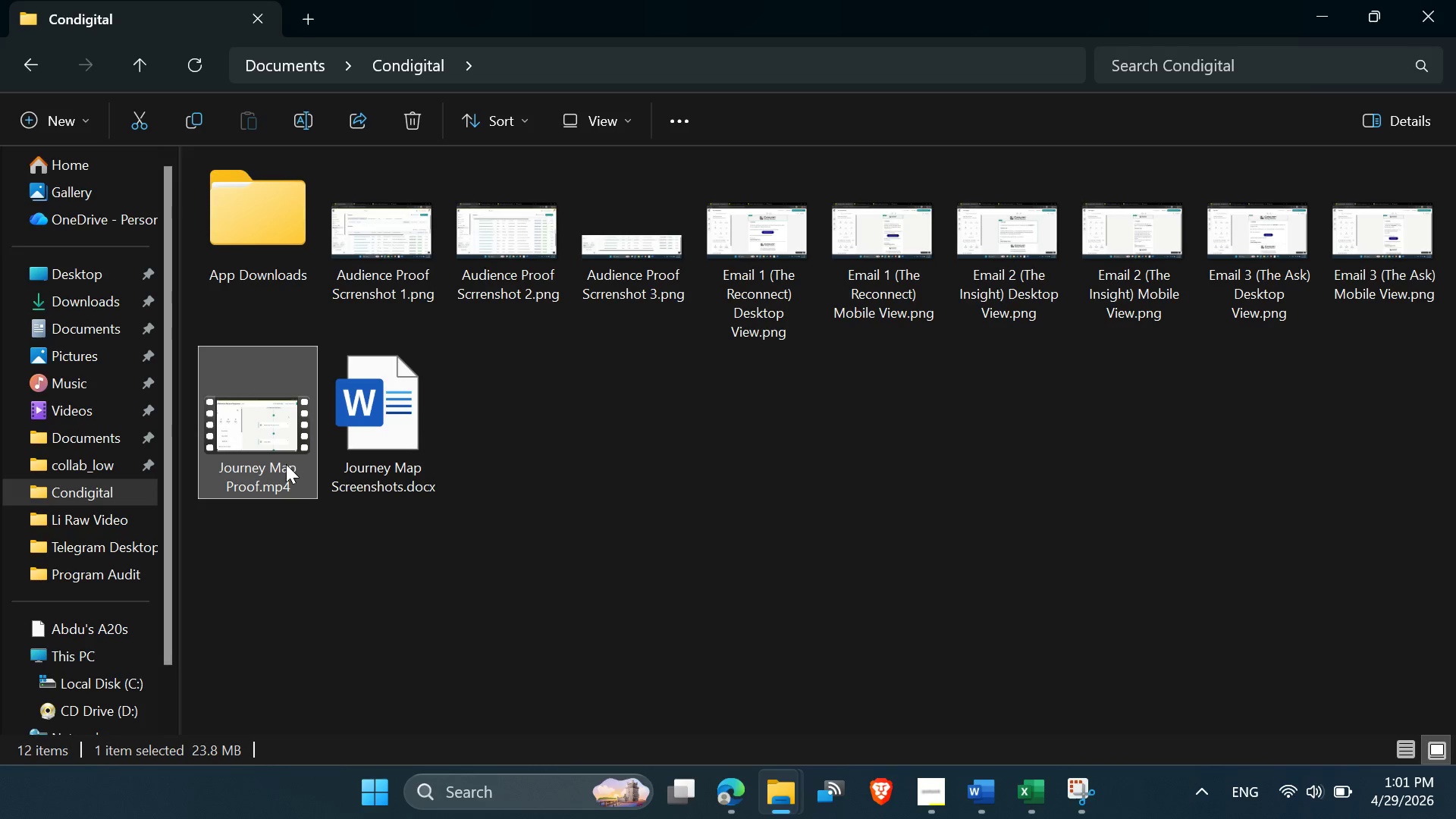 
hold_key(key=ShiftLeft, duration=0.81)
left_click([389, 284])
 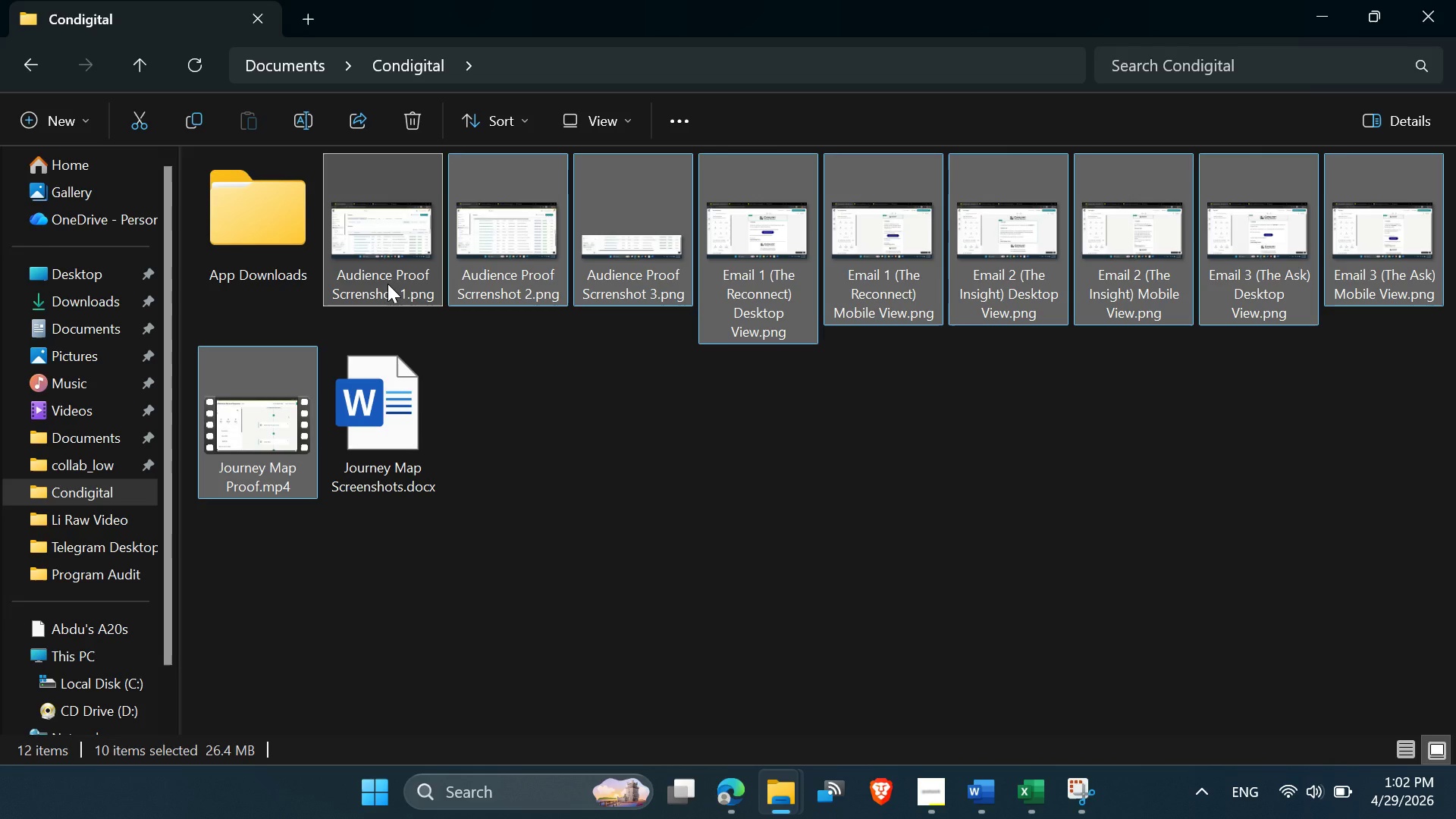 
key(Delete)
 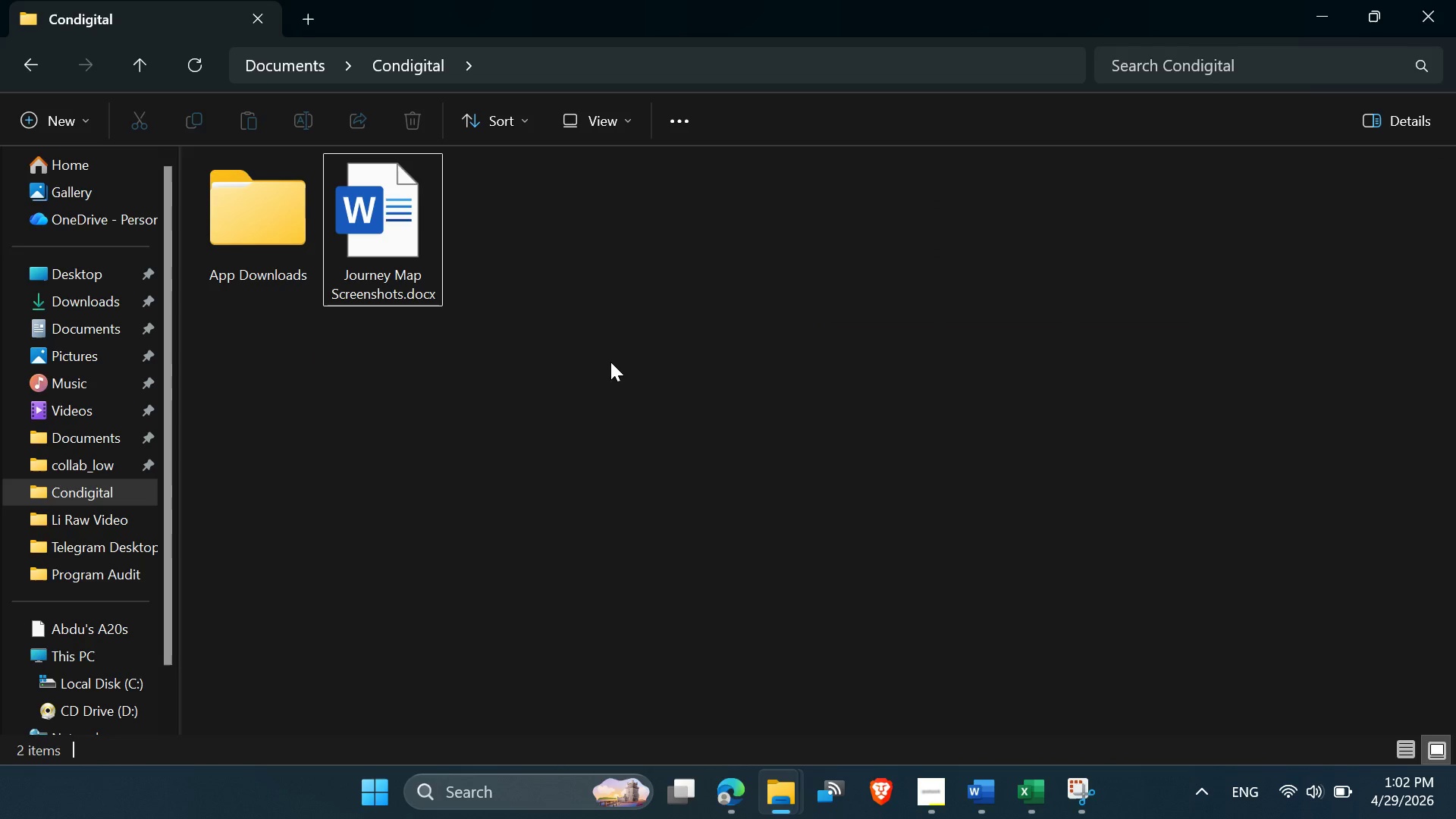 
left_click([613, 364])
 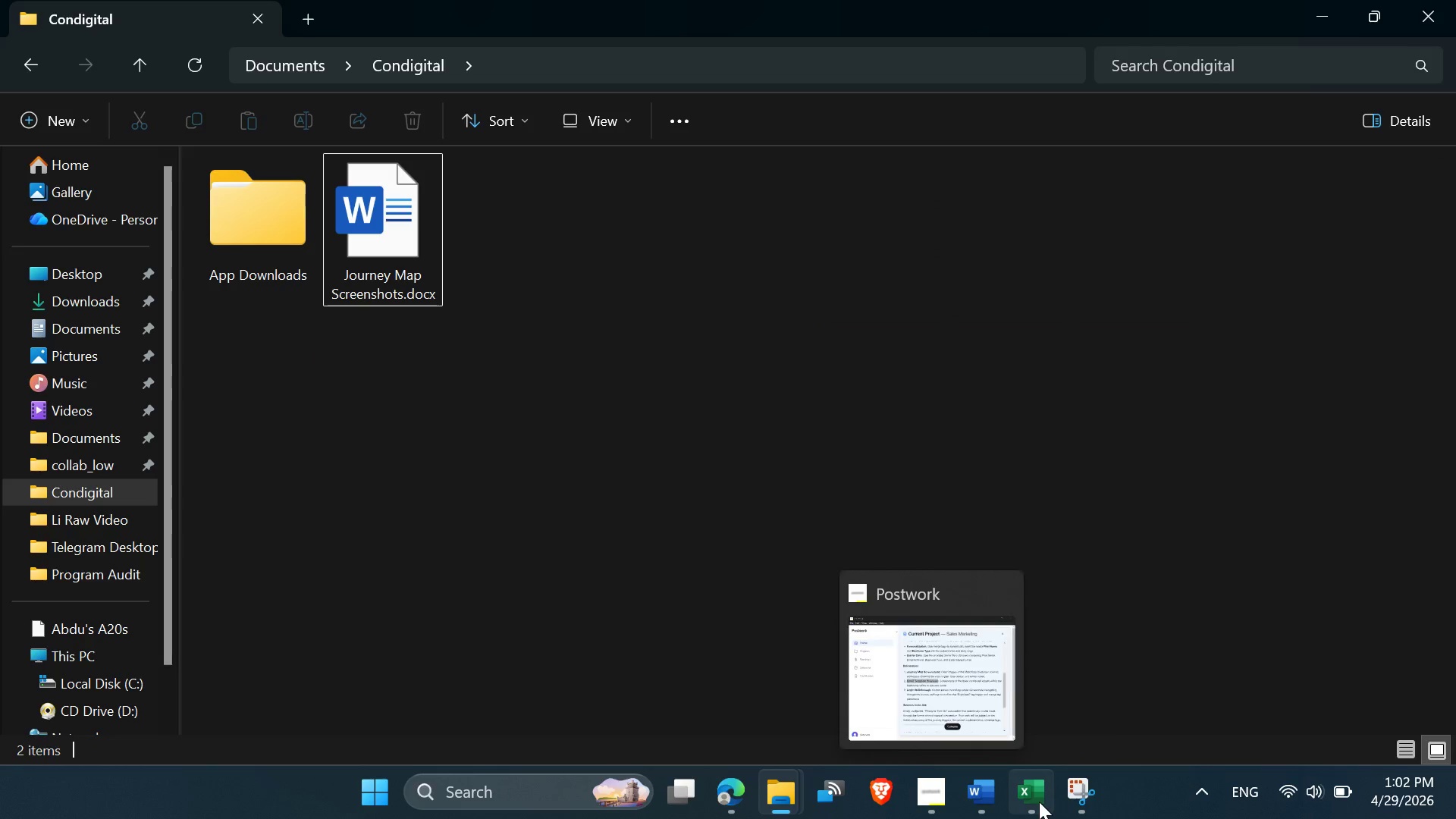 
left_click([1064, 794])
 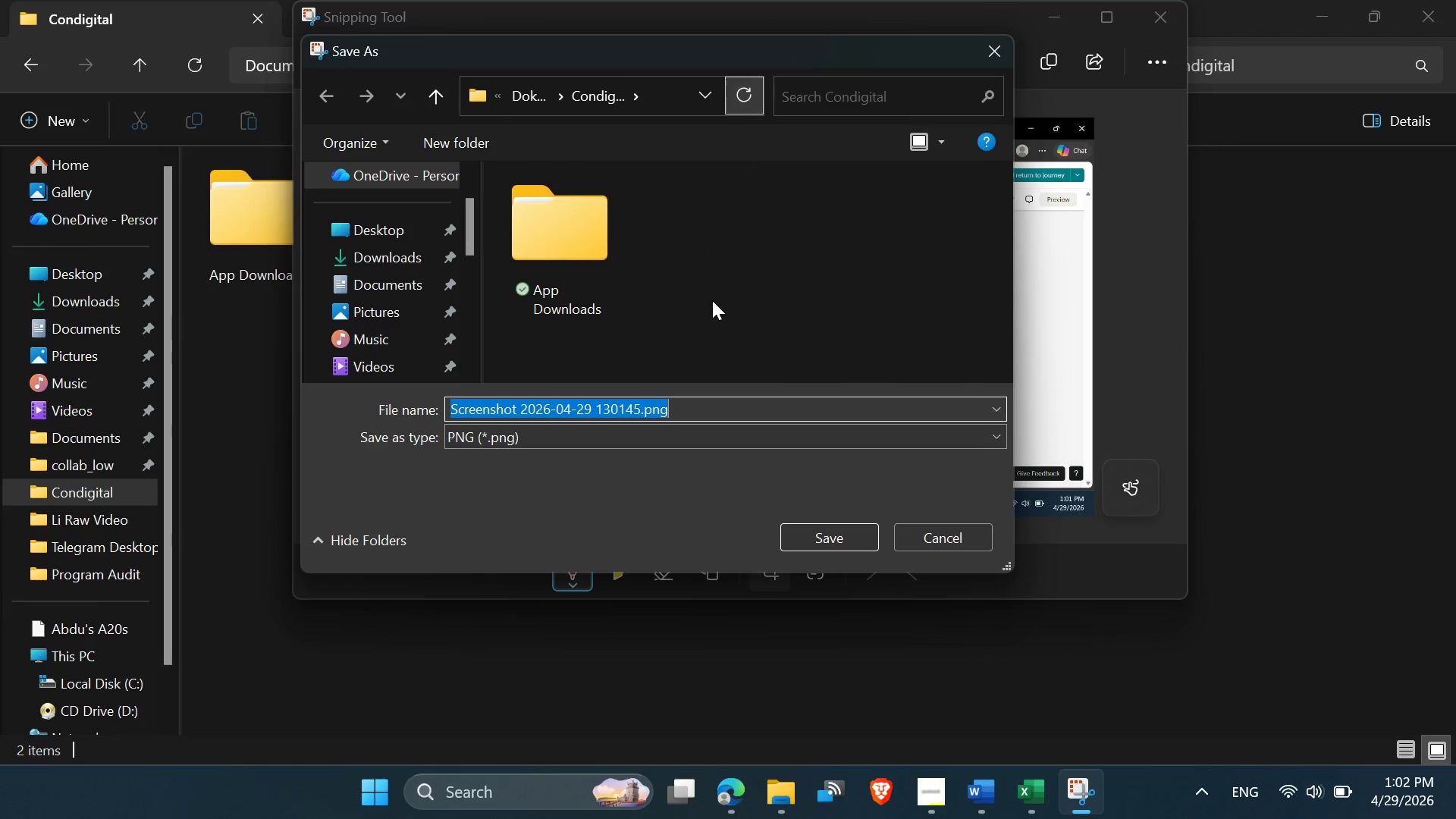 
wait(8.45)
 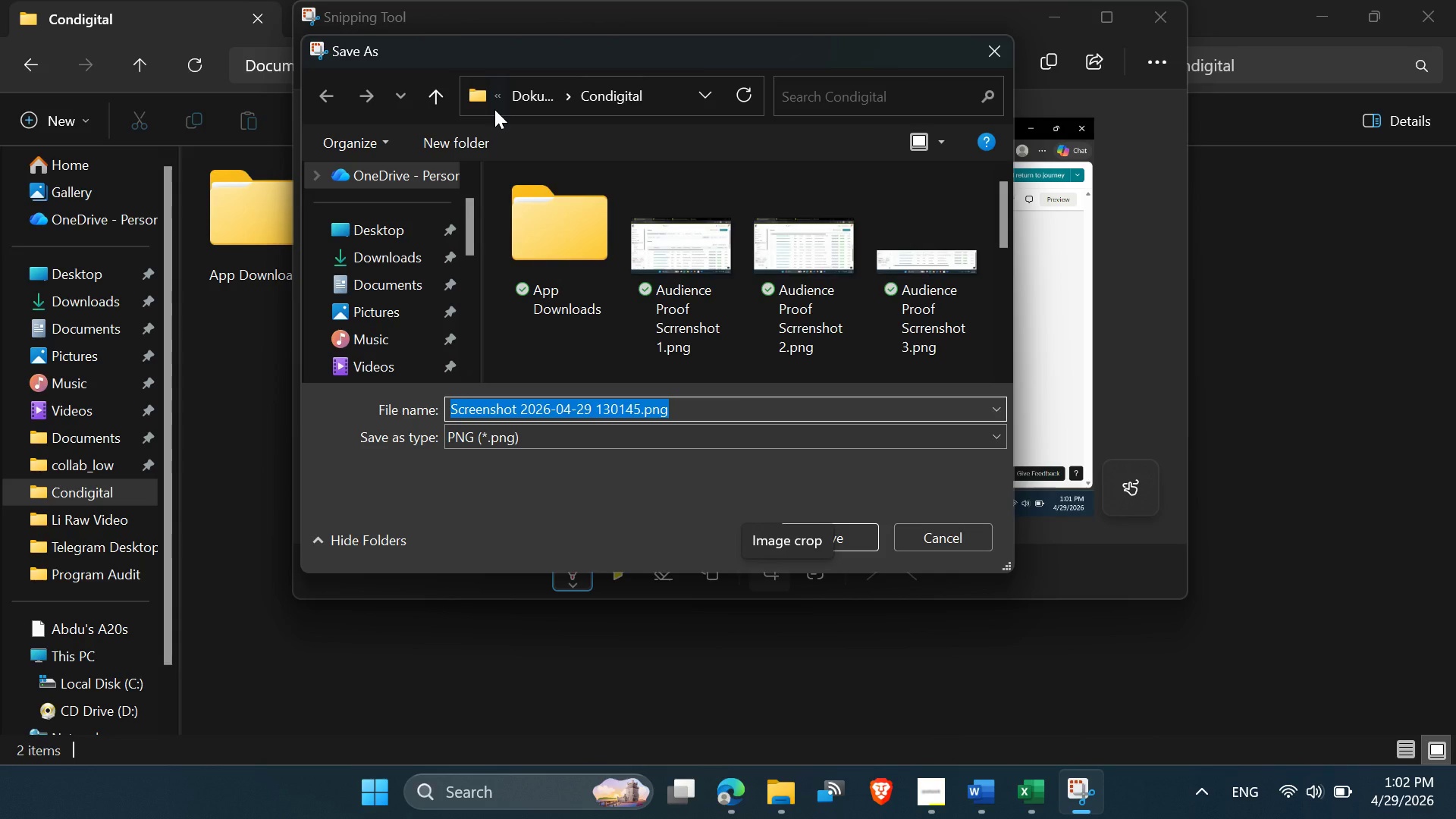 
key(Control+V)
 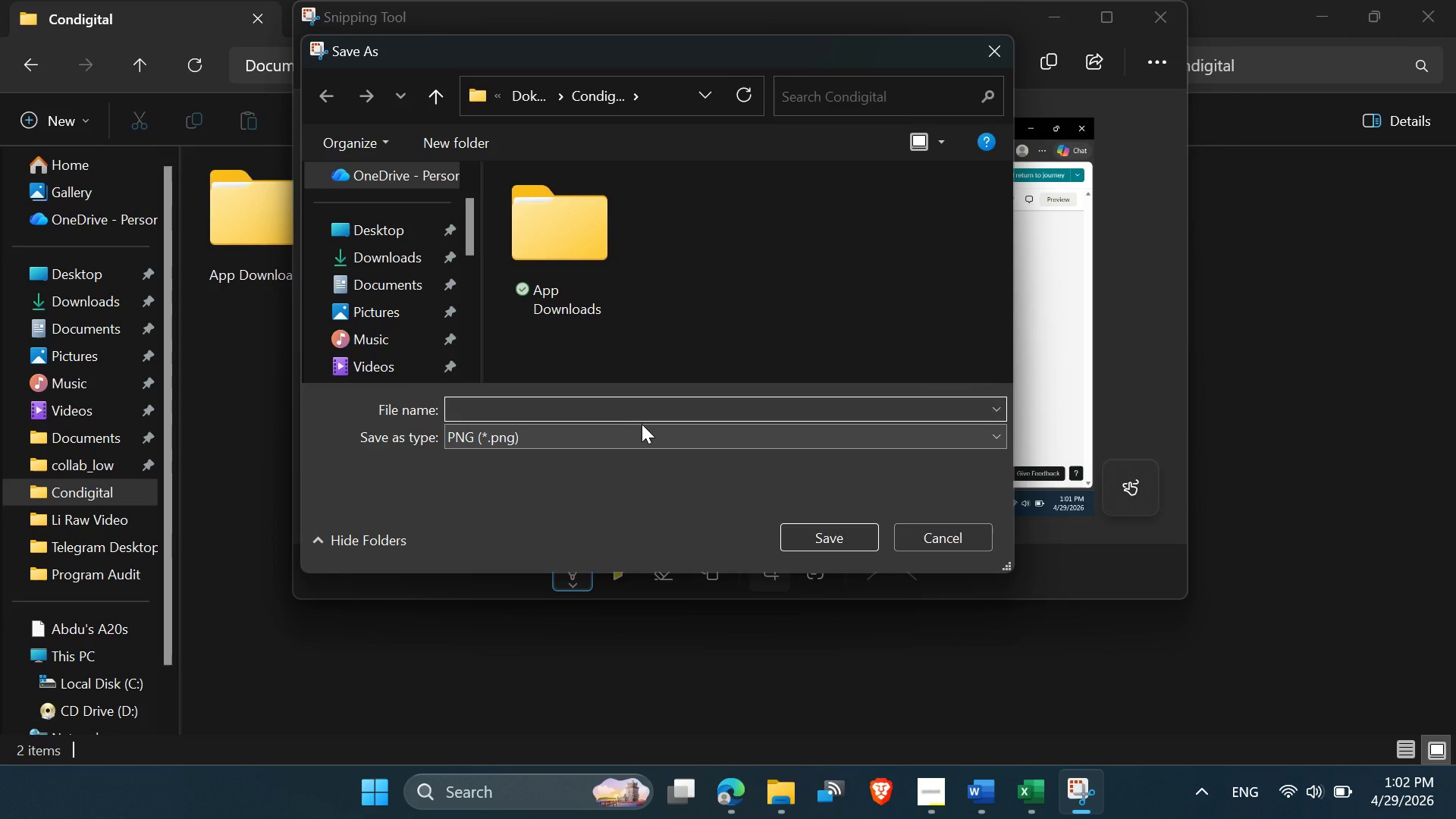 
key(Backspace)
 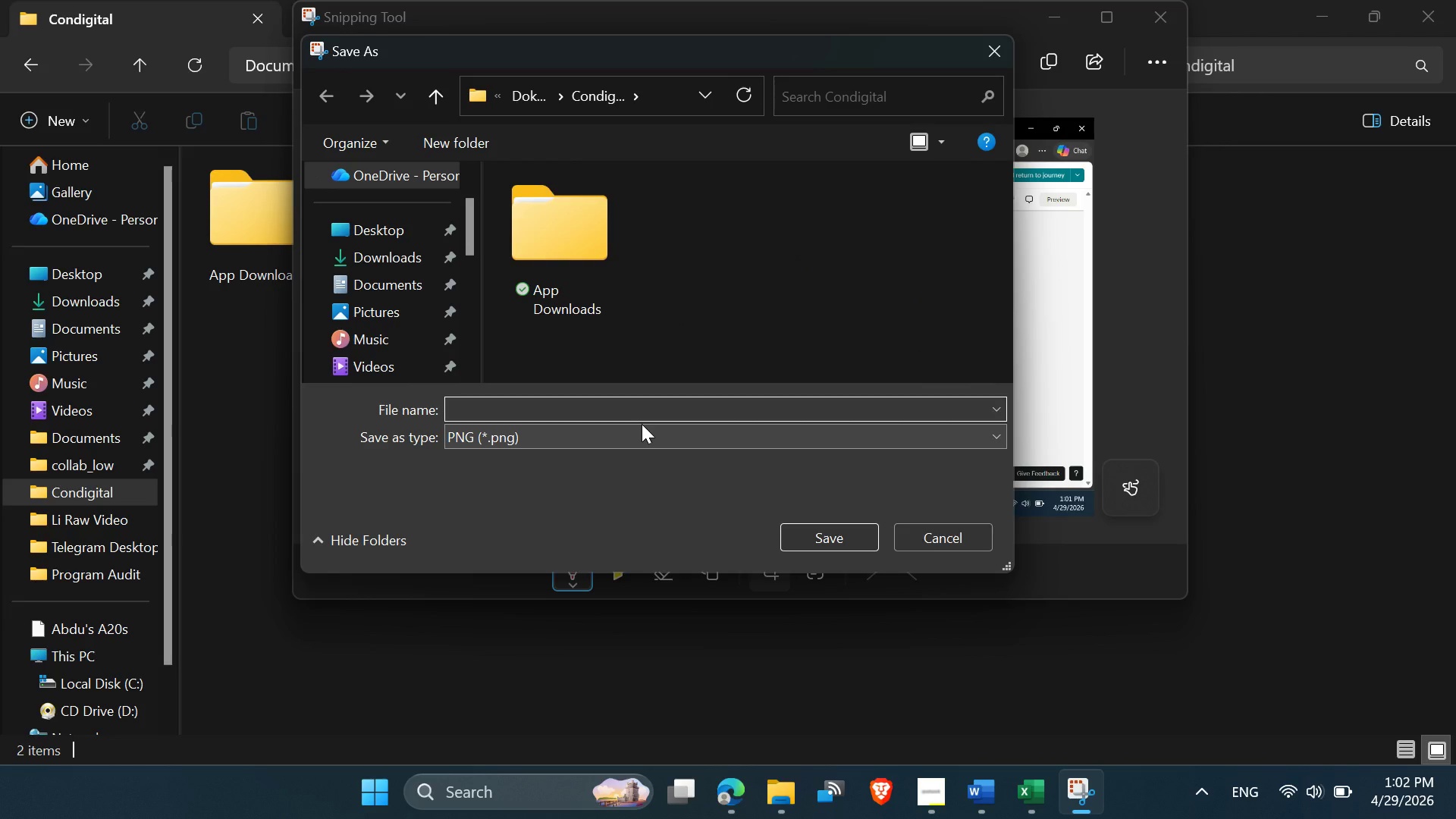 
key(Backspace)
 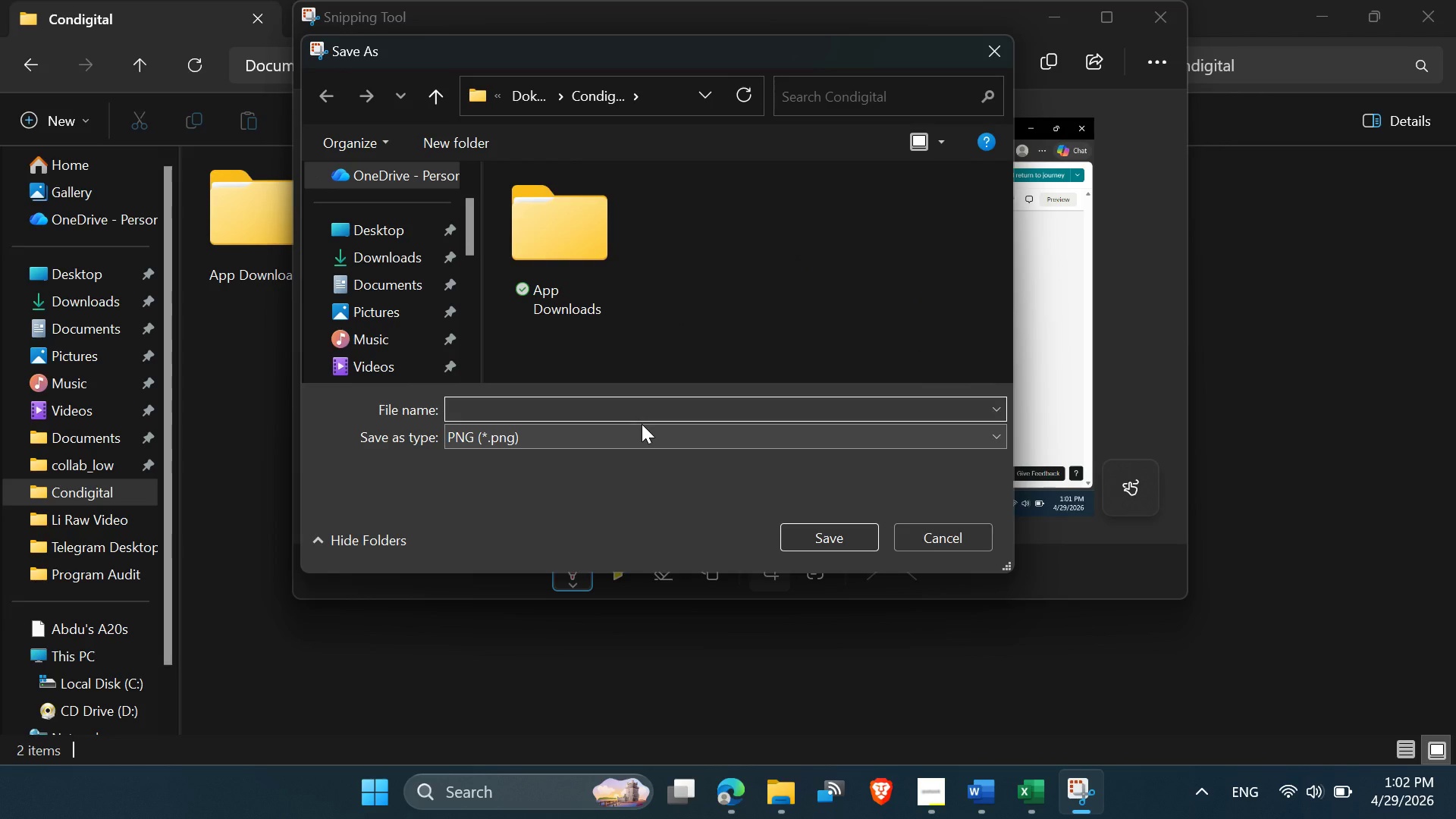 
key(Backspace)
 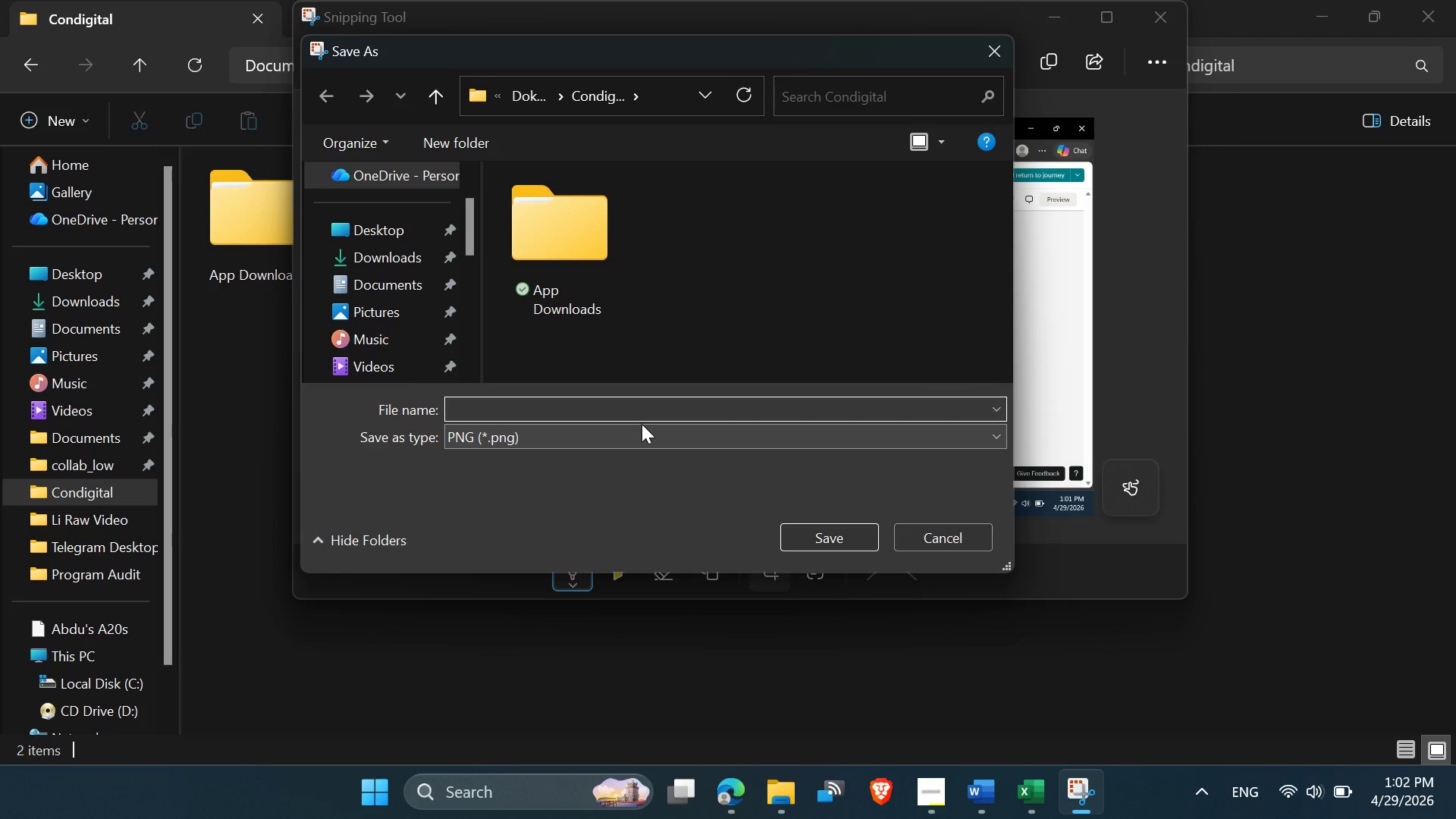 
key(Meta+V)
 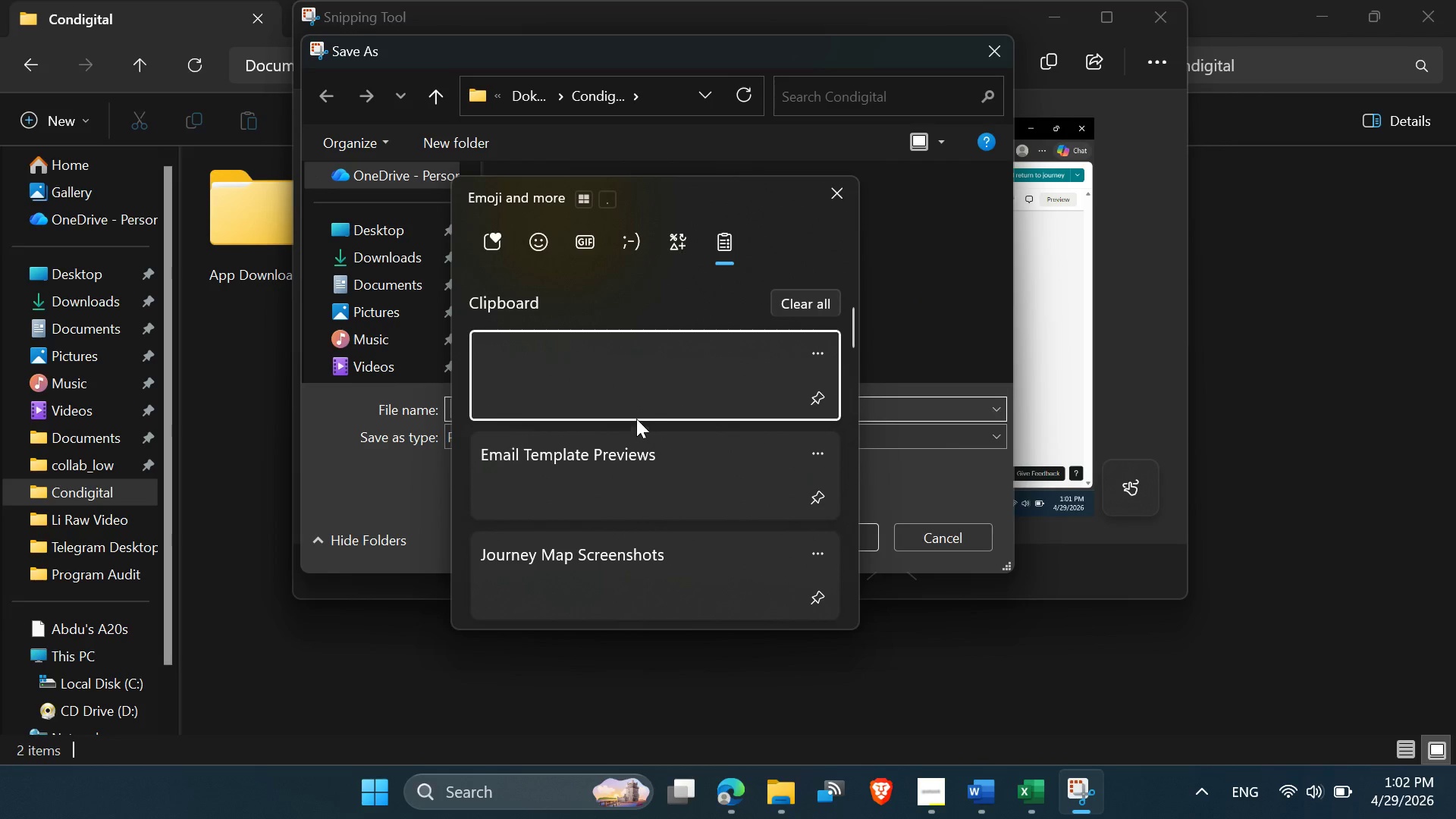 
left_click([623, 459])
 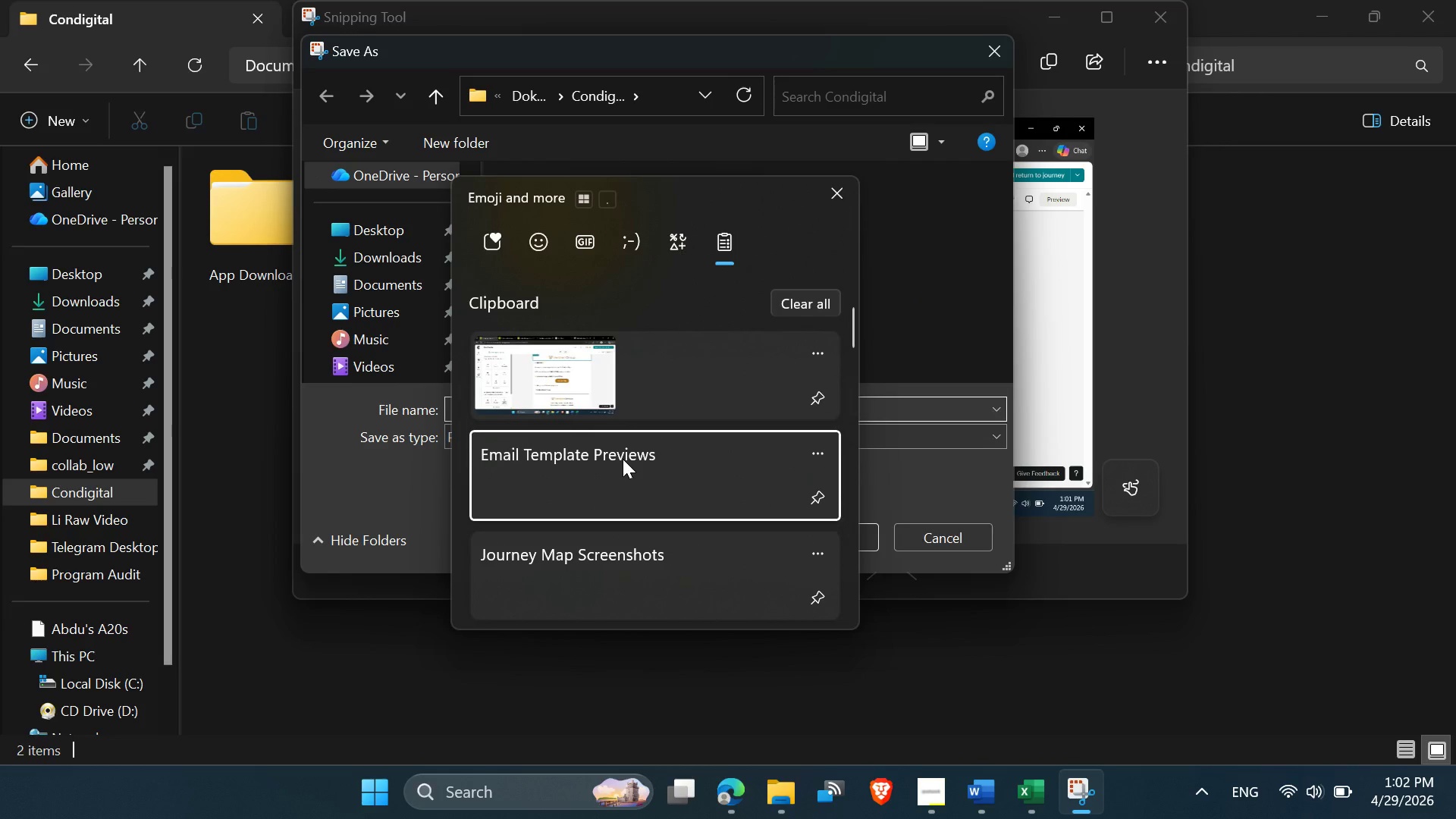 
key(Control+ControlLeft)
 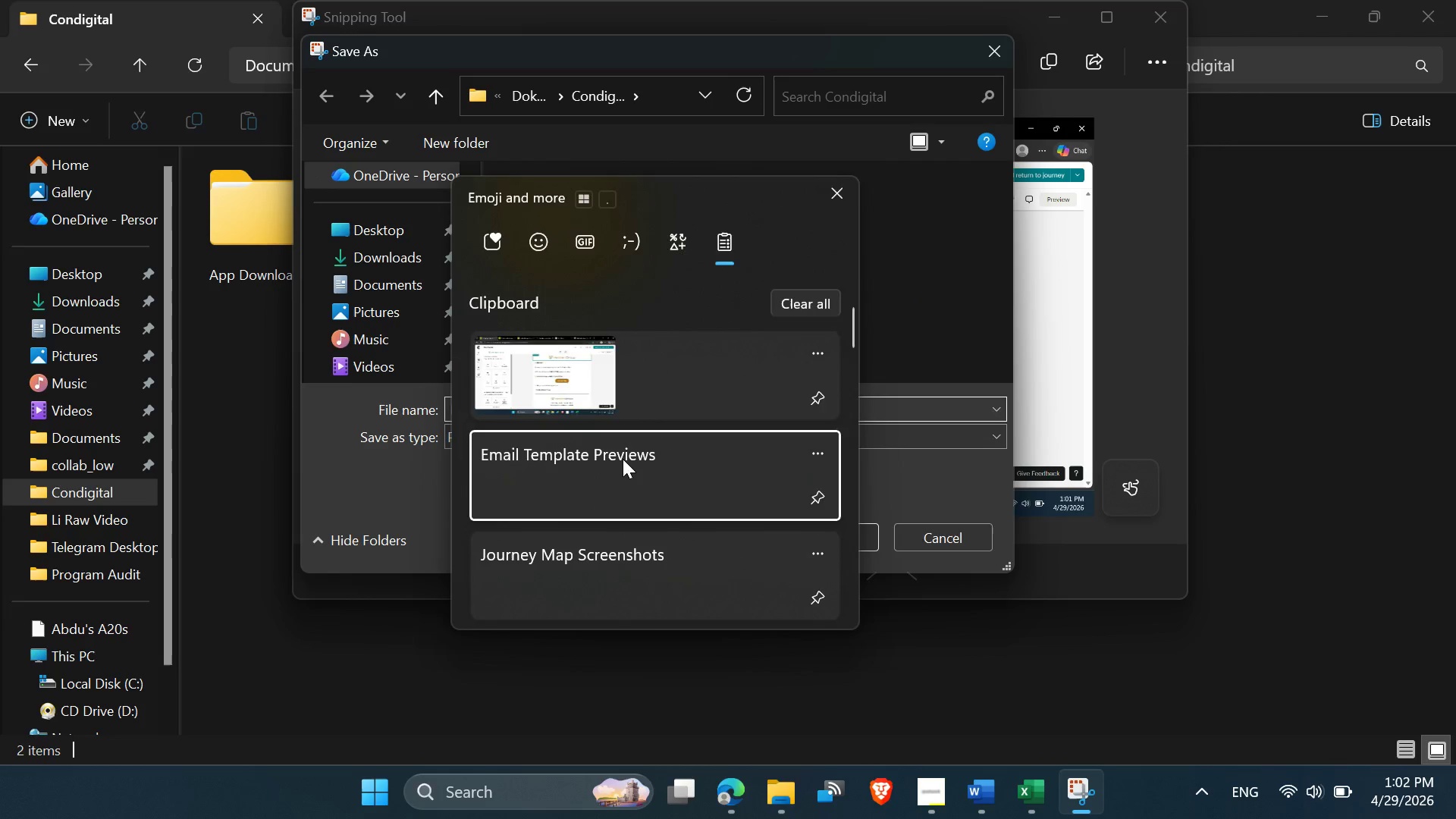 
hold_key(key=V, duration=11.47)
 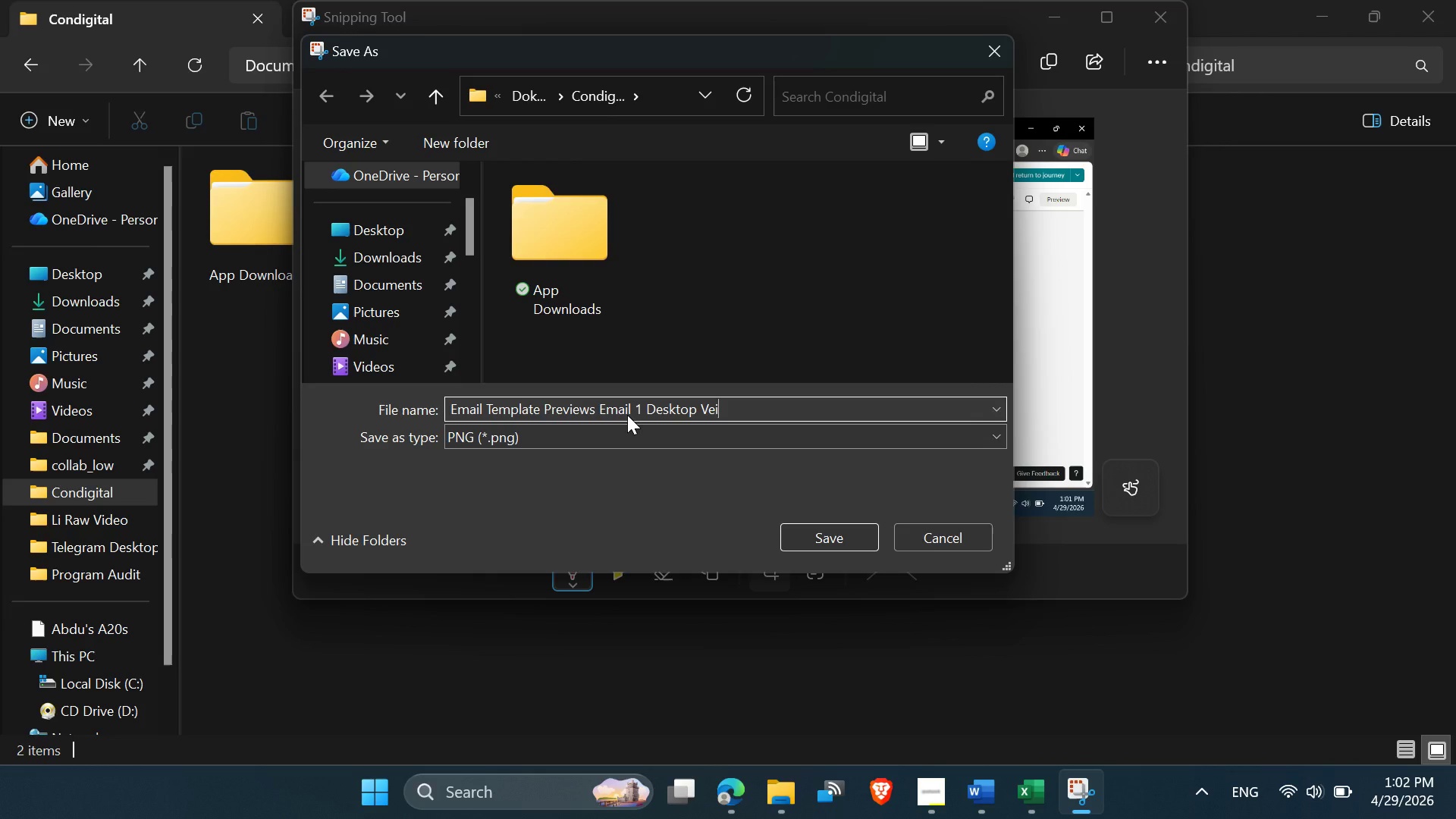 
type( Email 1 Desktopm)
key(Backspace)
type( eiew)
key(Backspace)
key(Backspace)
key(Backspace)
key(Backspace)
type(iew)
 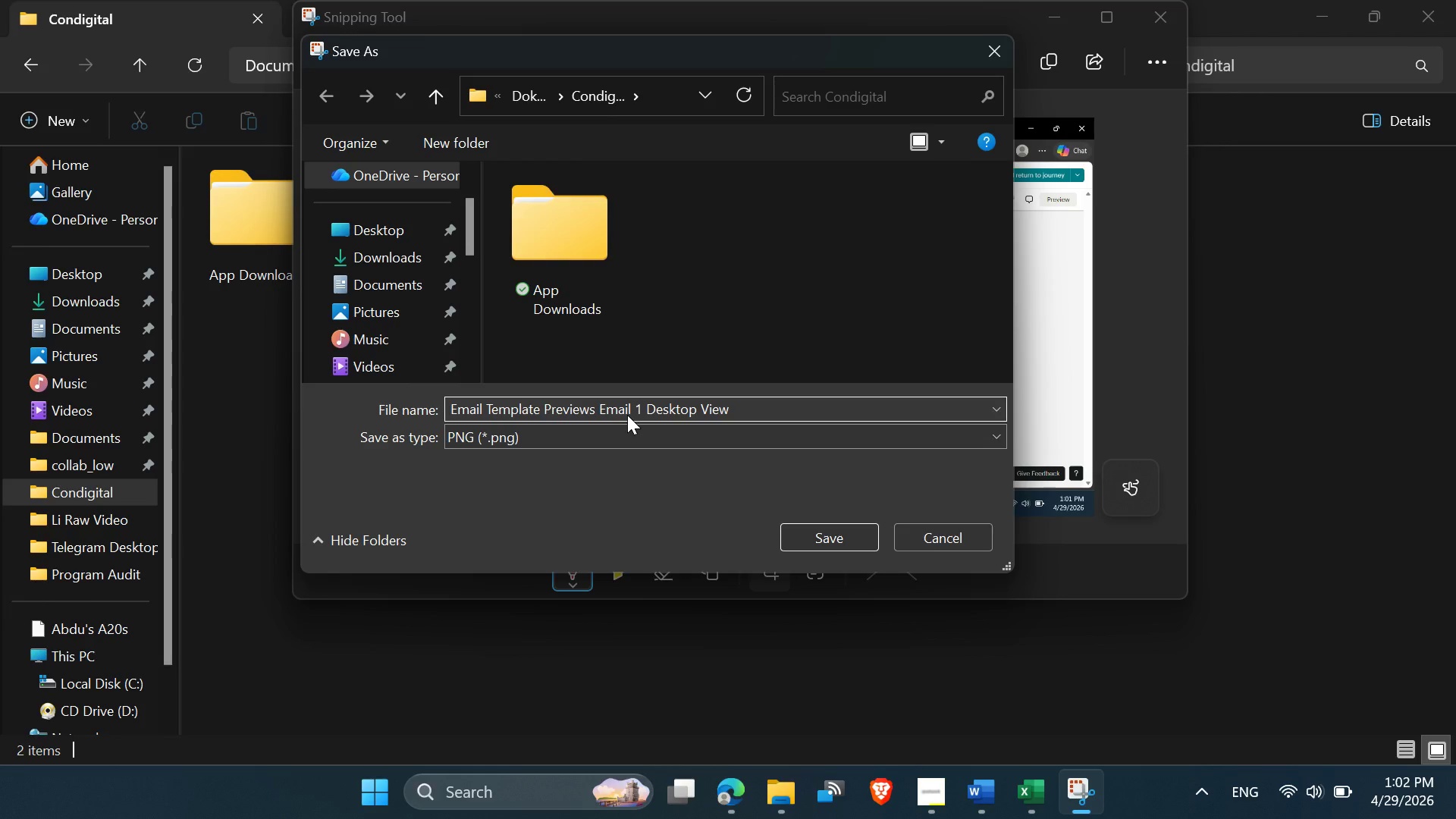 
key(Enter)
 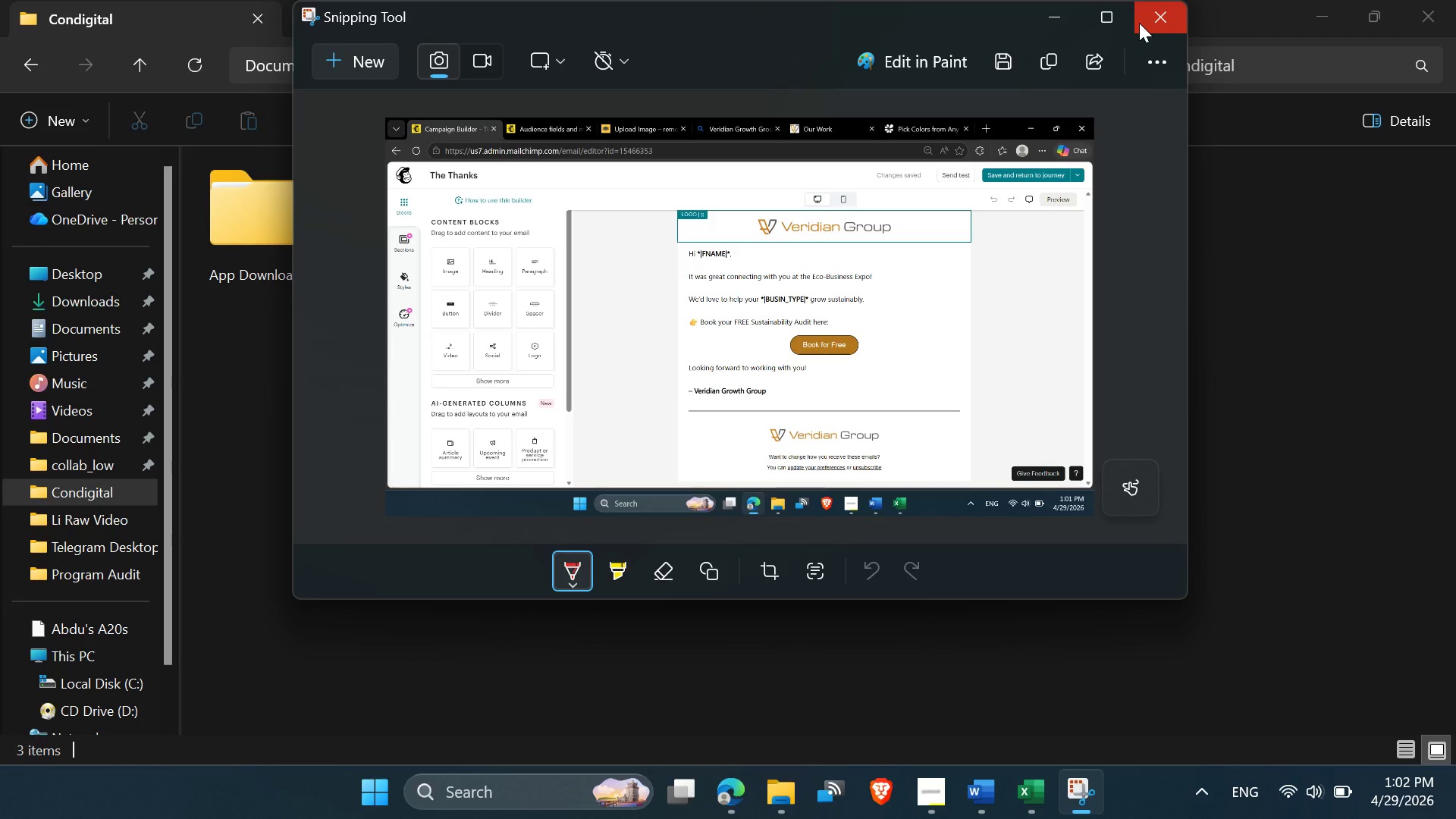 
wait(6.66)
 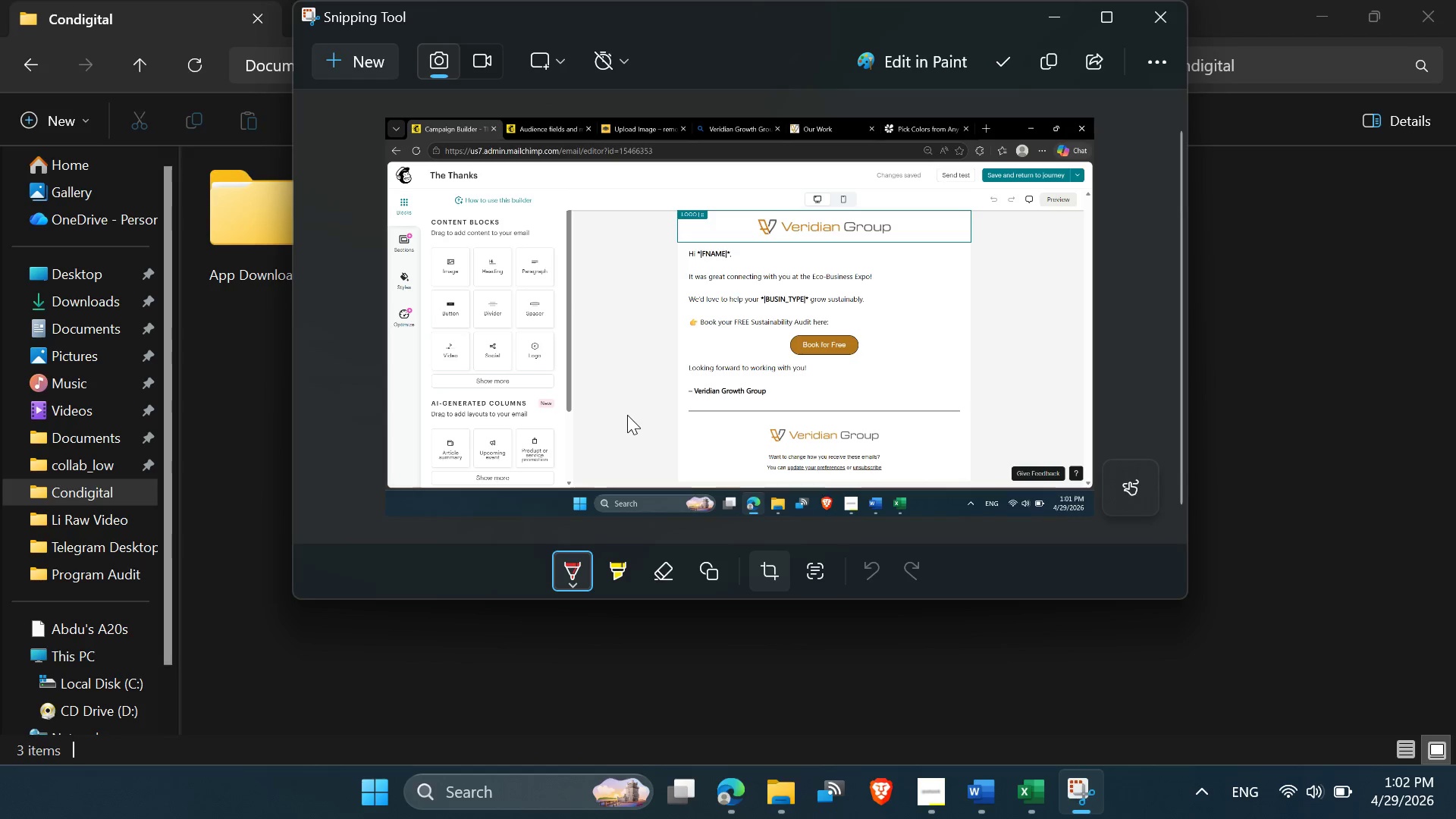 
left_click([1139, 23])
 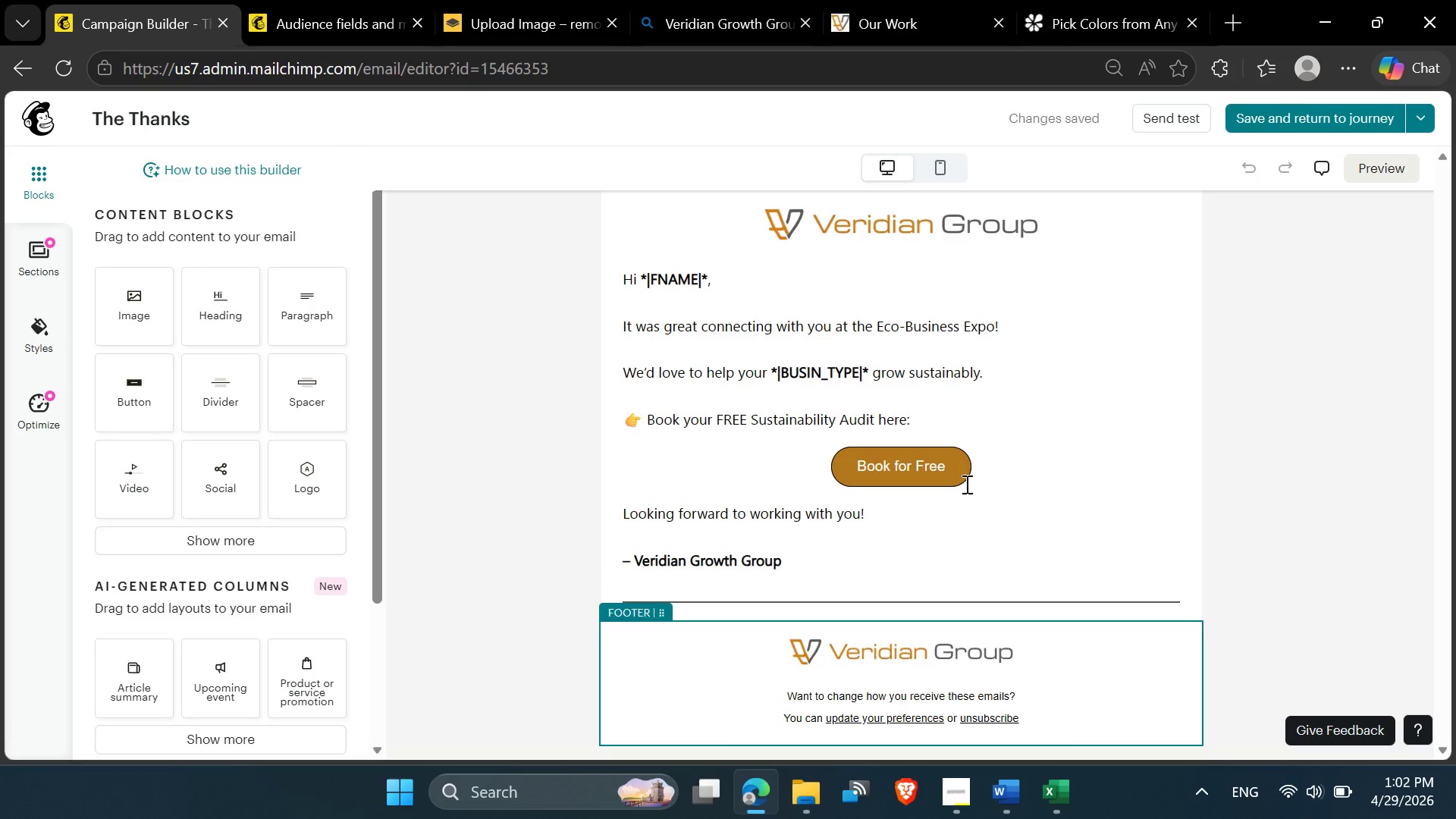 
left_click([948, 169])
 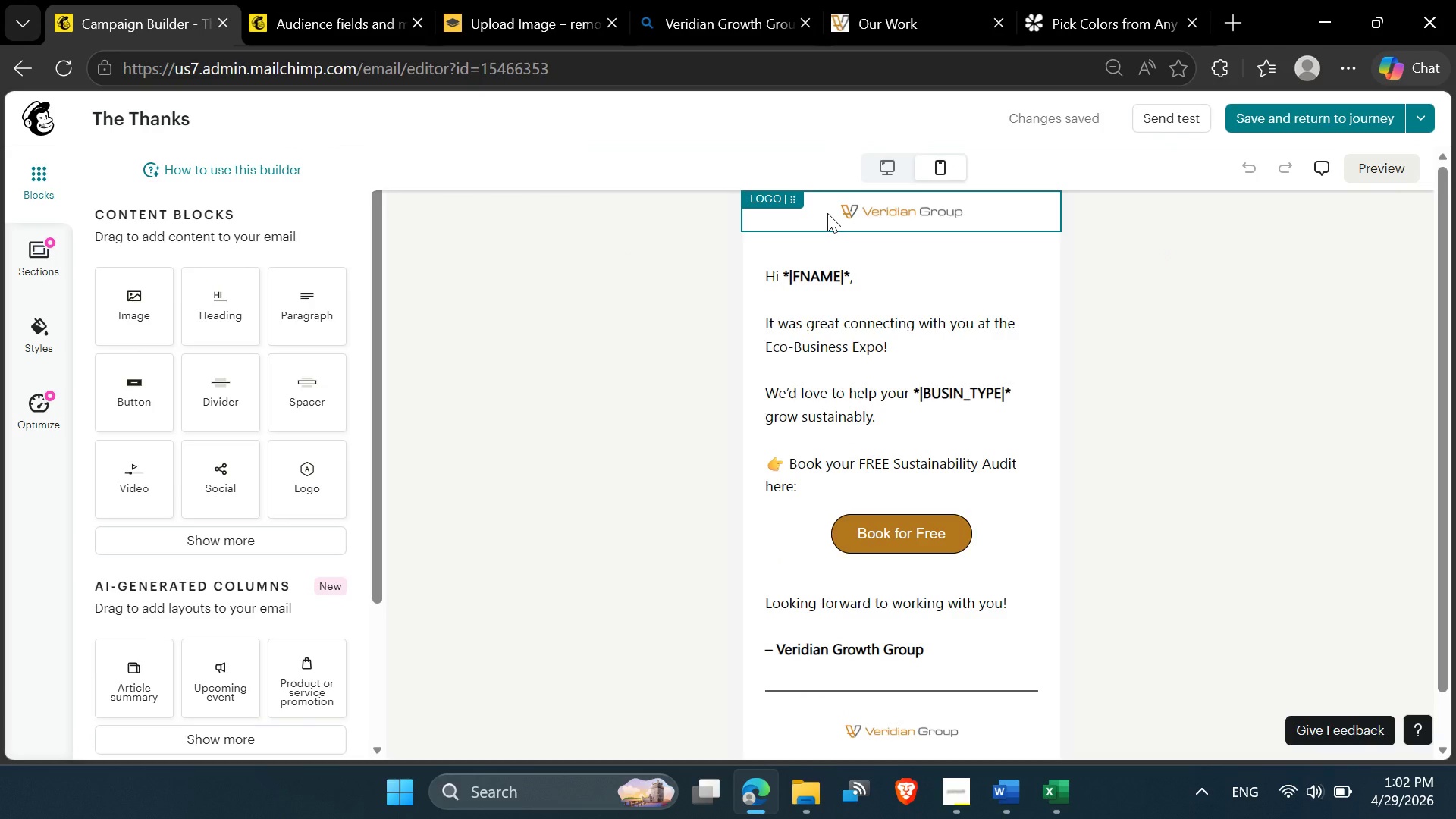 
wait(8.3)
 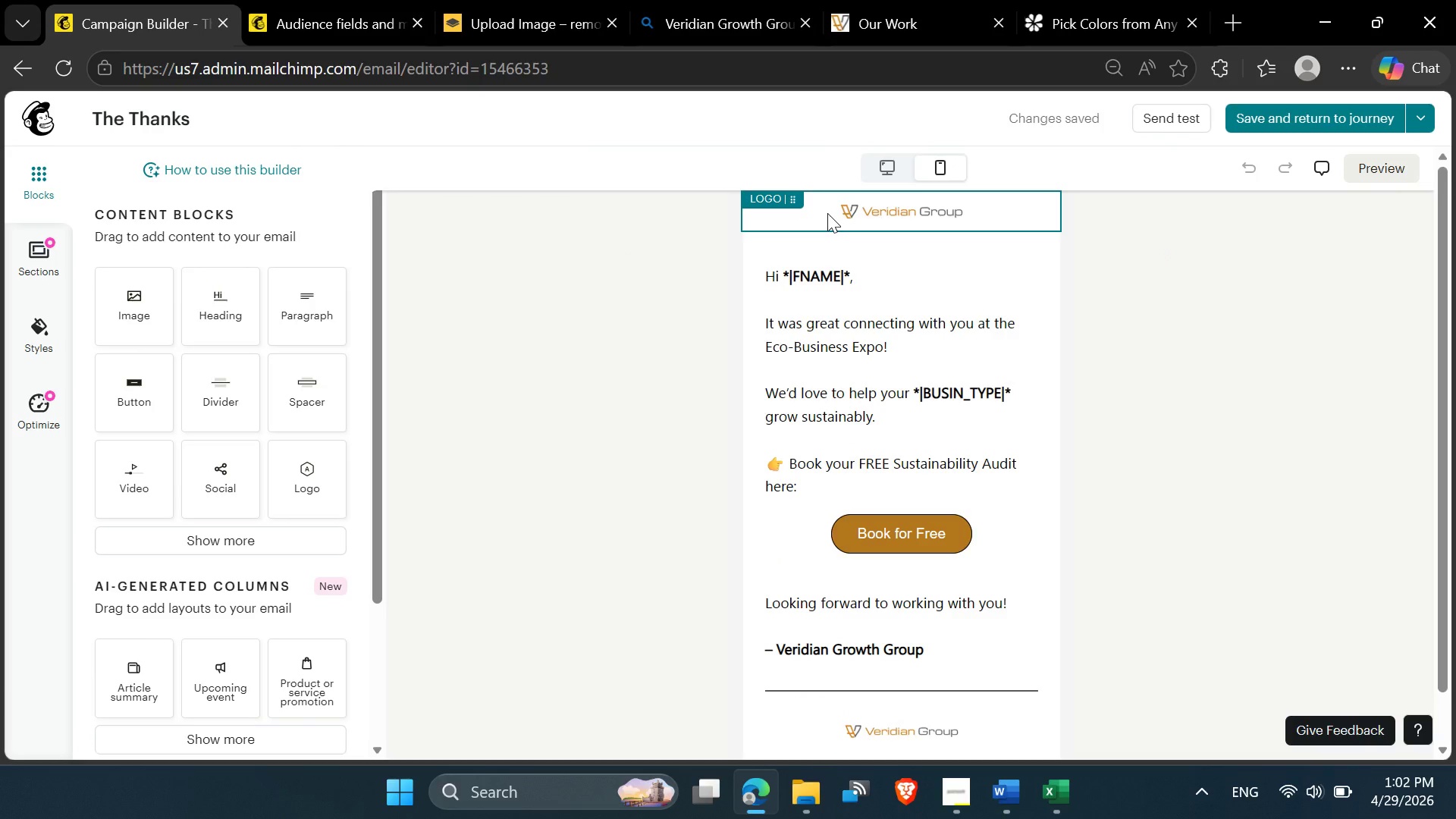 
key(PrintScreen)
 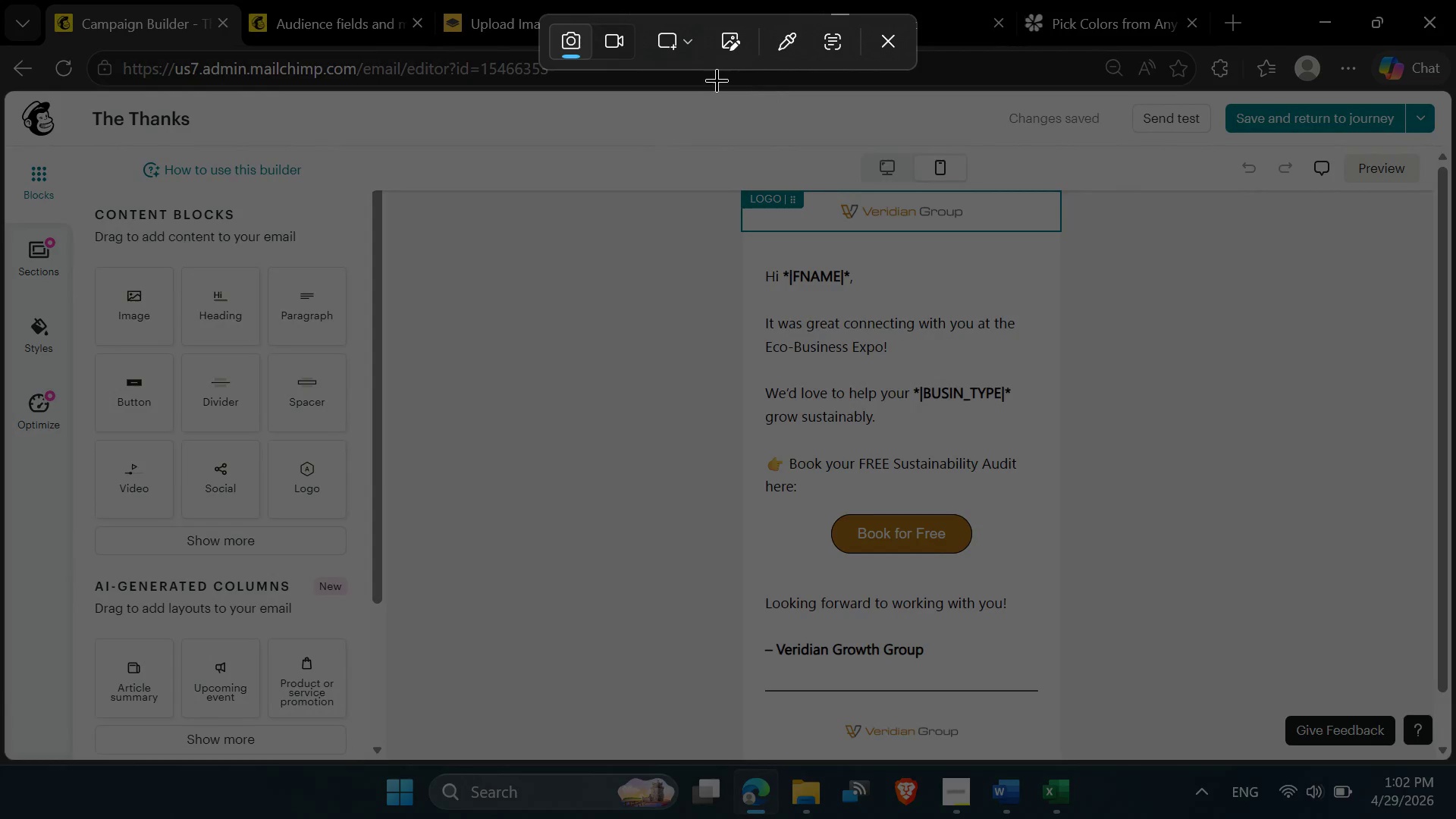 
left_click([692, 56])
 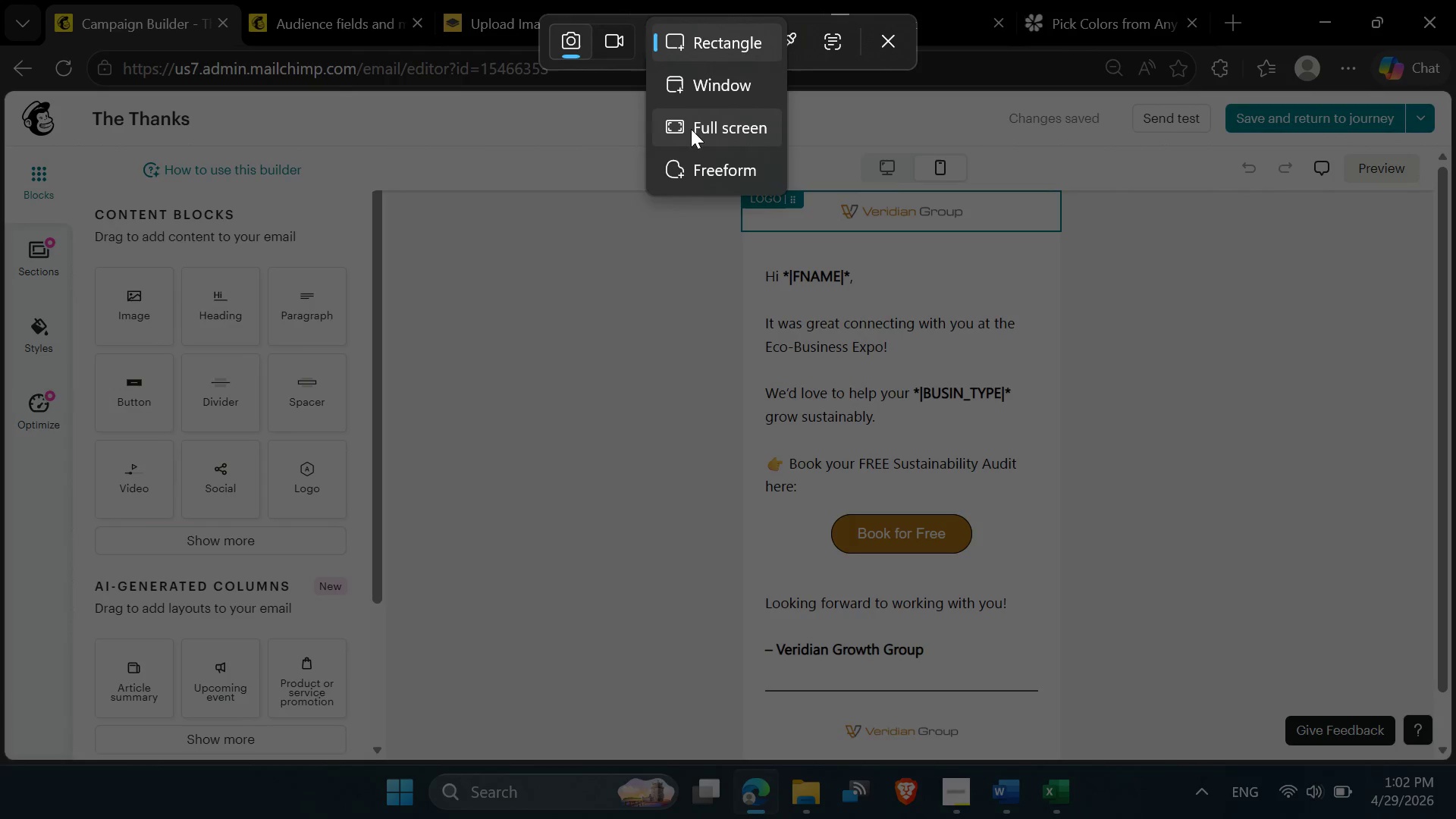 
left_click([692, 128])
 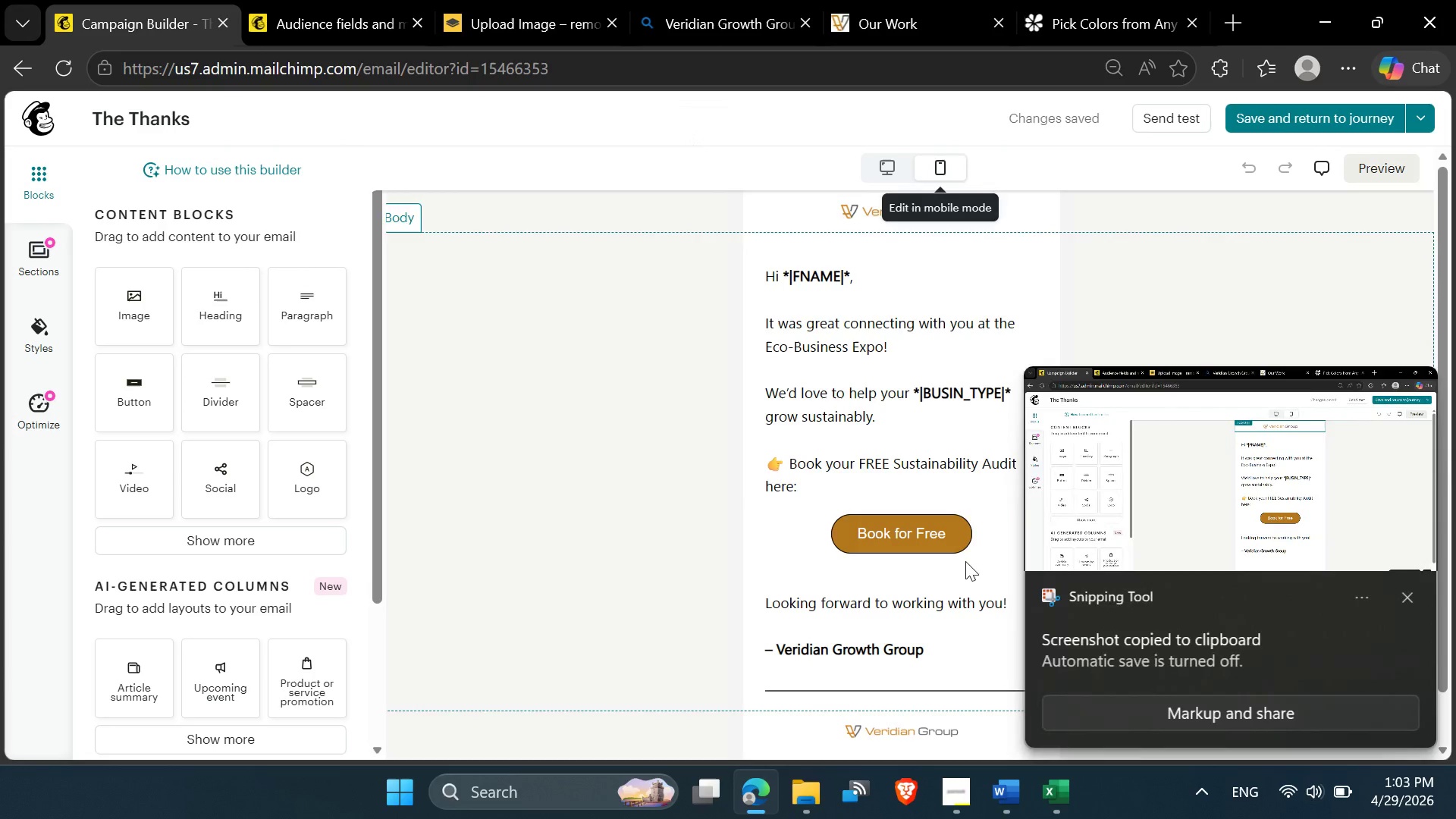 
left_click([1151, 538])
 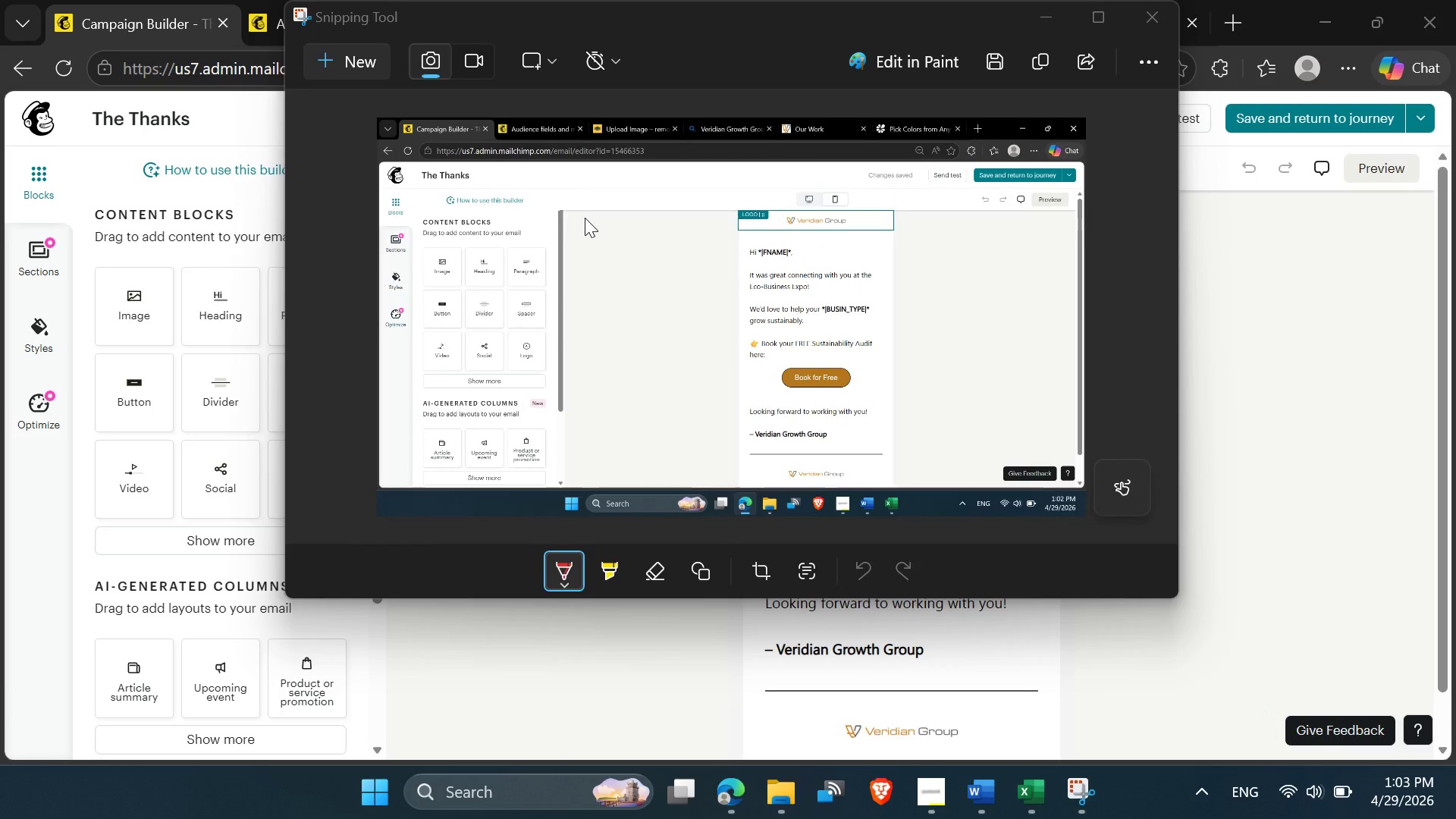 
wait(7.27)
 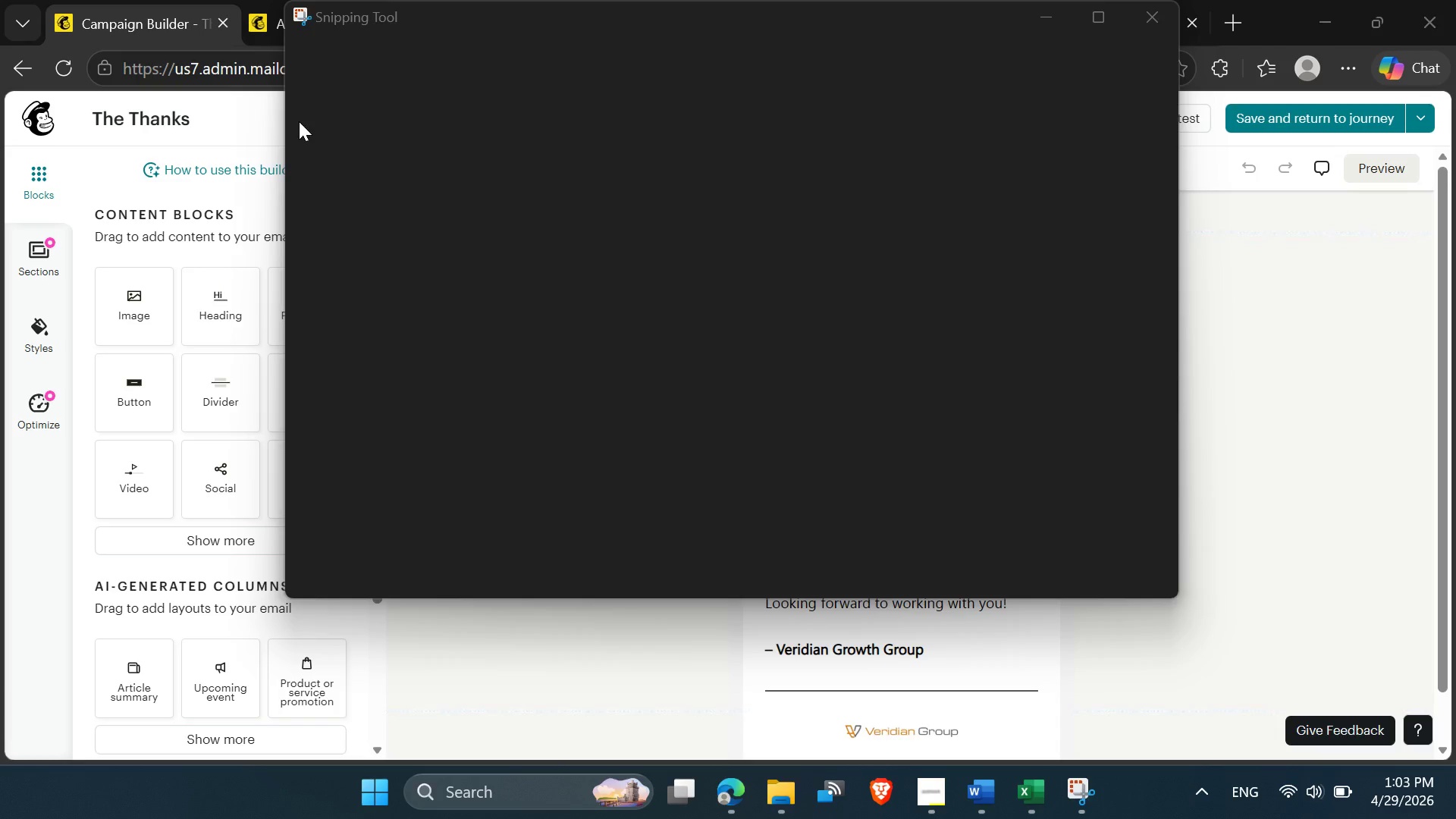 
left_click([990, 61])
 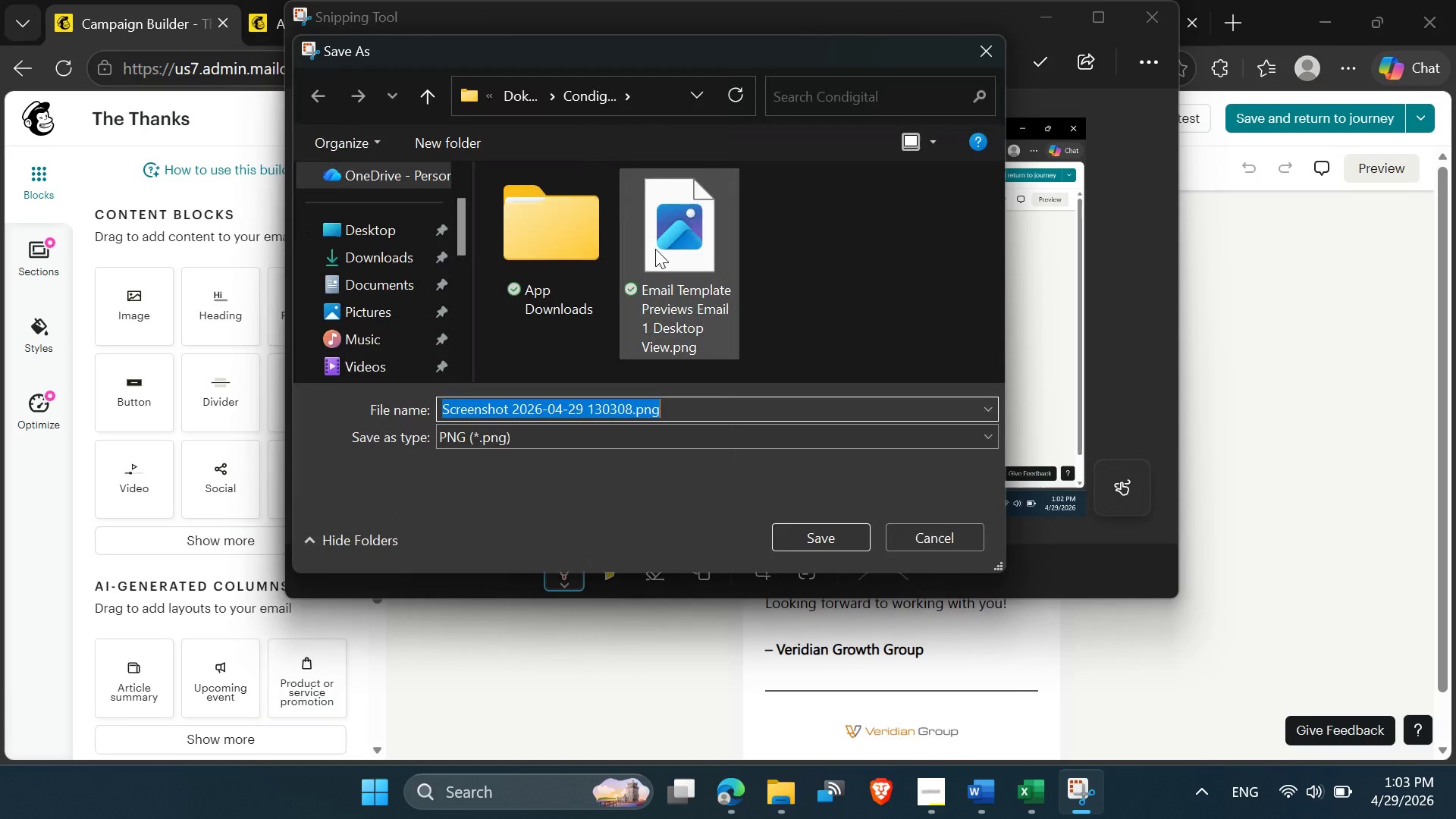 
left_click([659, 274])
 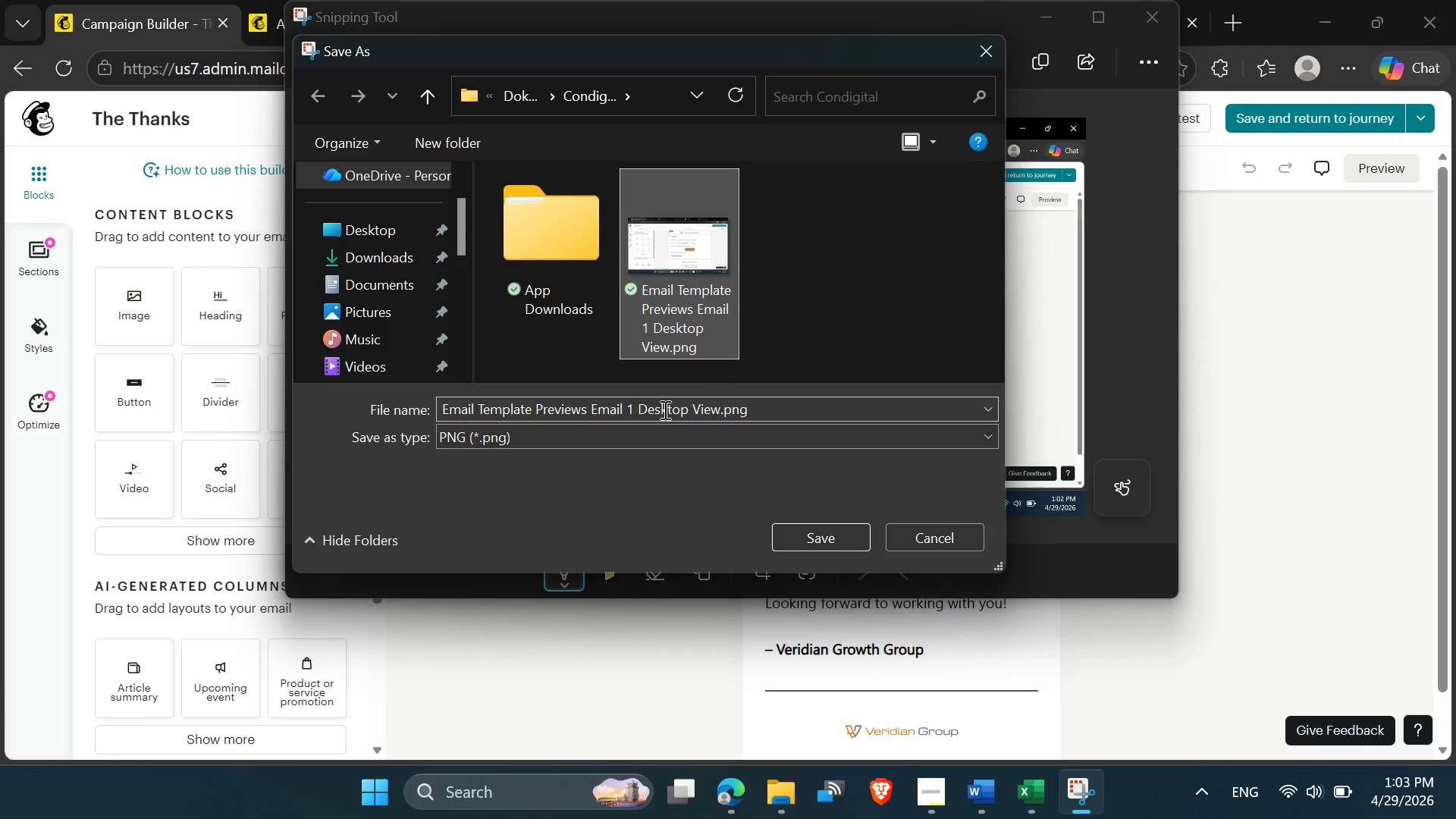 
double_click([662, 410])
 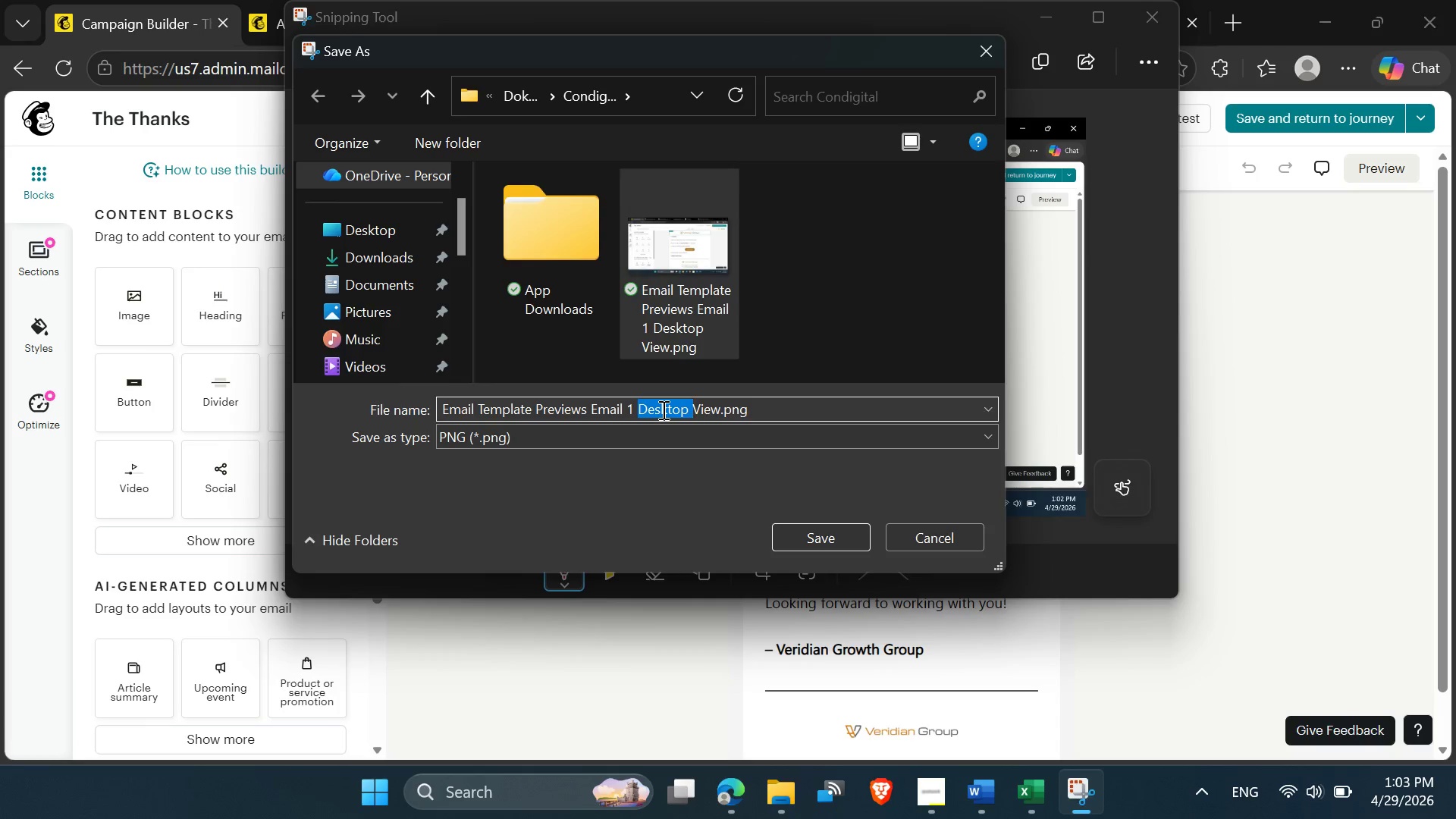 
key(ArrowLeft)
 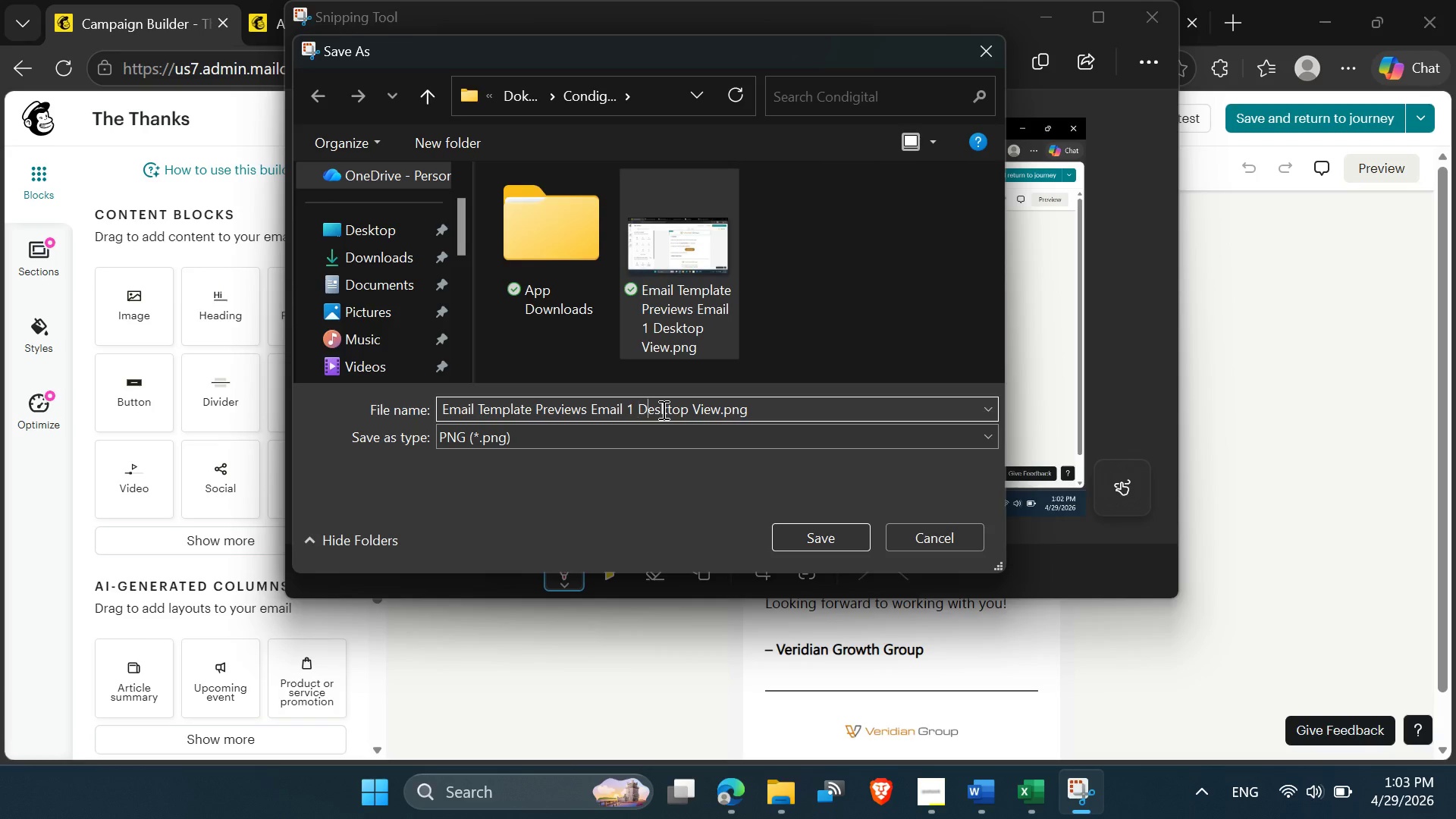 
key(ArrowRight)
 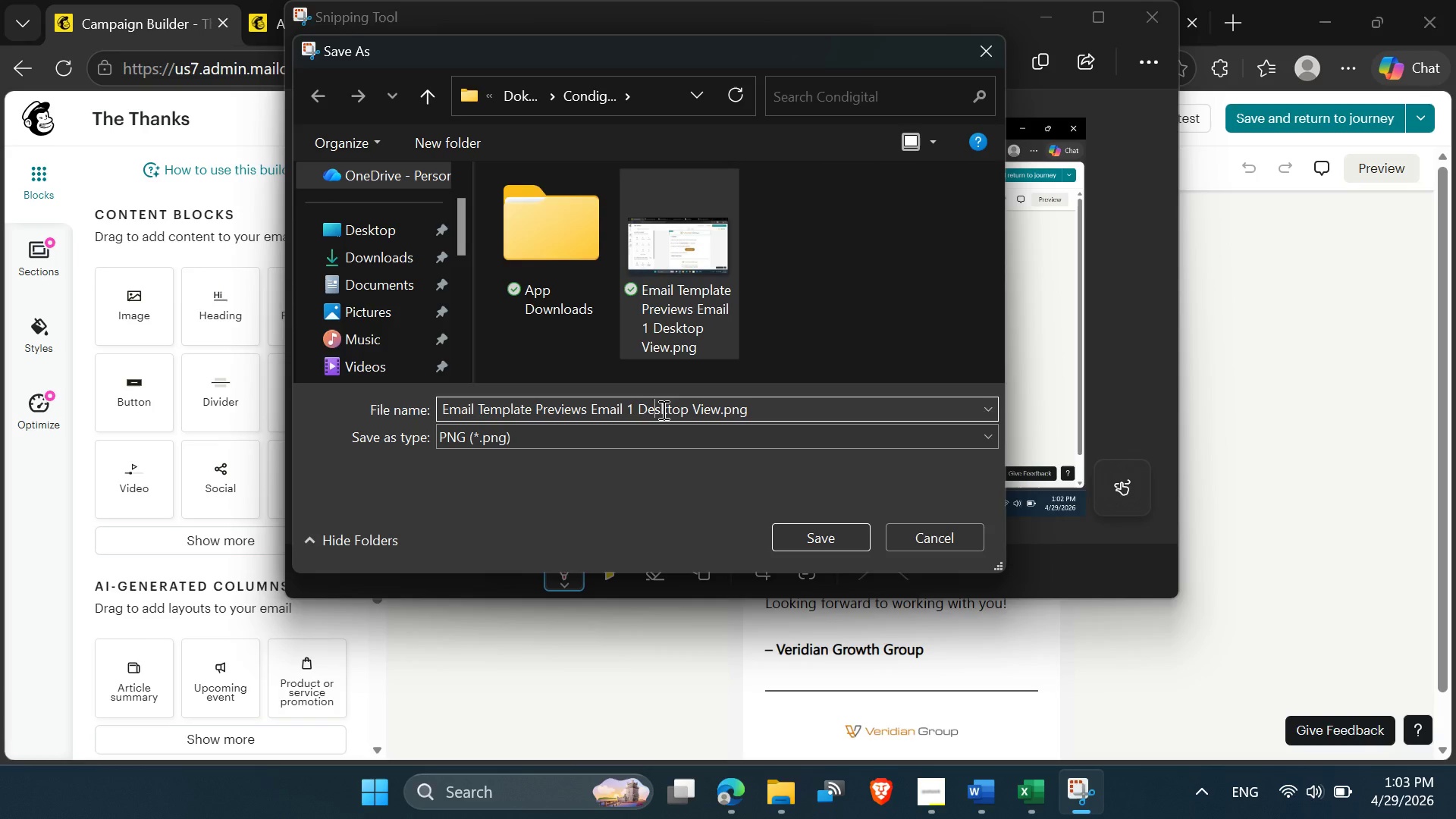 
key(ArrowRight)
 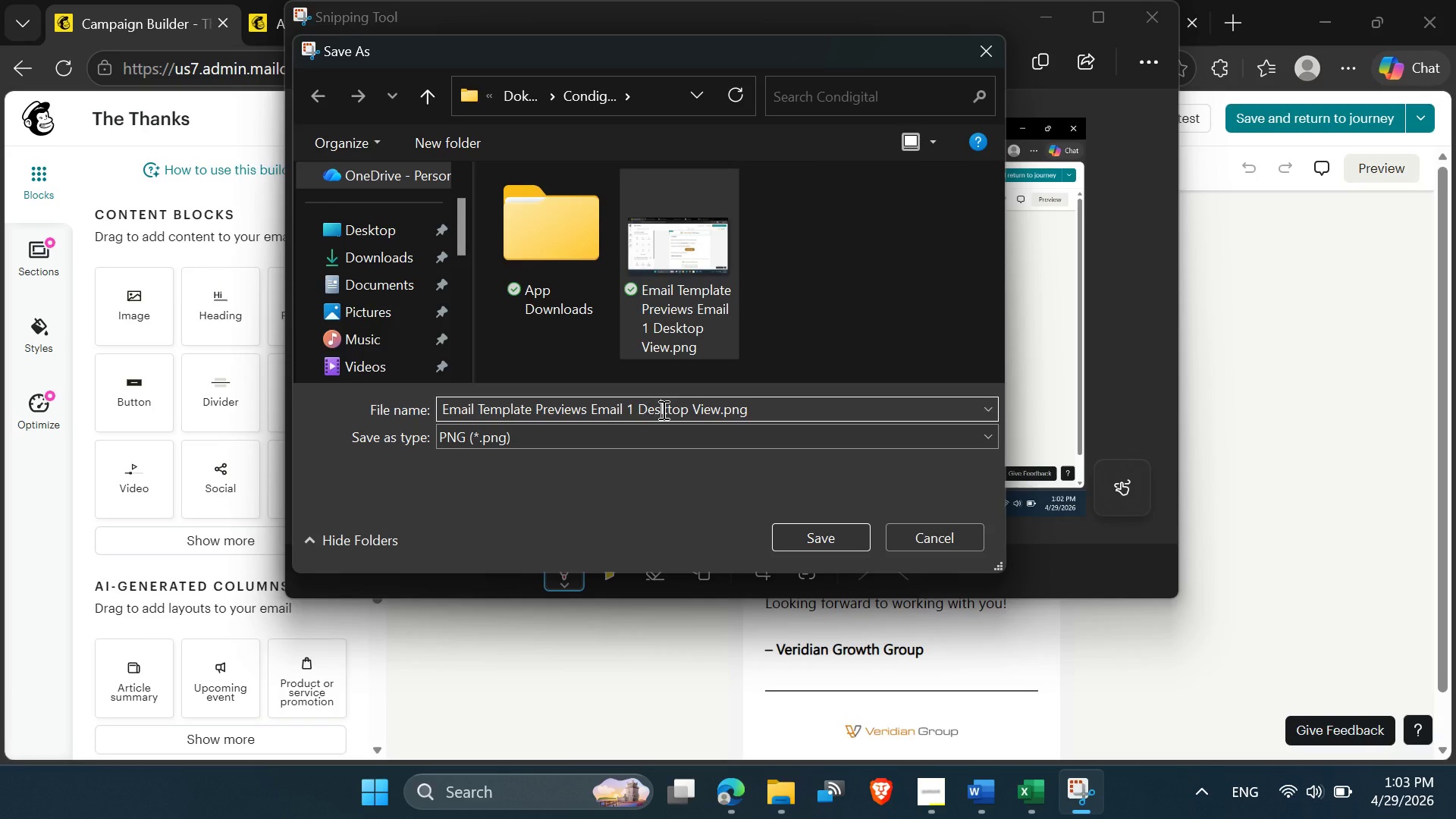 
key(ArrowRight)
 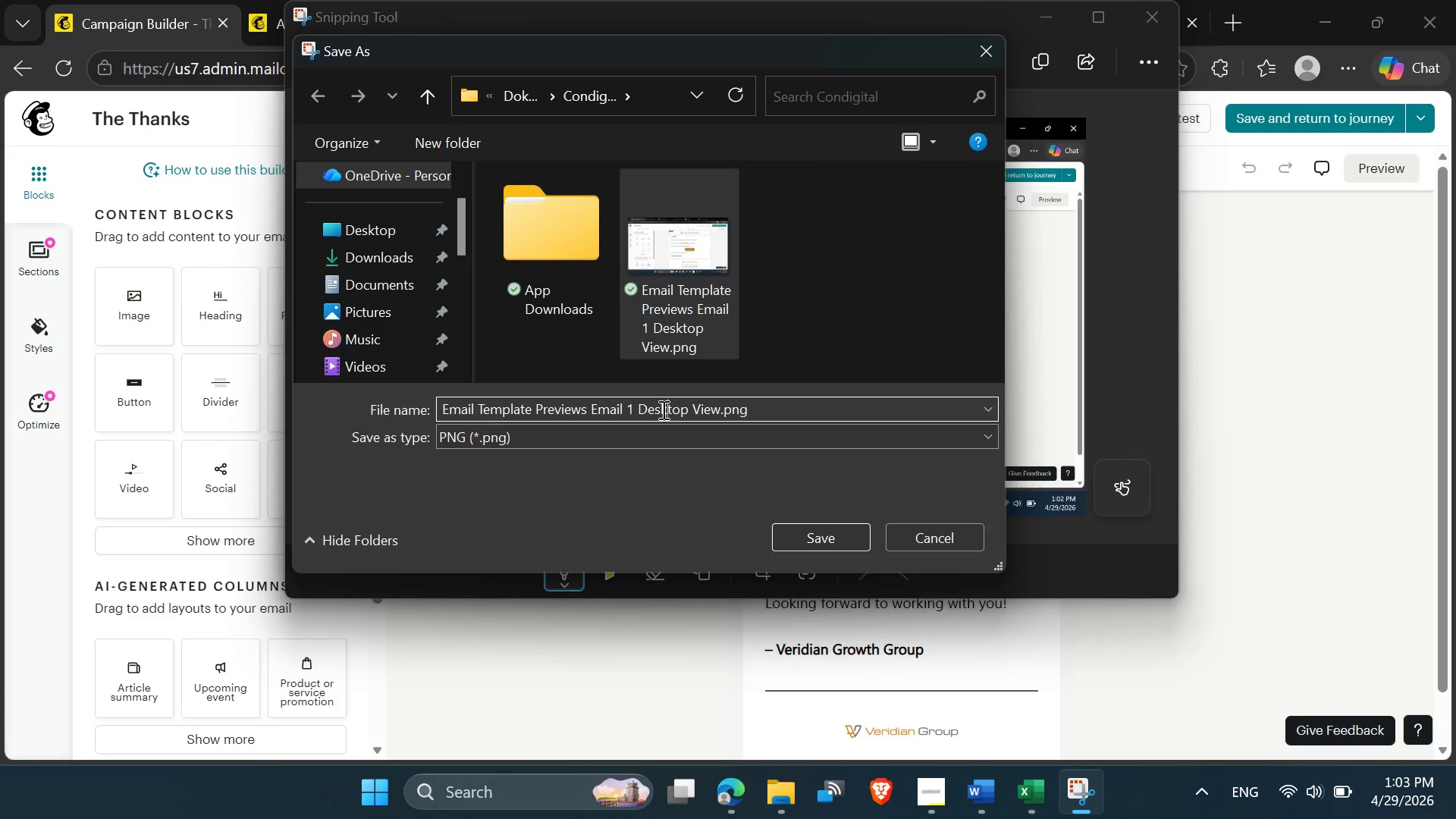 
key(ArrowRight)
 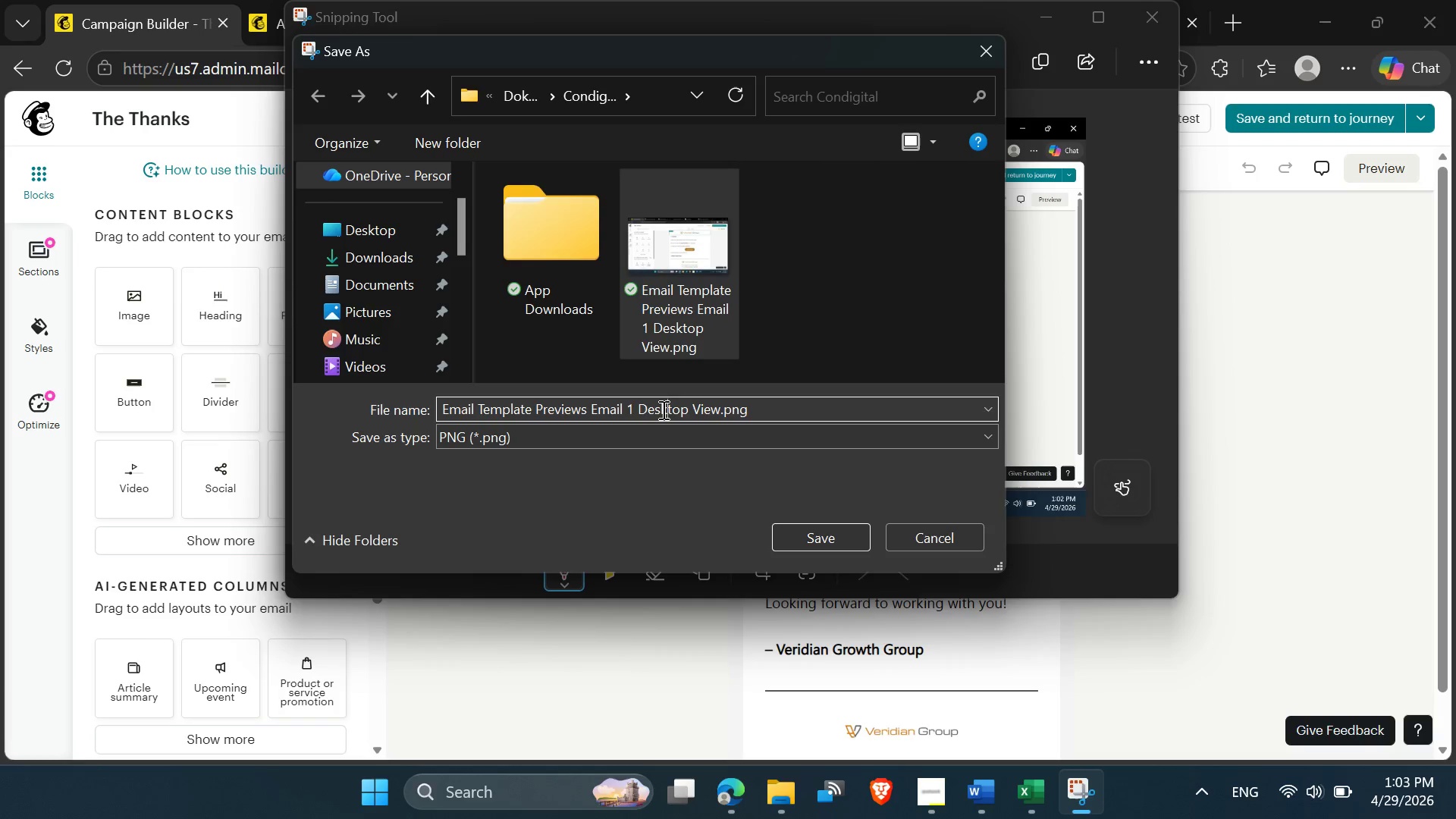 
key(ArrowRight)
 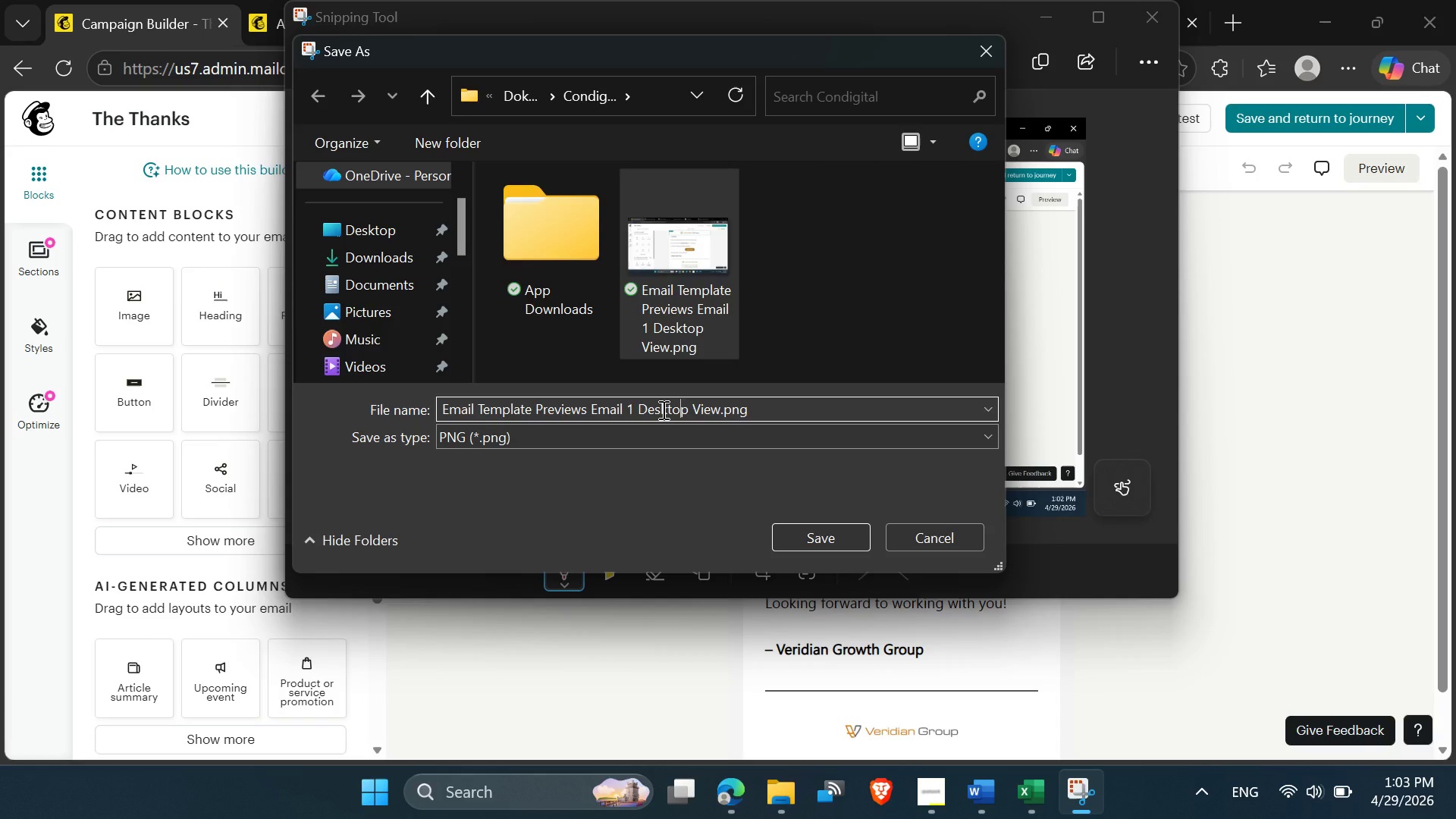 
key(ArrowRight)
 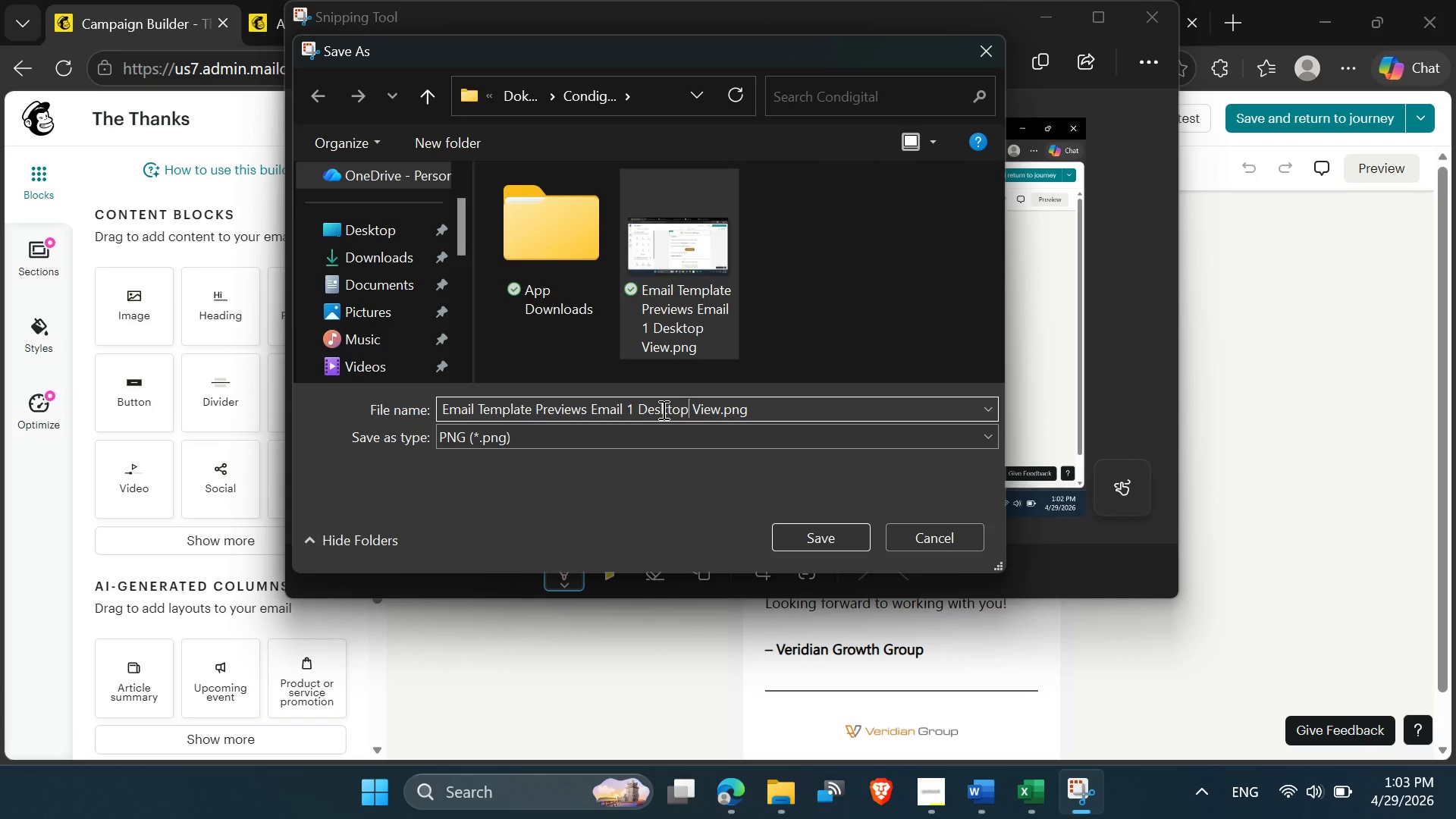 
key(ArrowRight)
 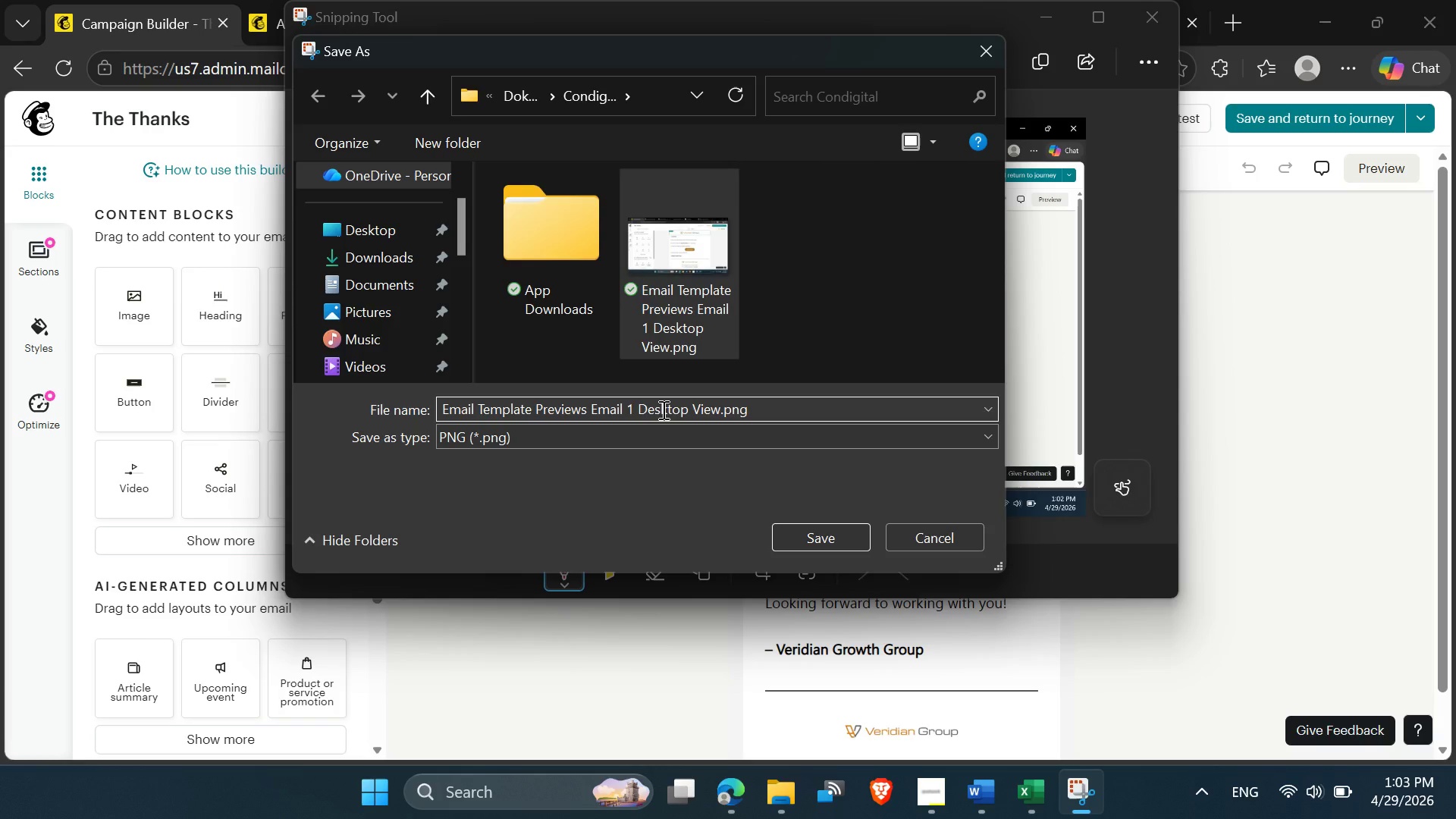 
key(Backspace)
key(Backspace)
key(Backspace)
key(Backspace)
key(Backspace)
key(Backspace)
key(Backspace)
type(Mobilr)
key(Backspace)
type(e)
 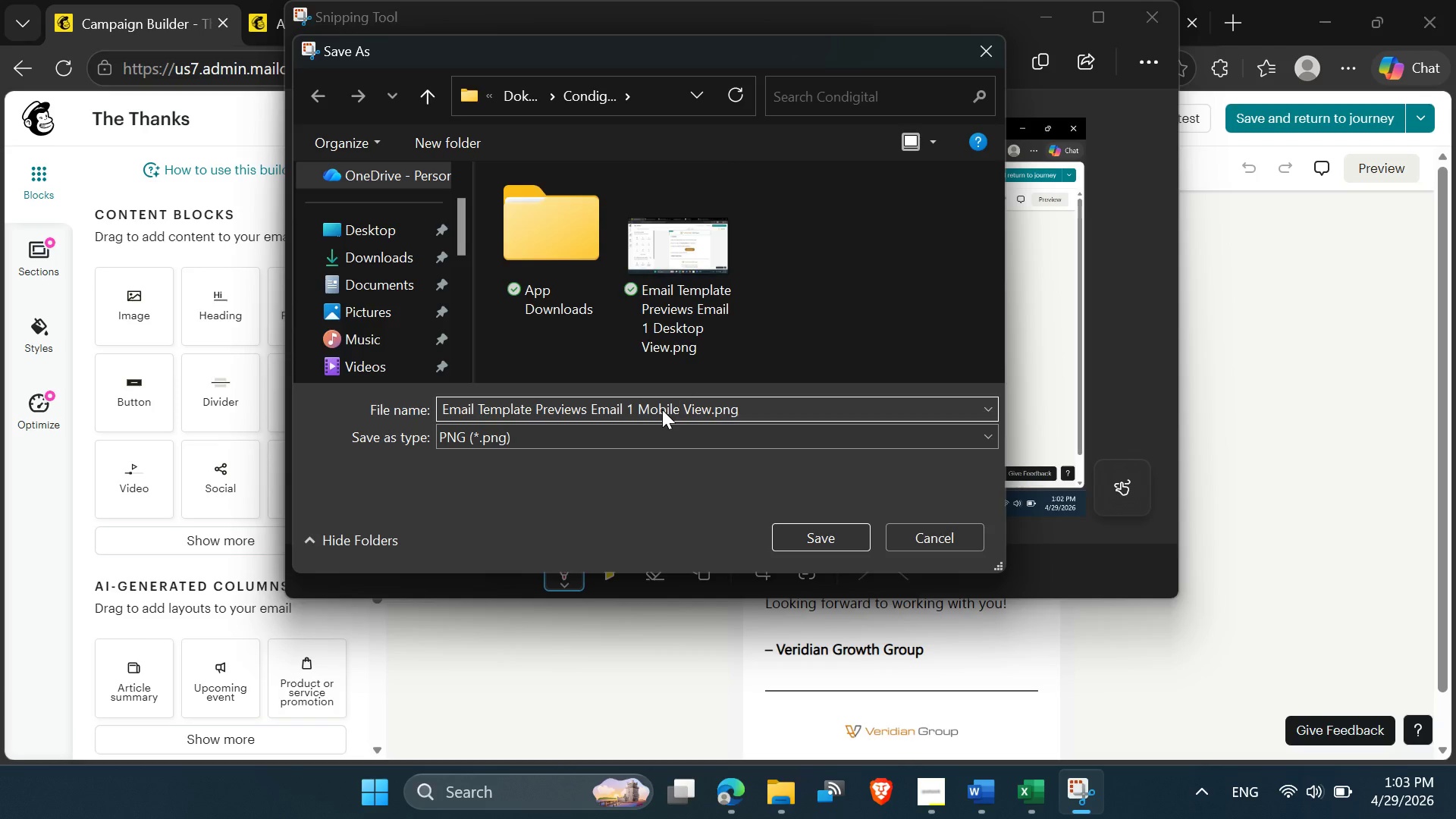 
key(Control+A)
 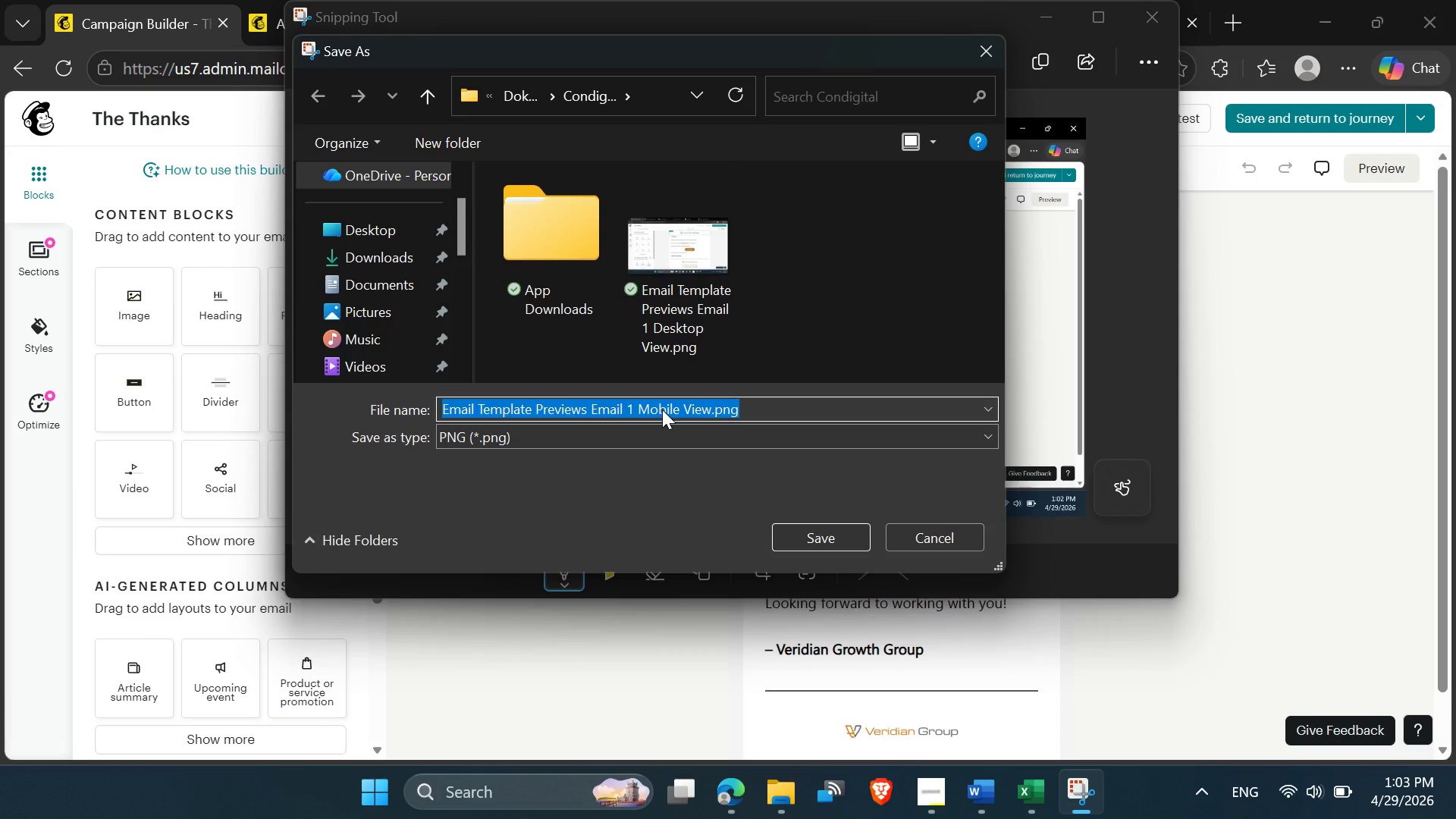 
key(Control+C)
 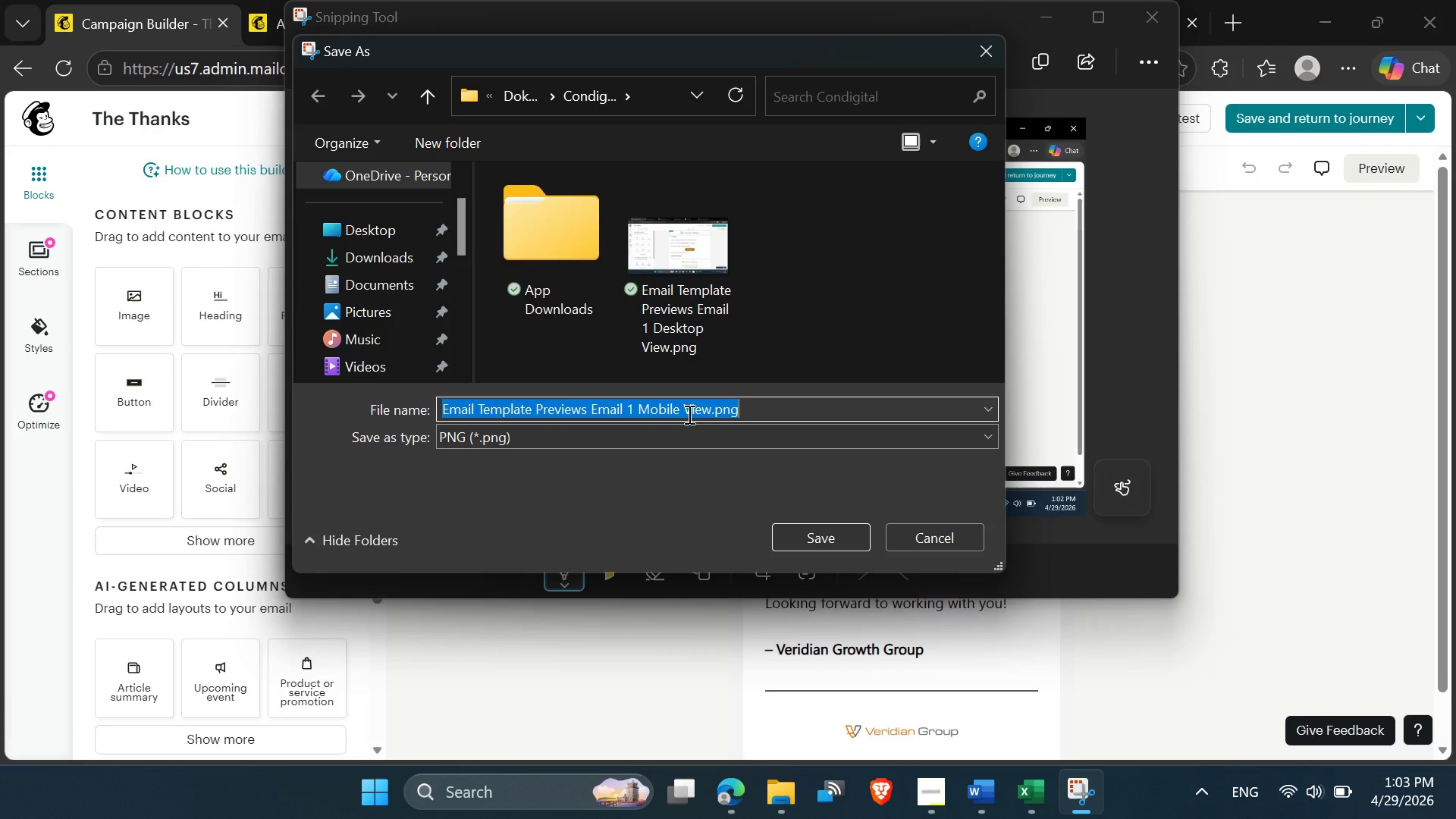 
left_click([808, 534])
 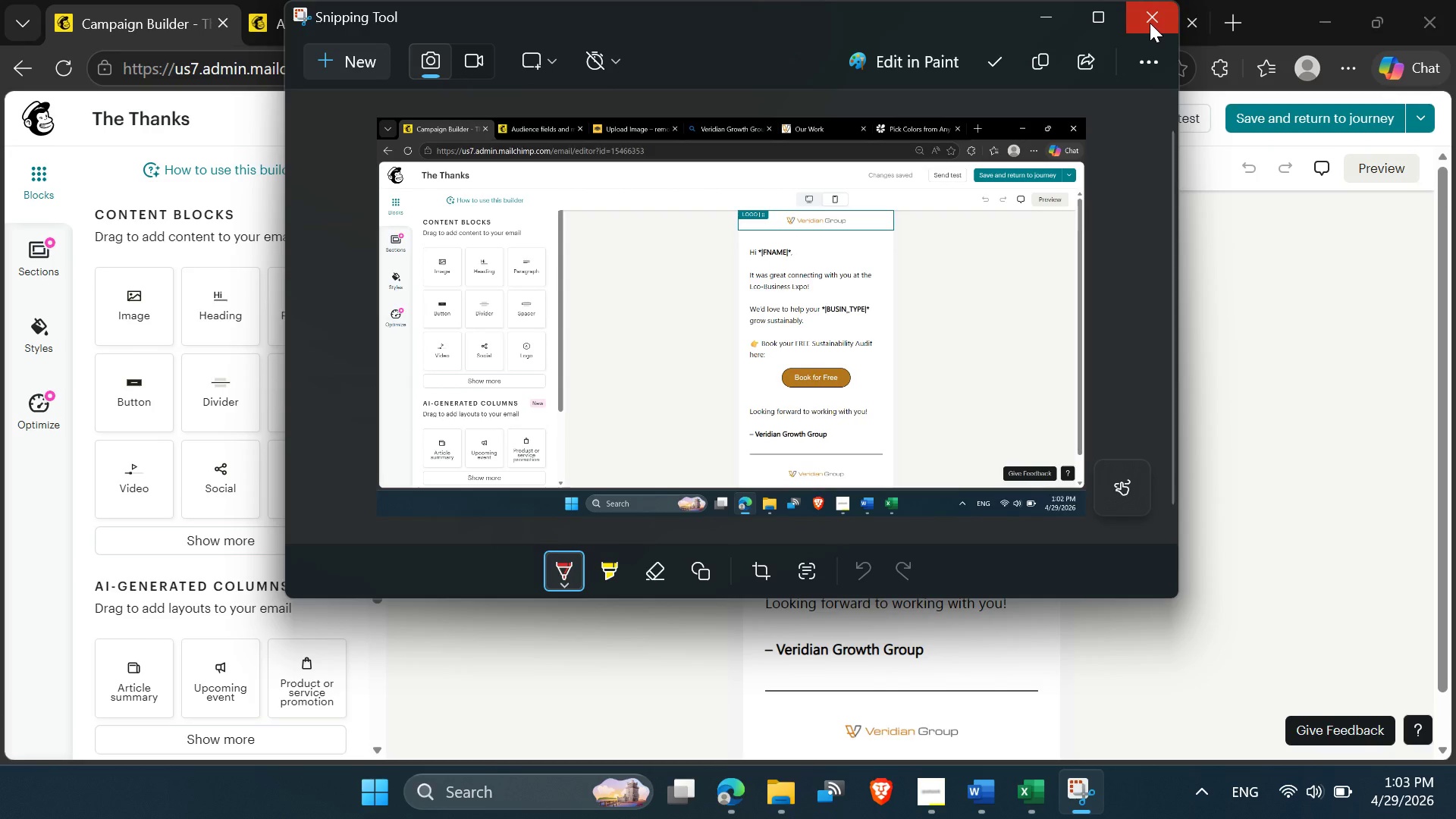 
left_click([1148, 24])
 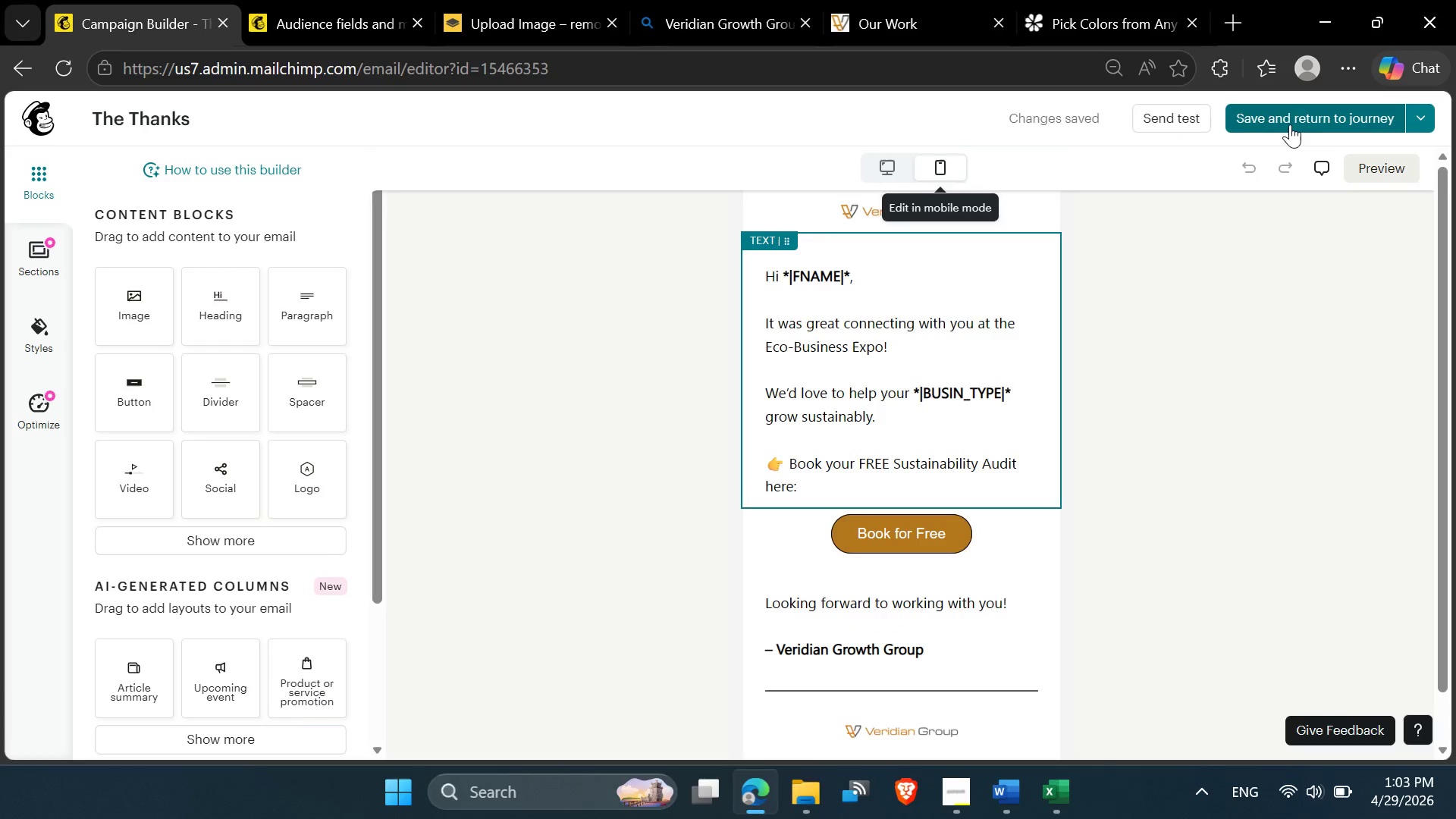 
left_click([1290, 121])
 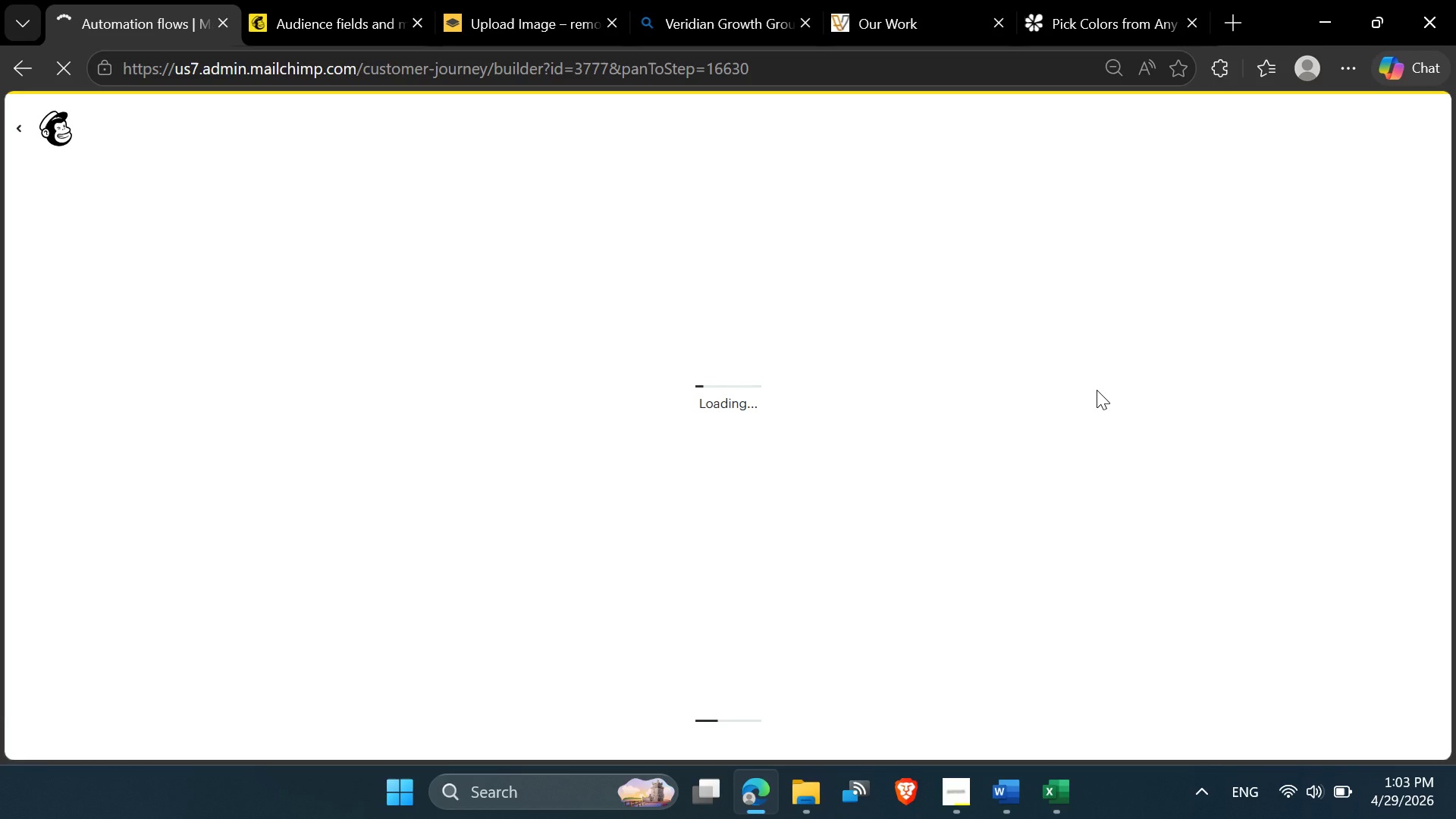 
wait(14.92)
 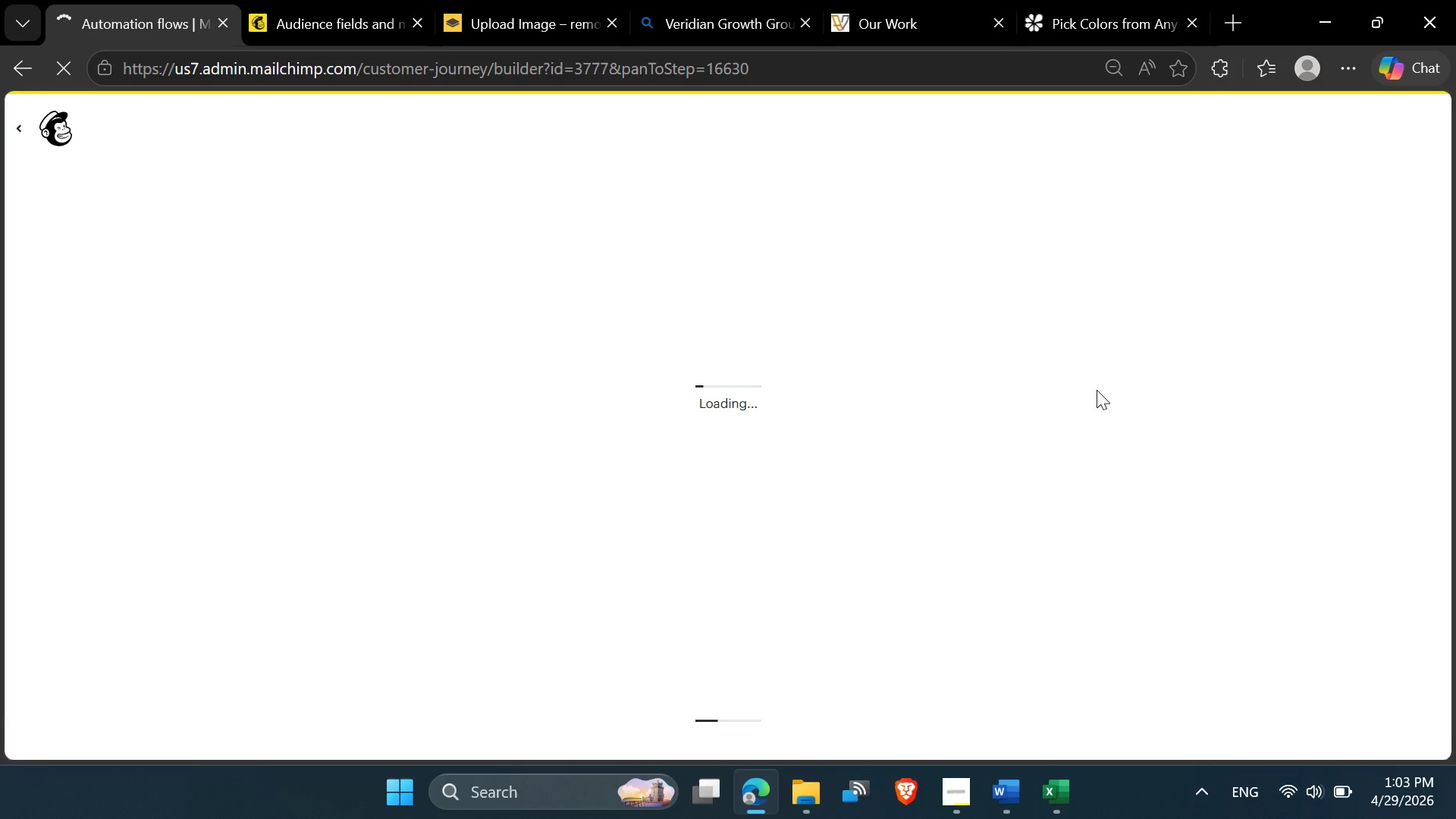 
scroll: coordinate [901, 330], scroll_direction: down, amount: 2.0
 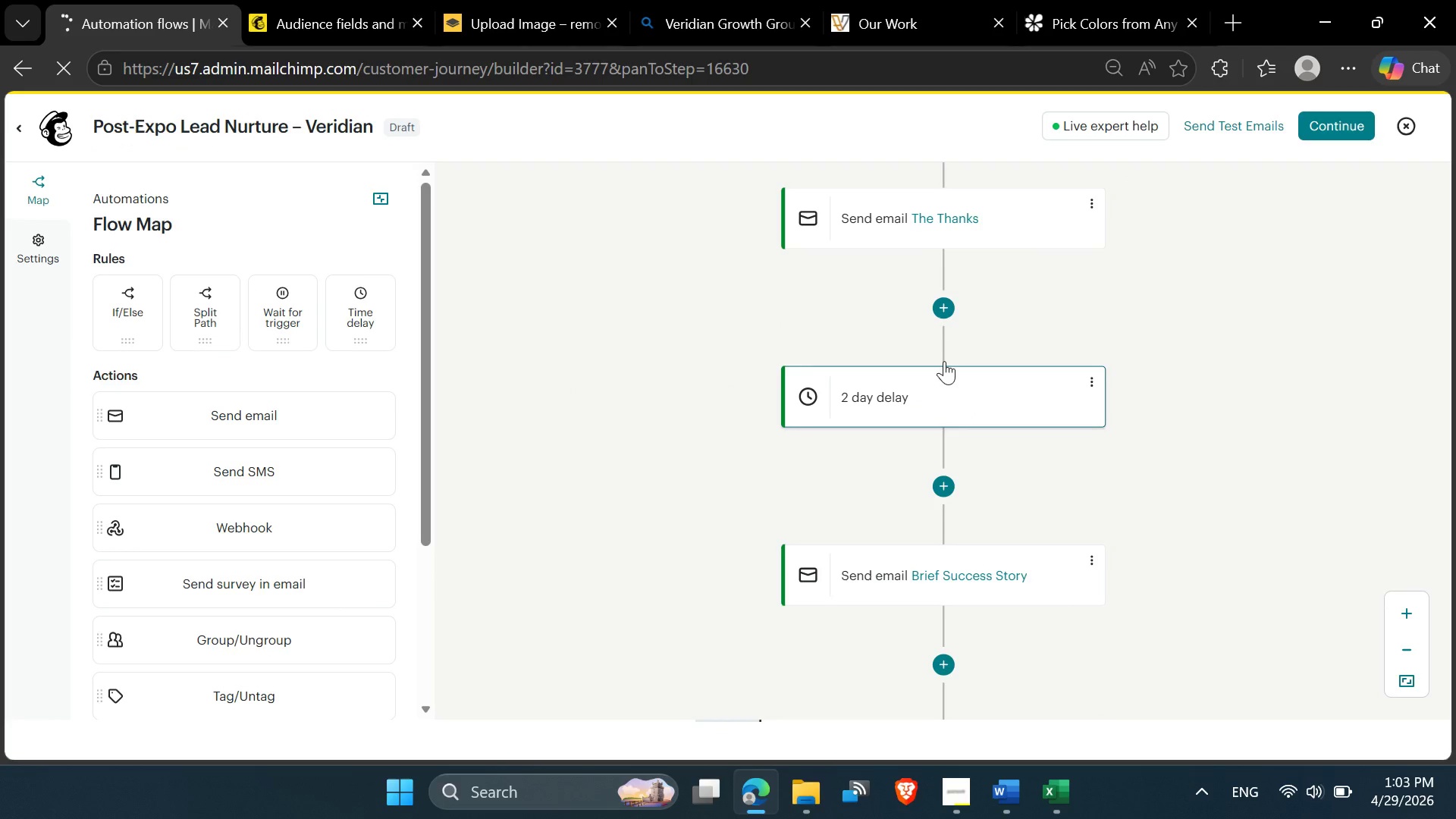 
scroll: coordinate [939, 335], scroll_direction: up, amount: 2.0
 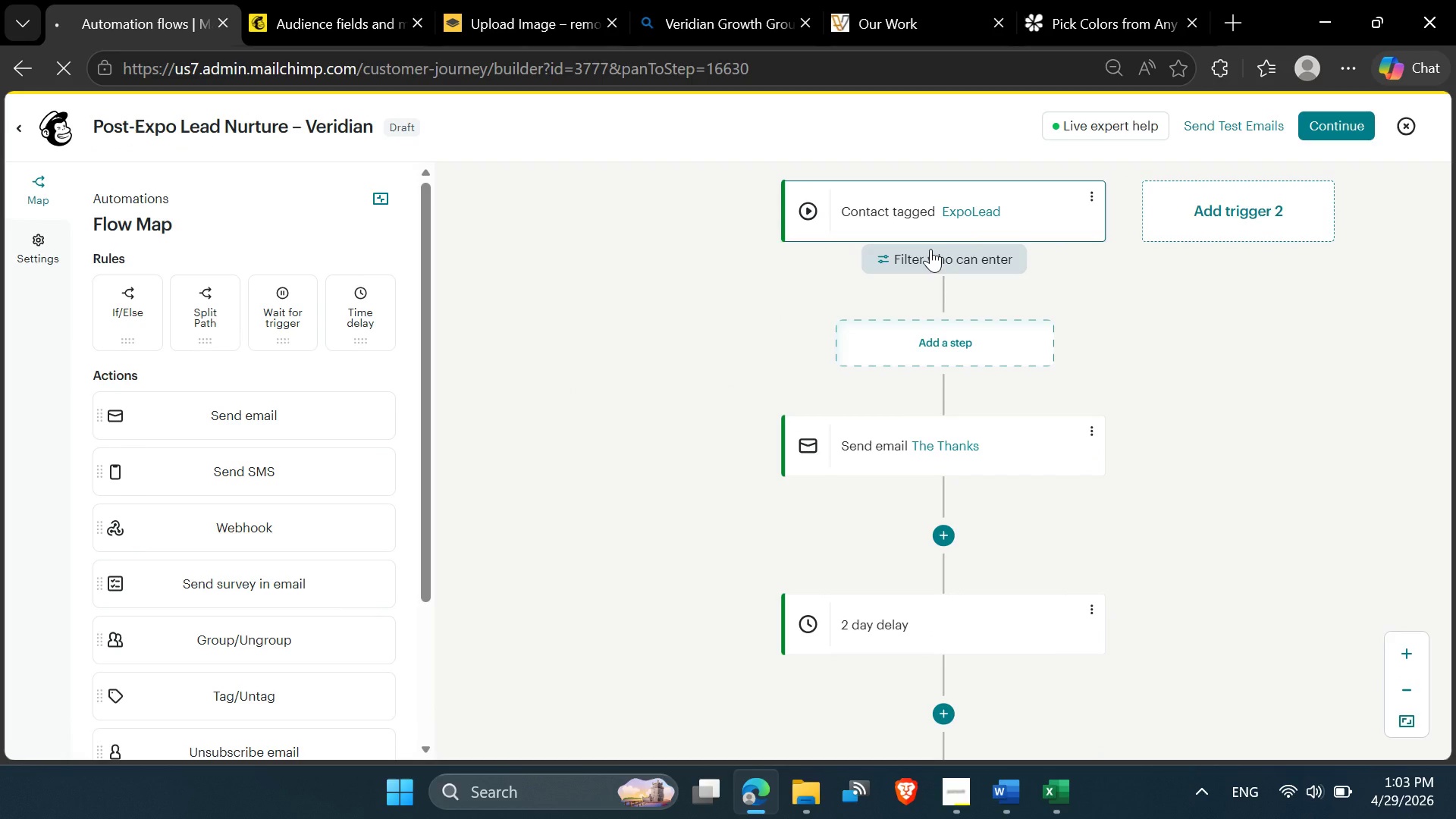 
scroll: coordinate [956, 428], scroll_direction: down, amount: 3.0
 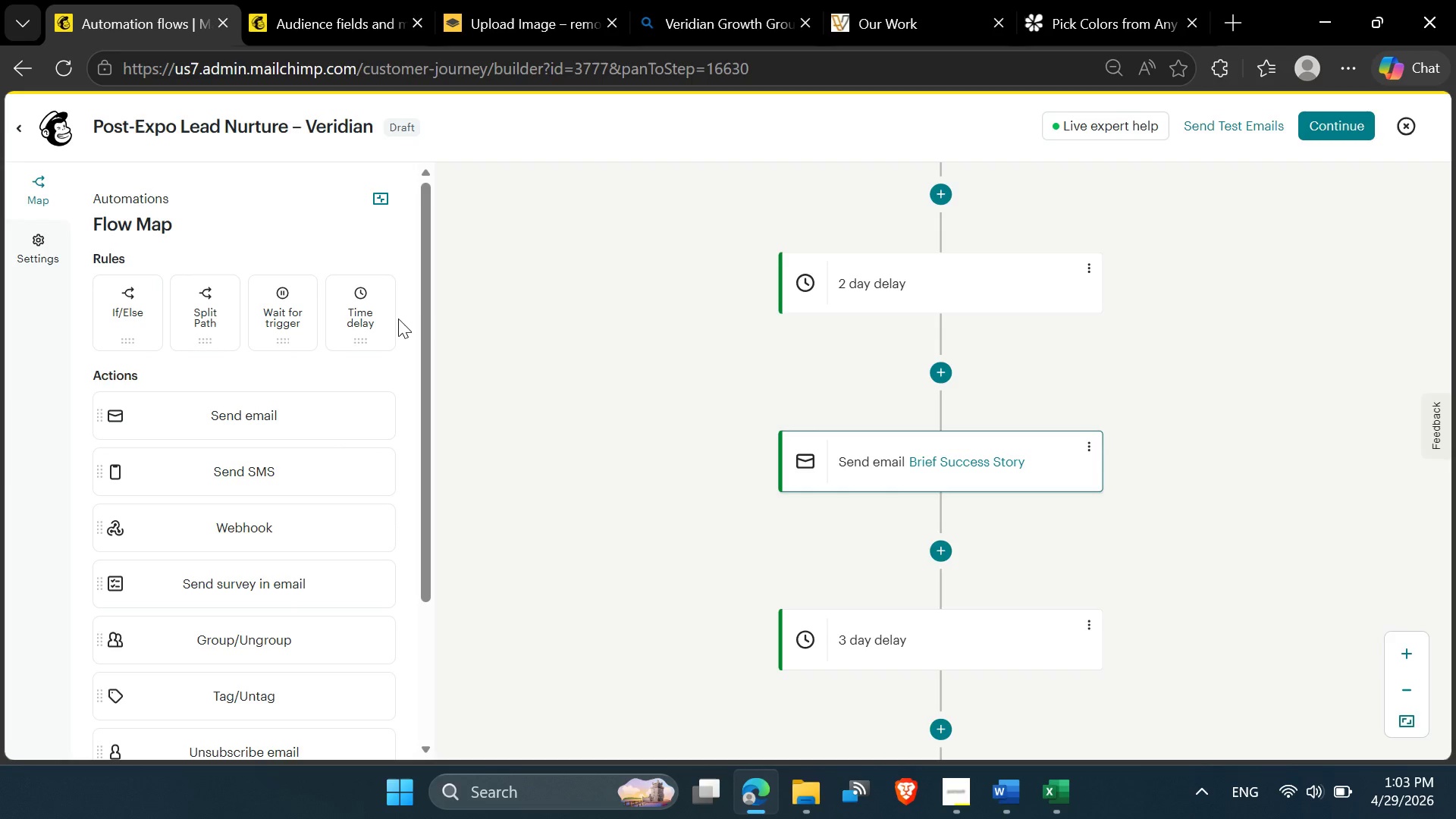 
wait(5.29)
 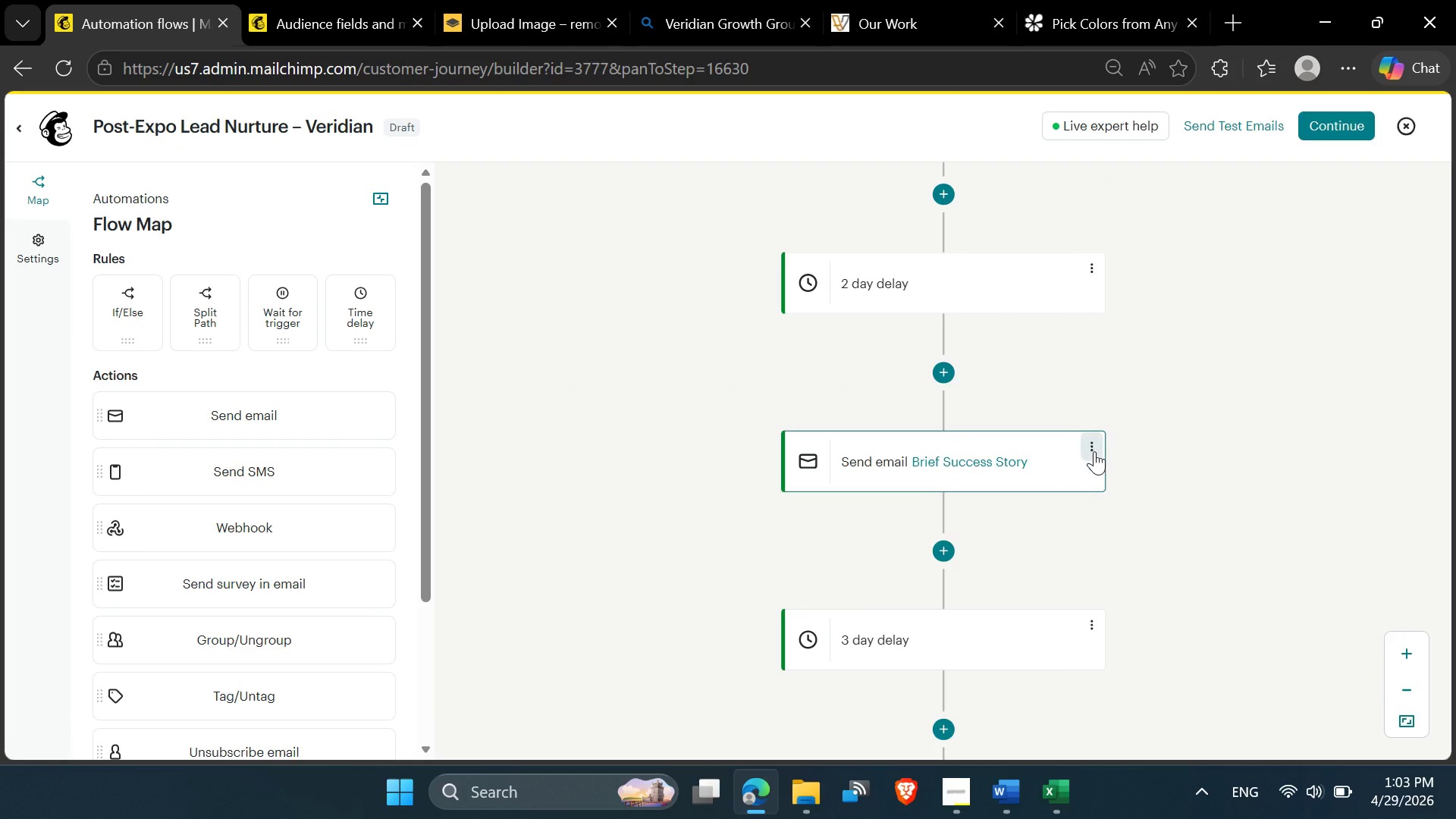 
left_click([1087, 443])
 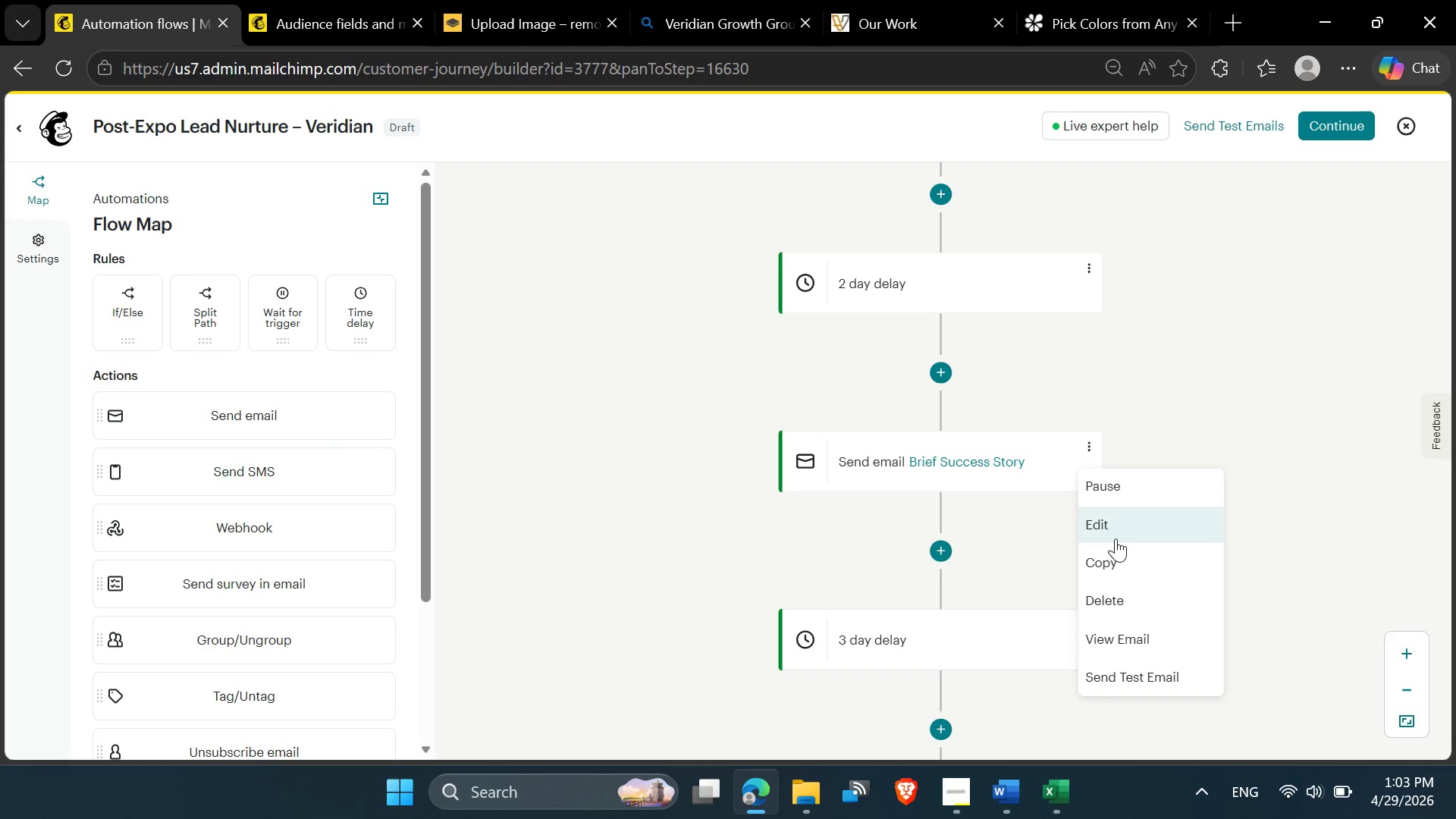 
left_click([1111, 532])
 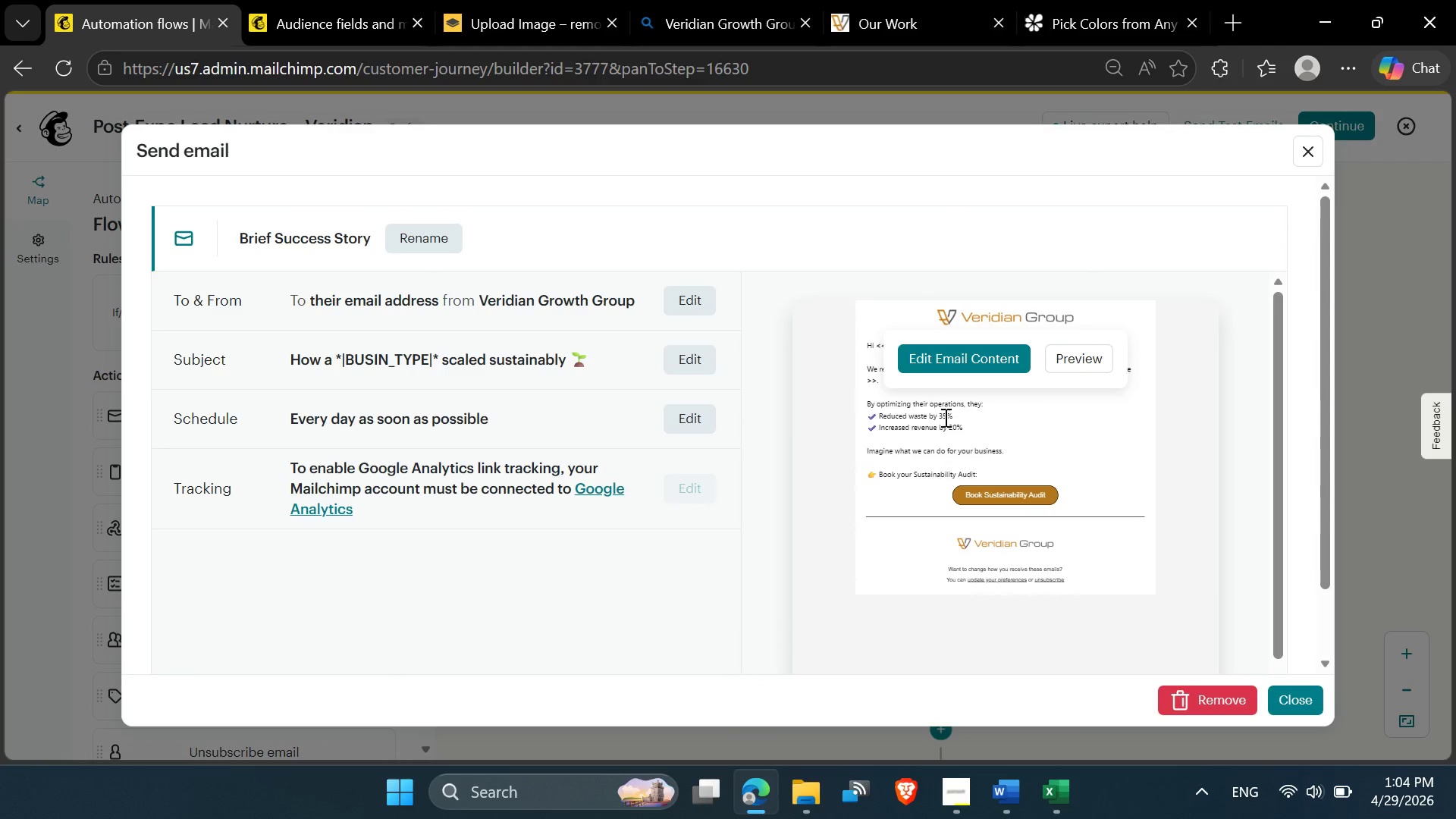 
left_click([965, 361])
 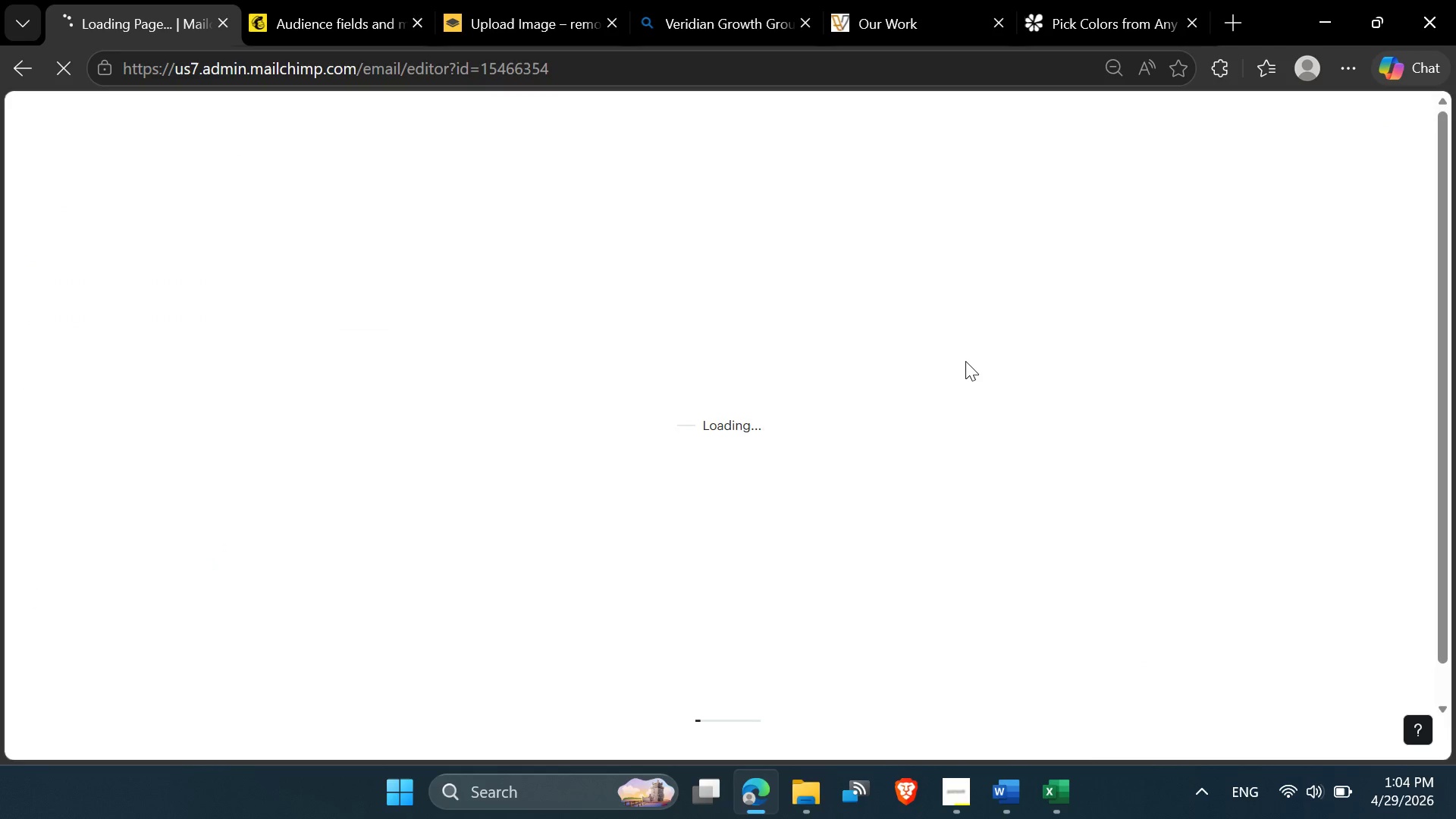 
wait(12.94)
 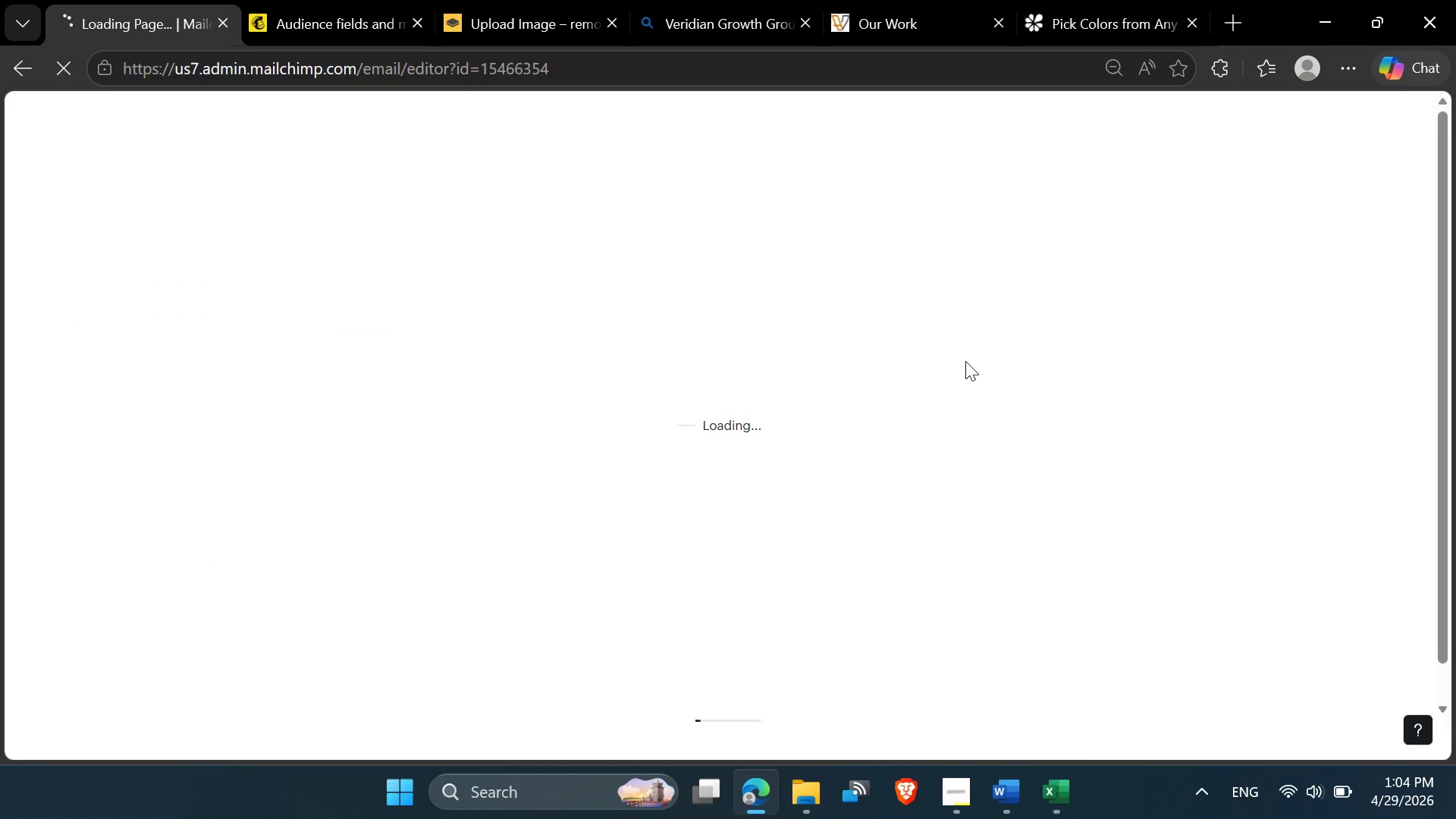 
scroll: coordinate [812, 408], scroll_direction: none, amount: 0.0
 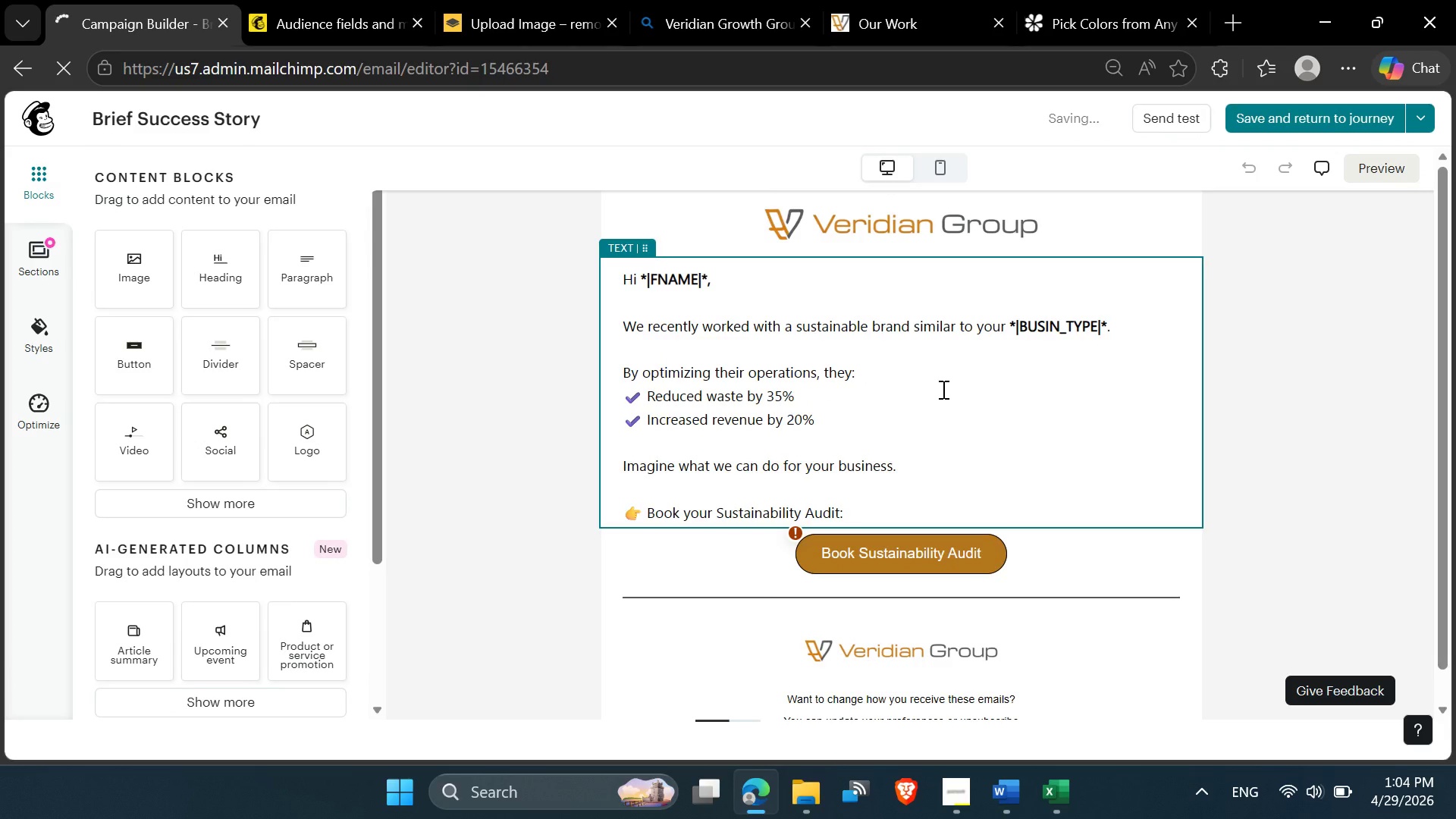 
wait(5.23)
 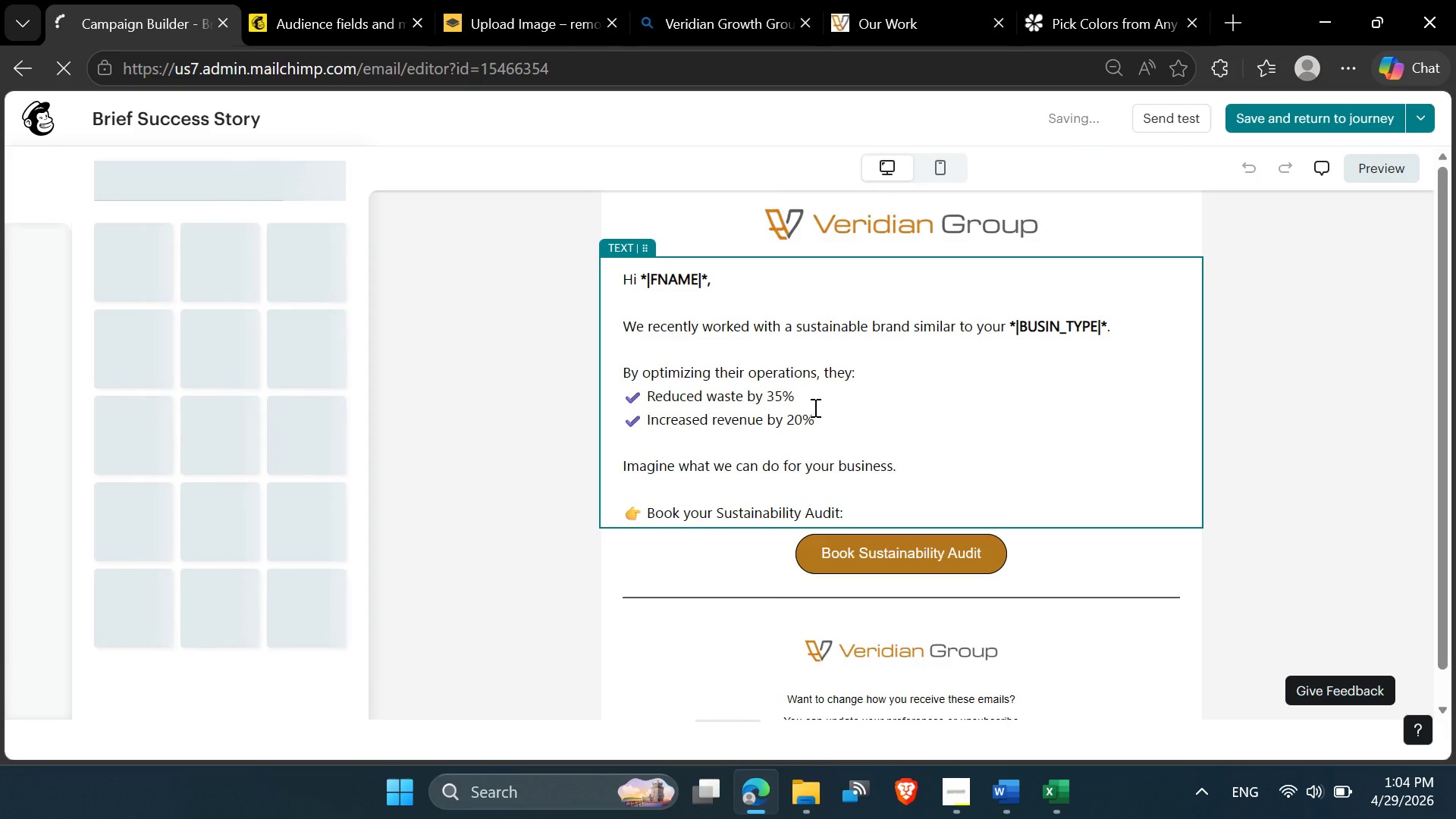 
left_click([795, 535])
 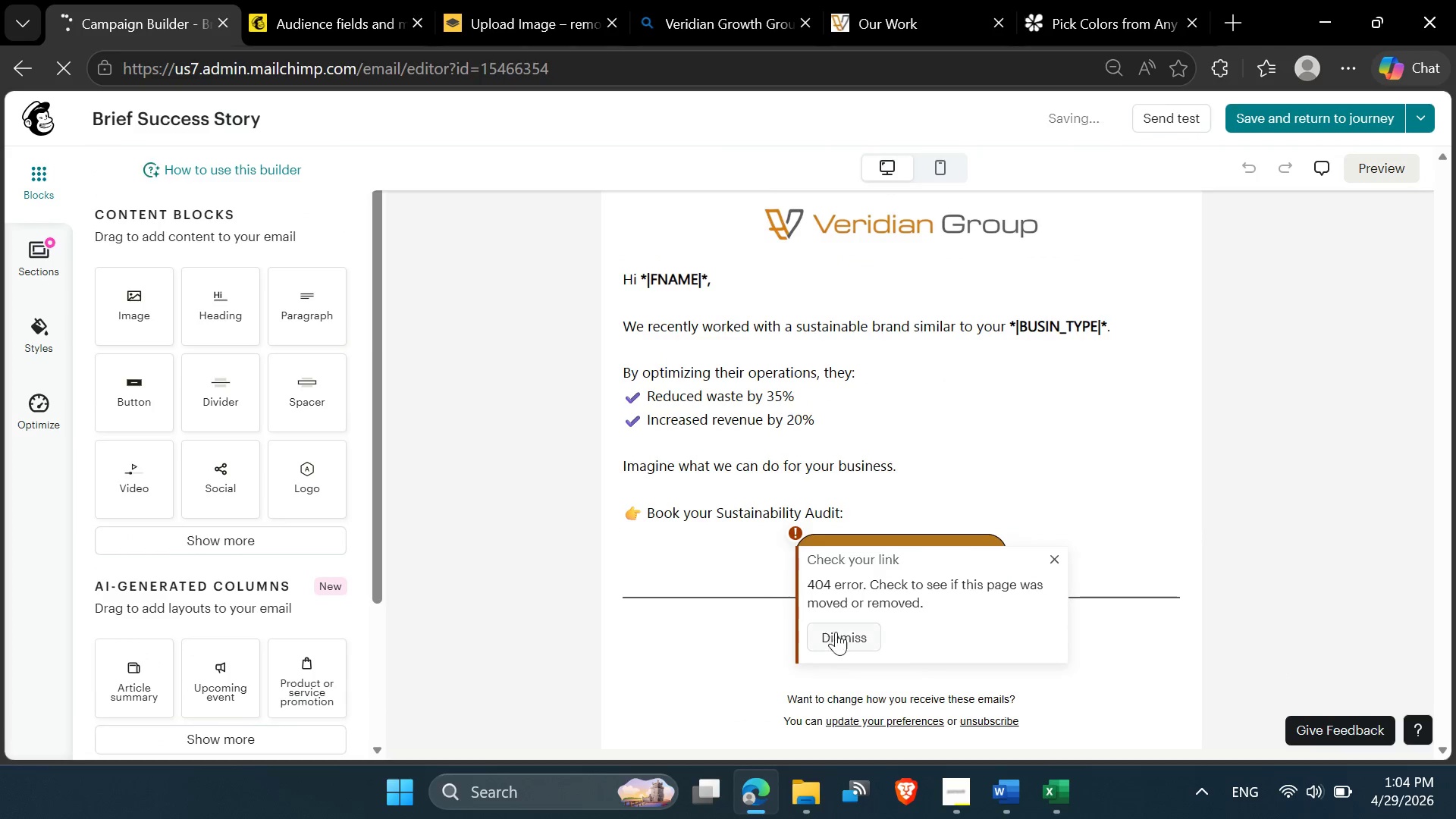 
left_click([836, 635])
 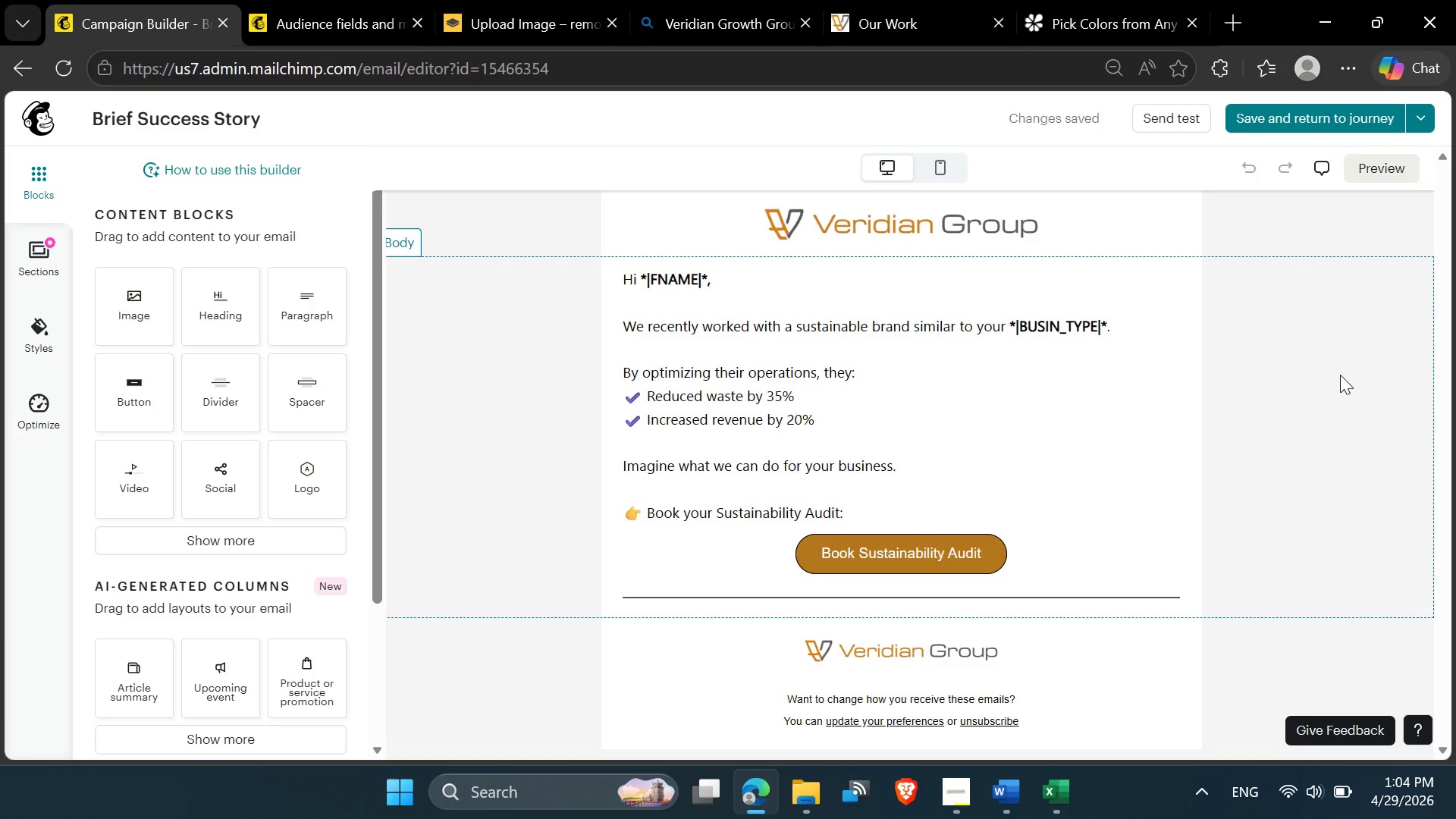 
scroll: coordinate [1338, 375], scroll_direction: up, amount: 2.0
 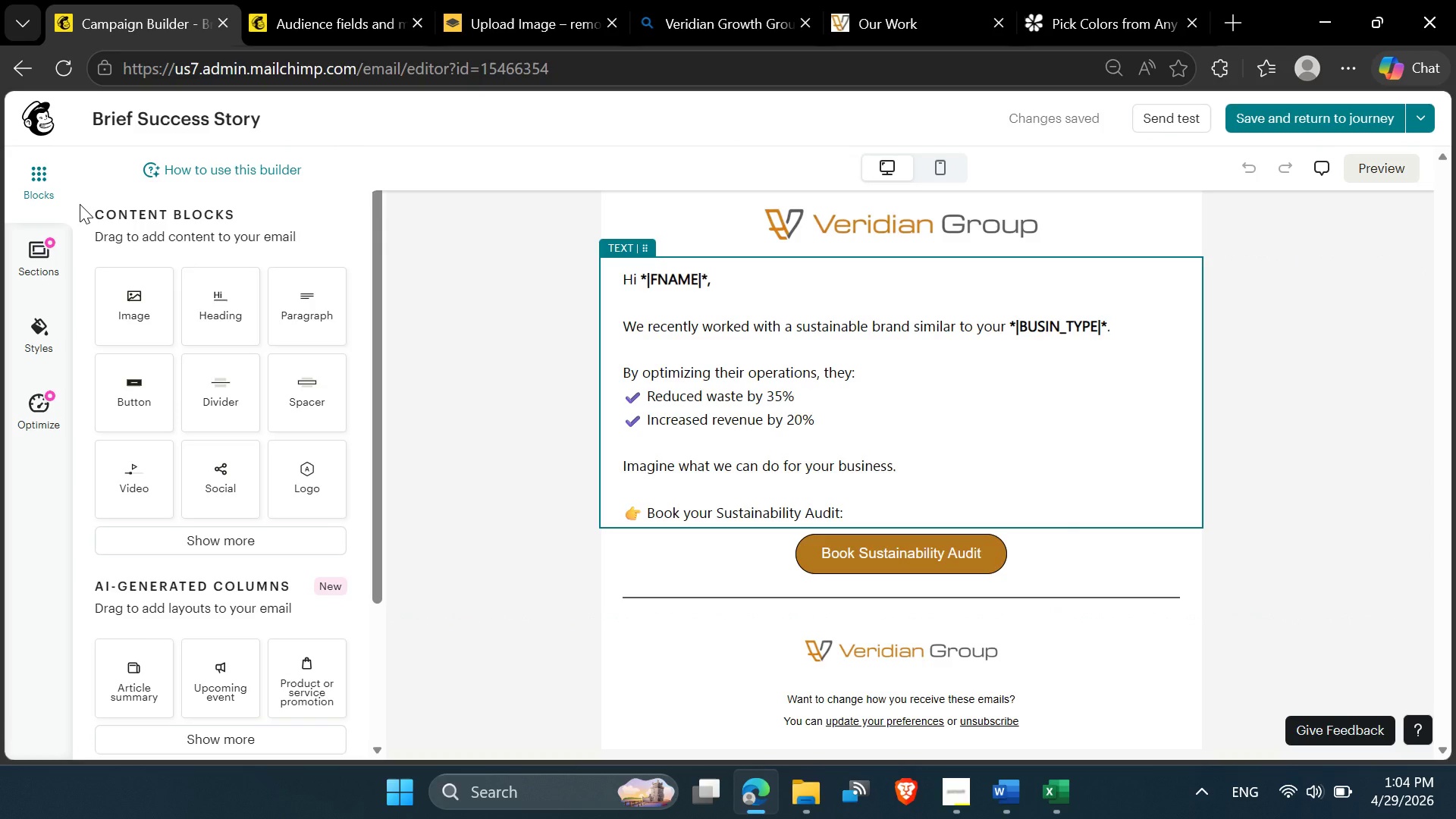 
key(PrintScreen)
 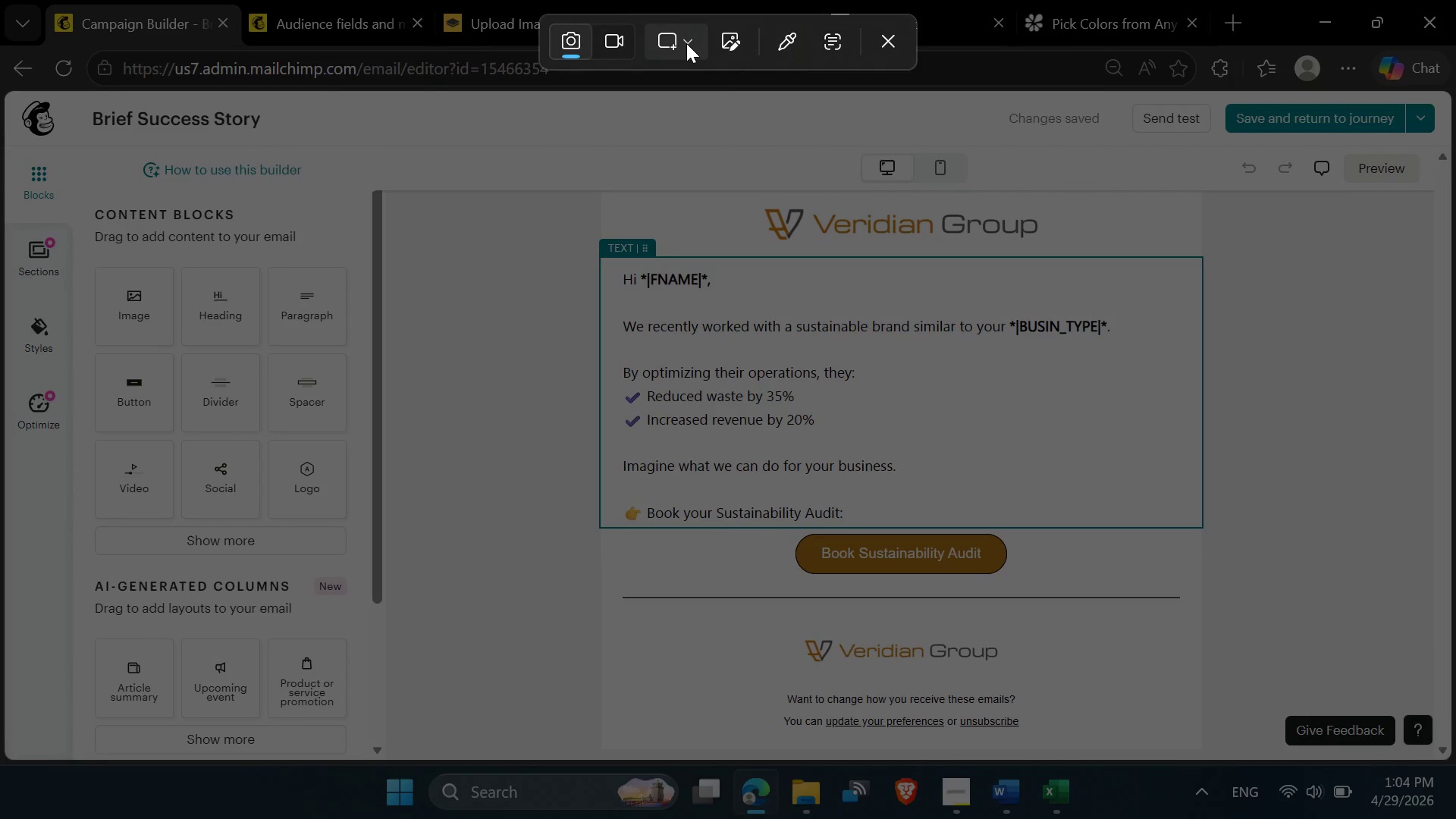 
wait(5.53)
 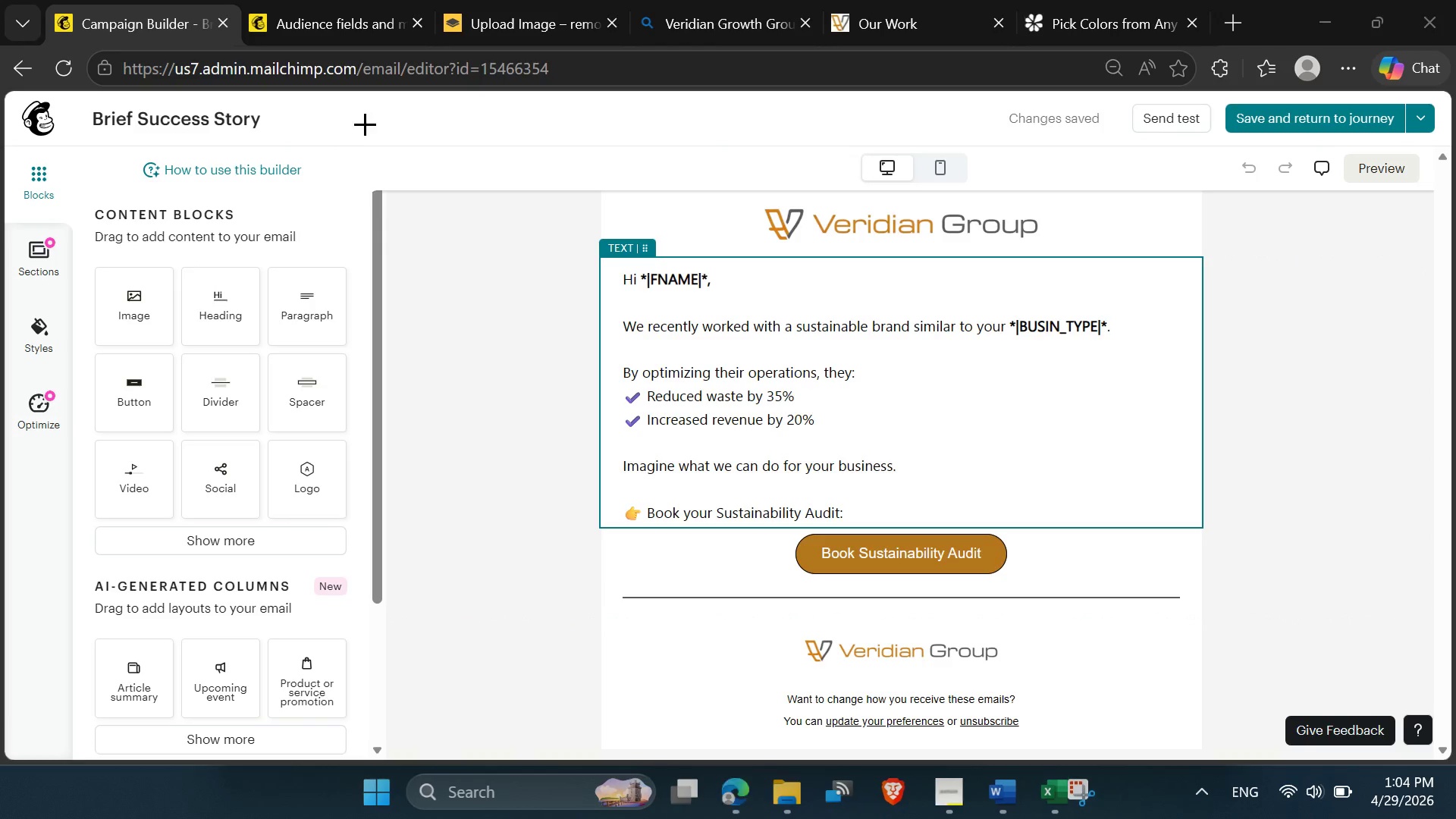 
left_click([687, 45])
 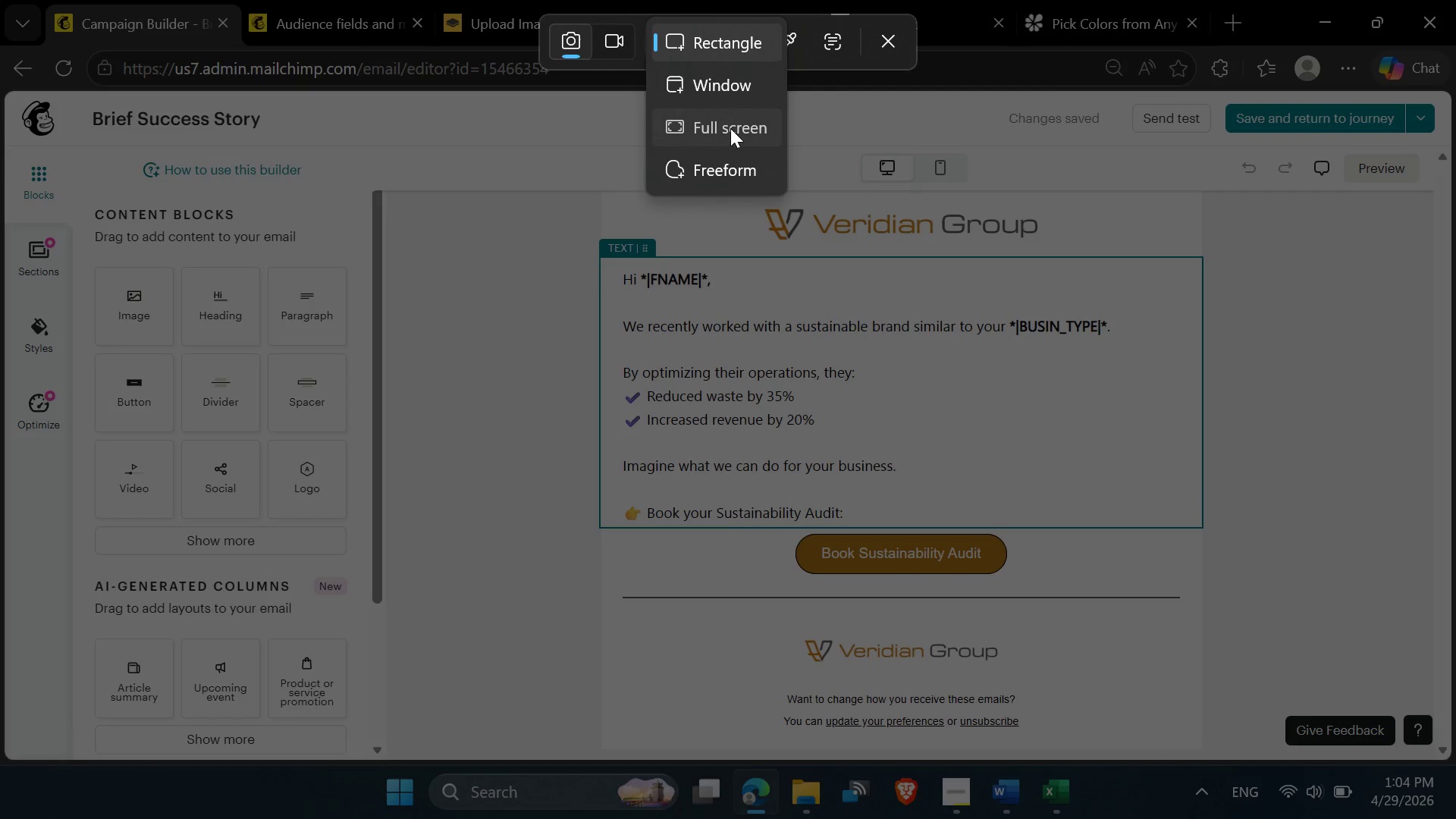 
left_click([730, 128])
 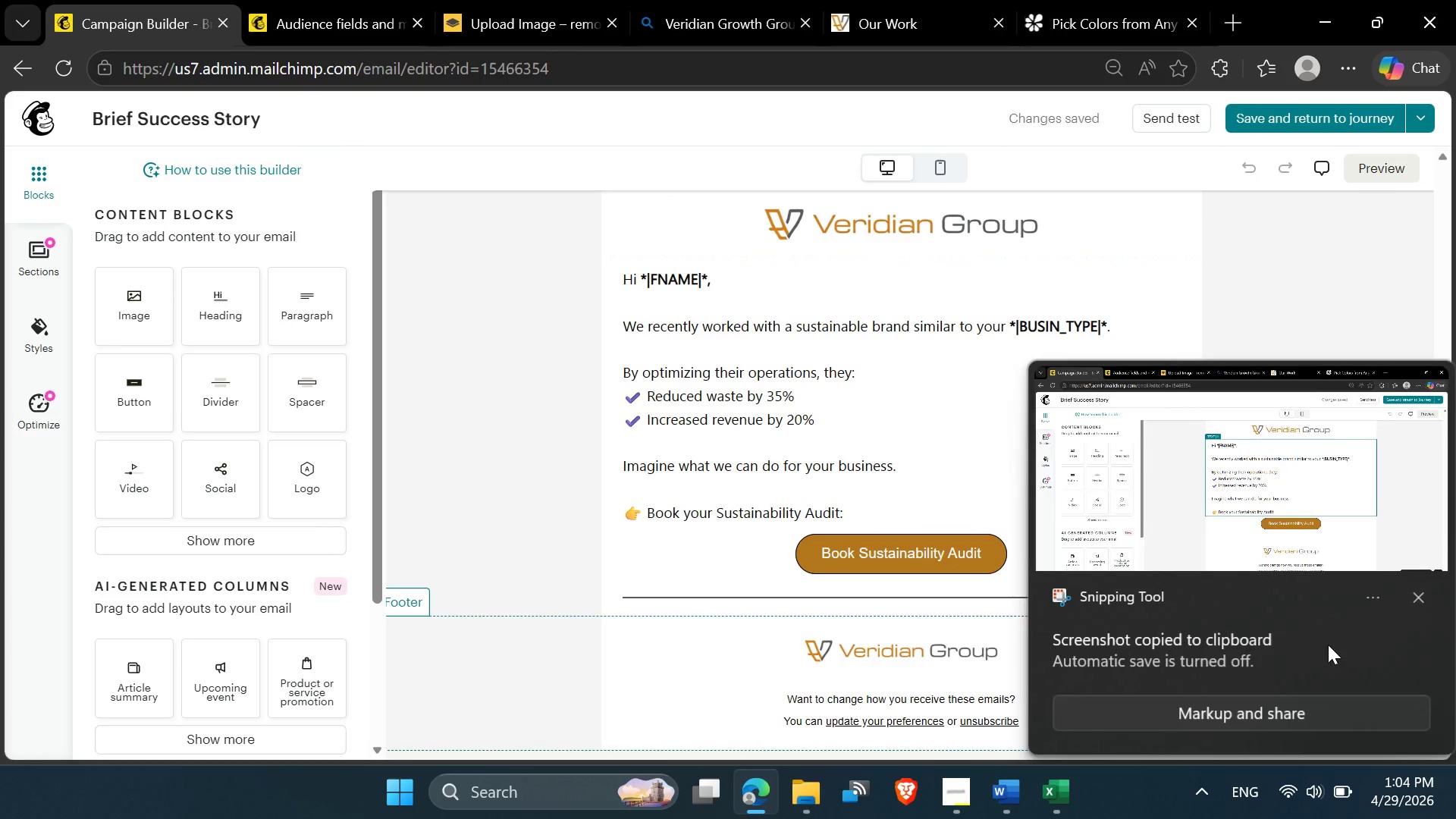 
left_click([1236, 551])
 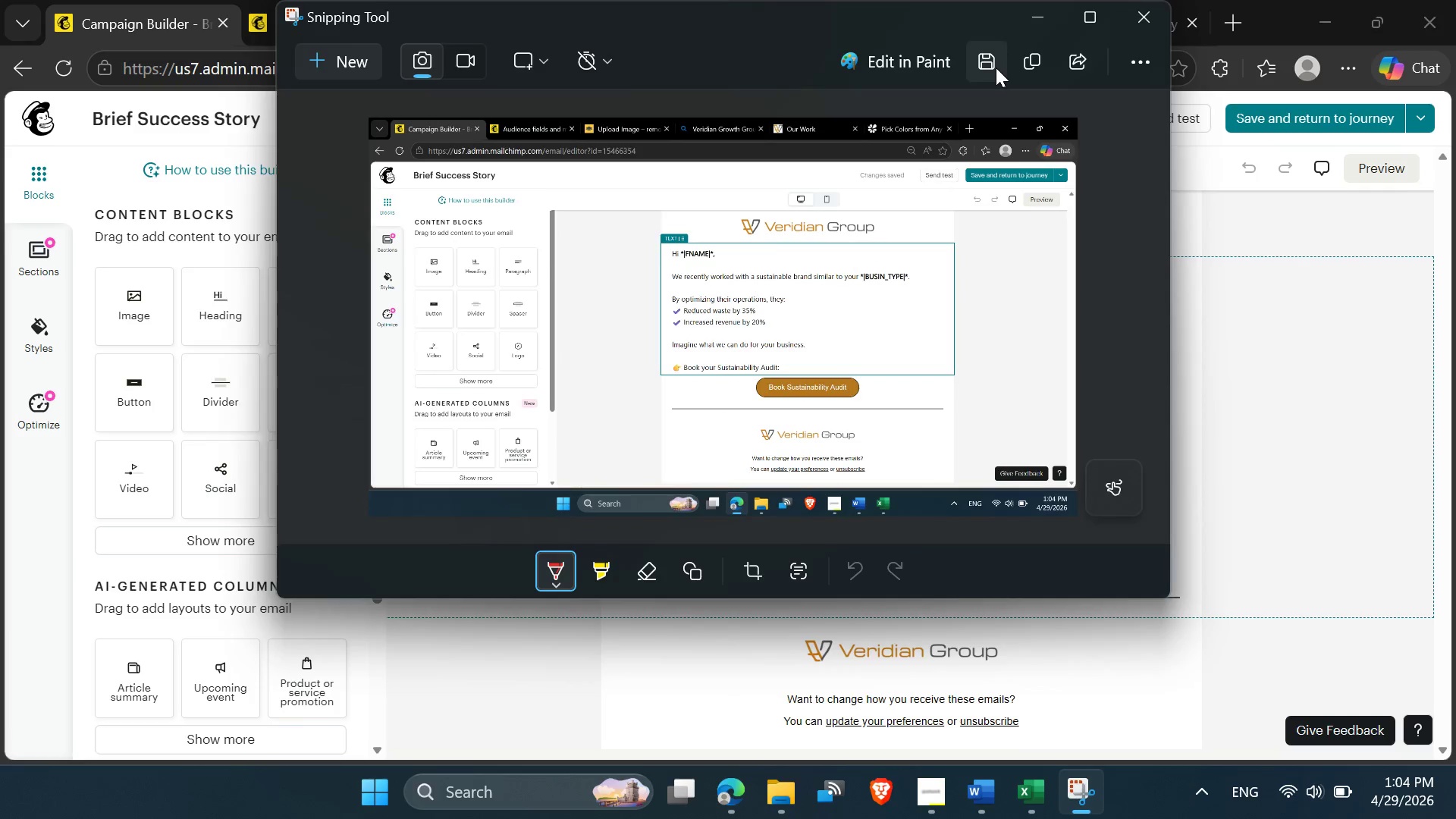 
wait(10.44)
 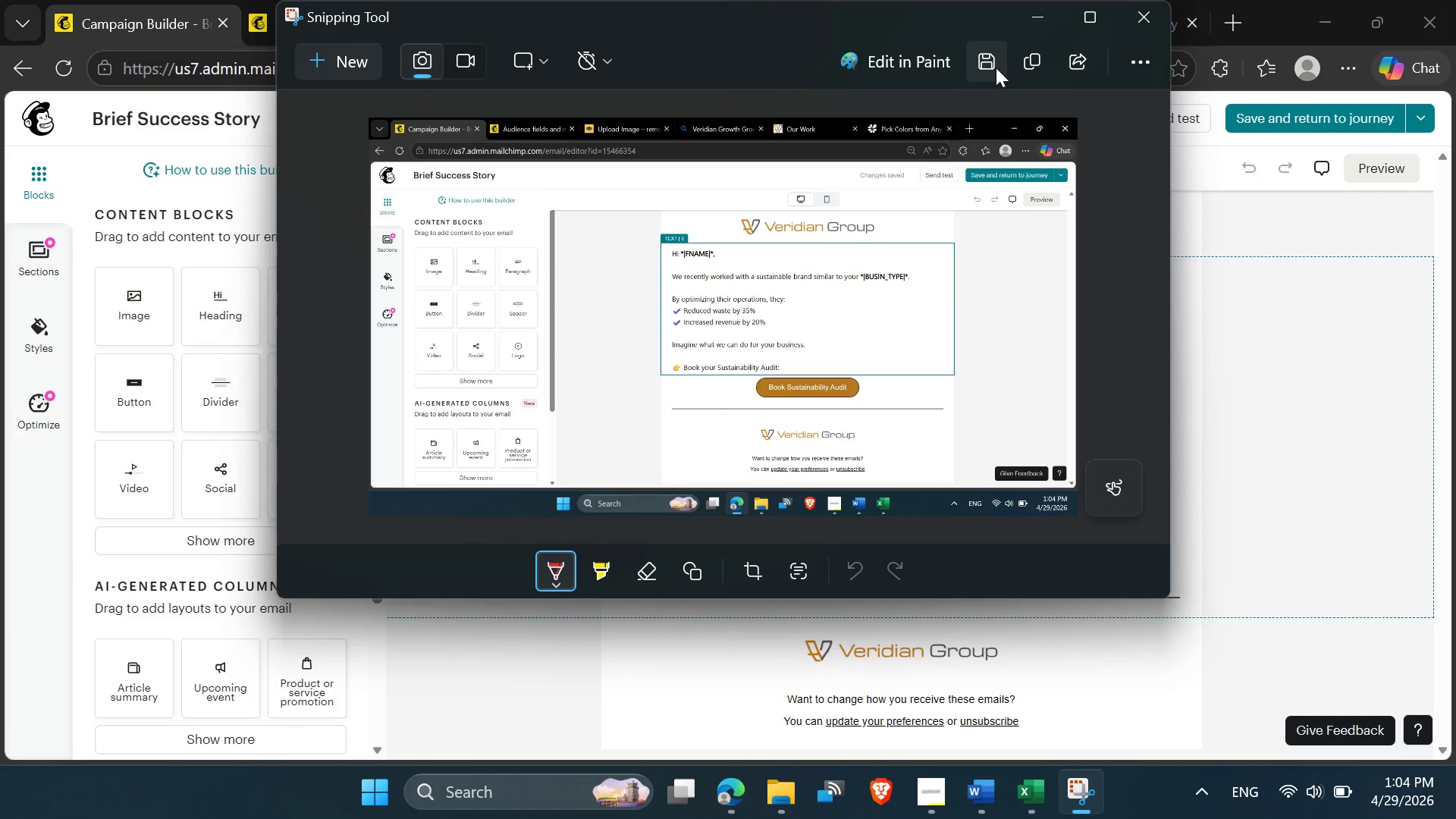 
key(Control+ControlLeft)
 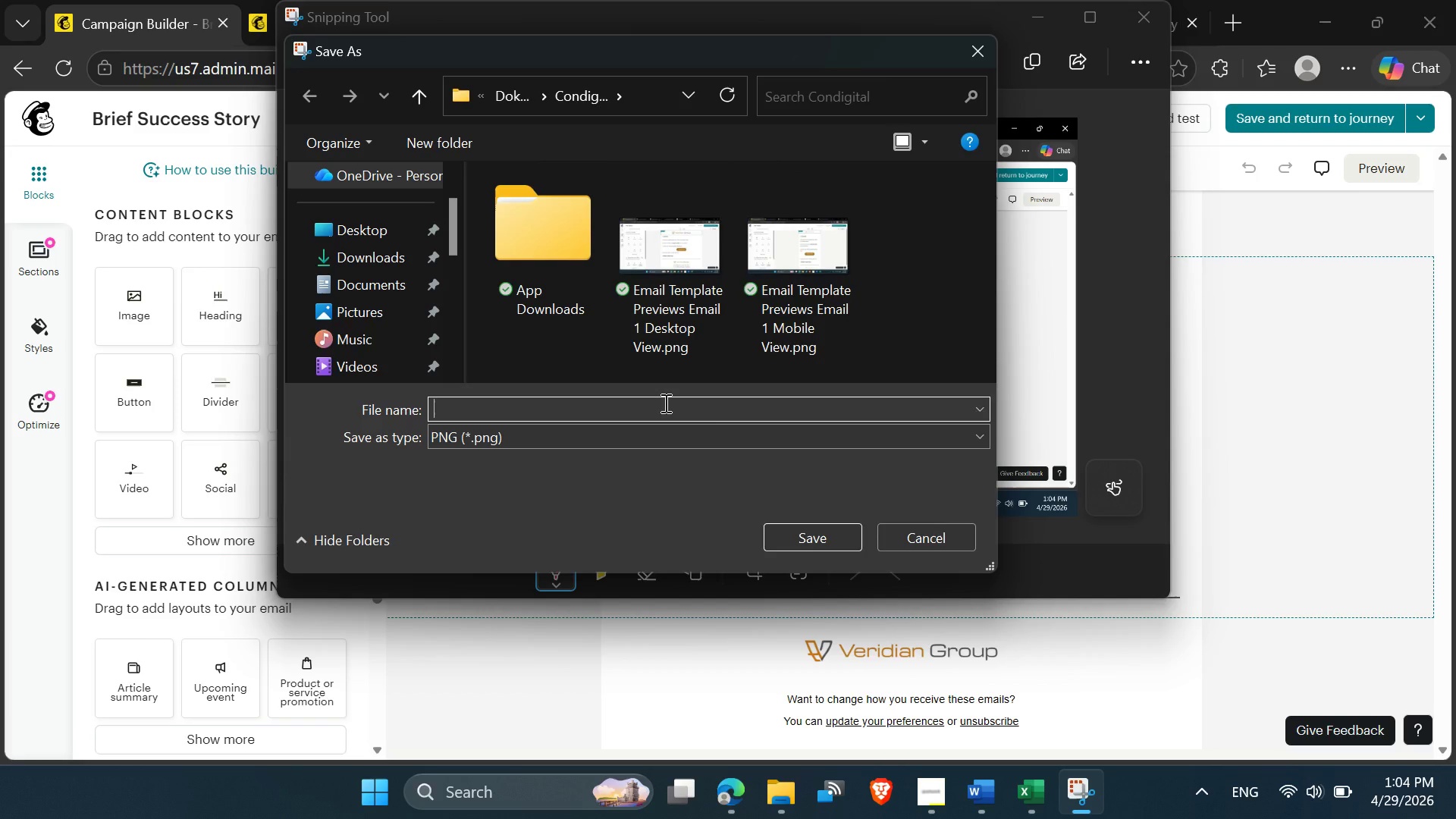 
key(Control+V)
 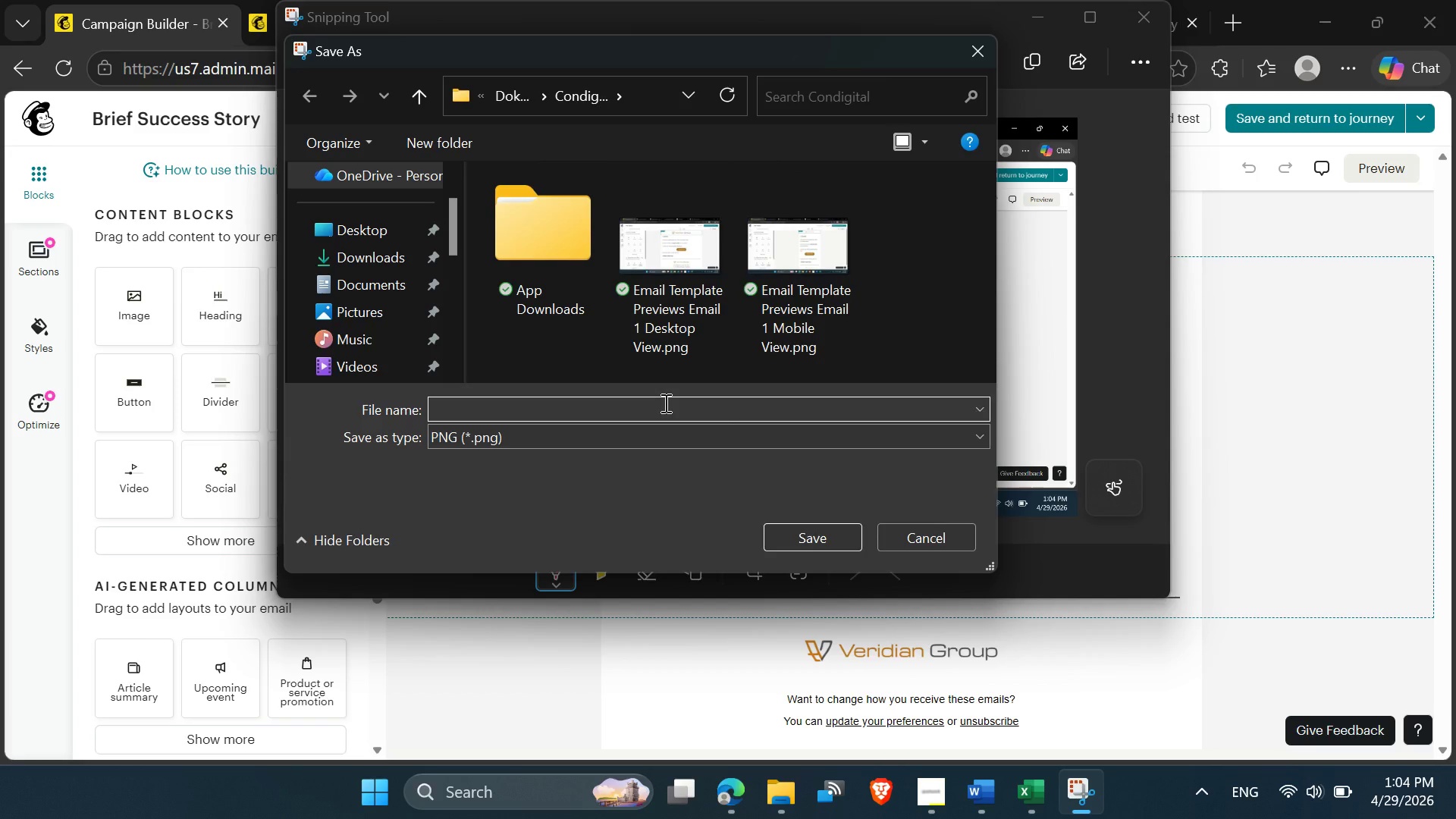 
key(Backspace)
 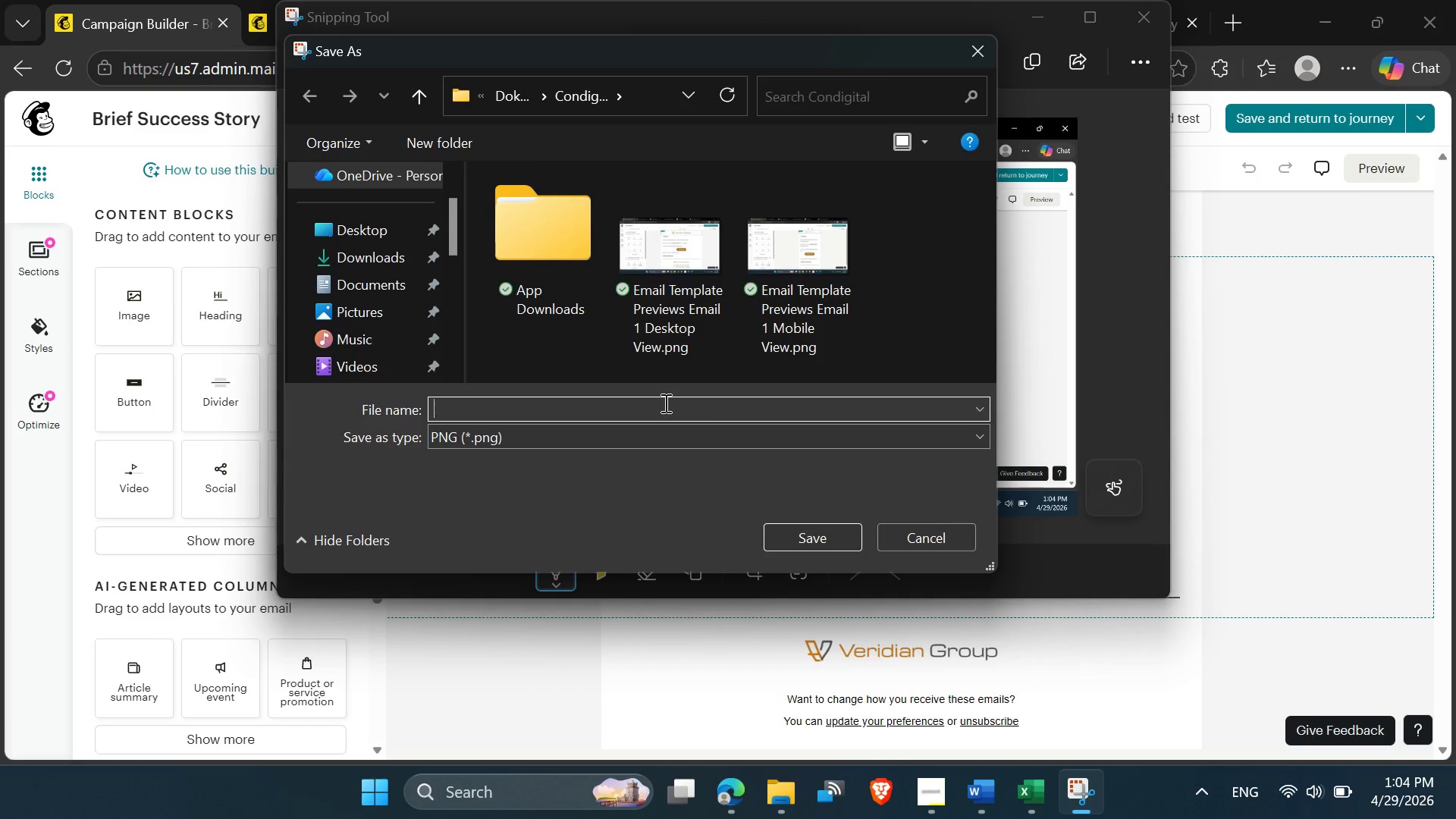 
key(Backspace)
 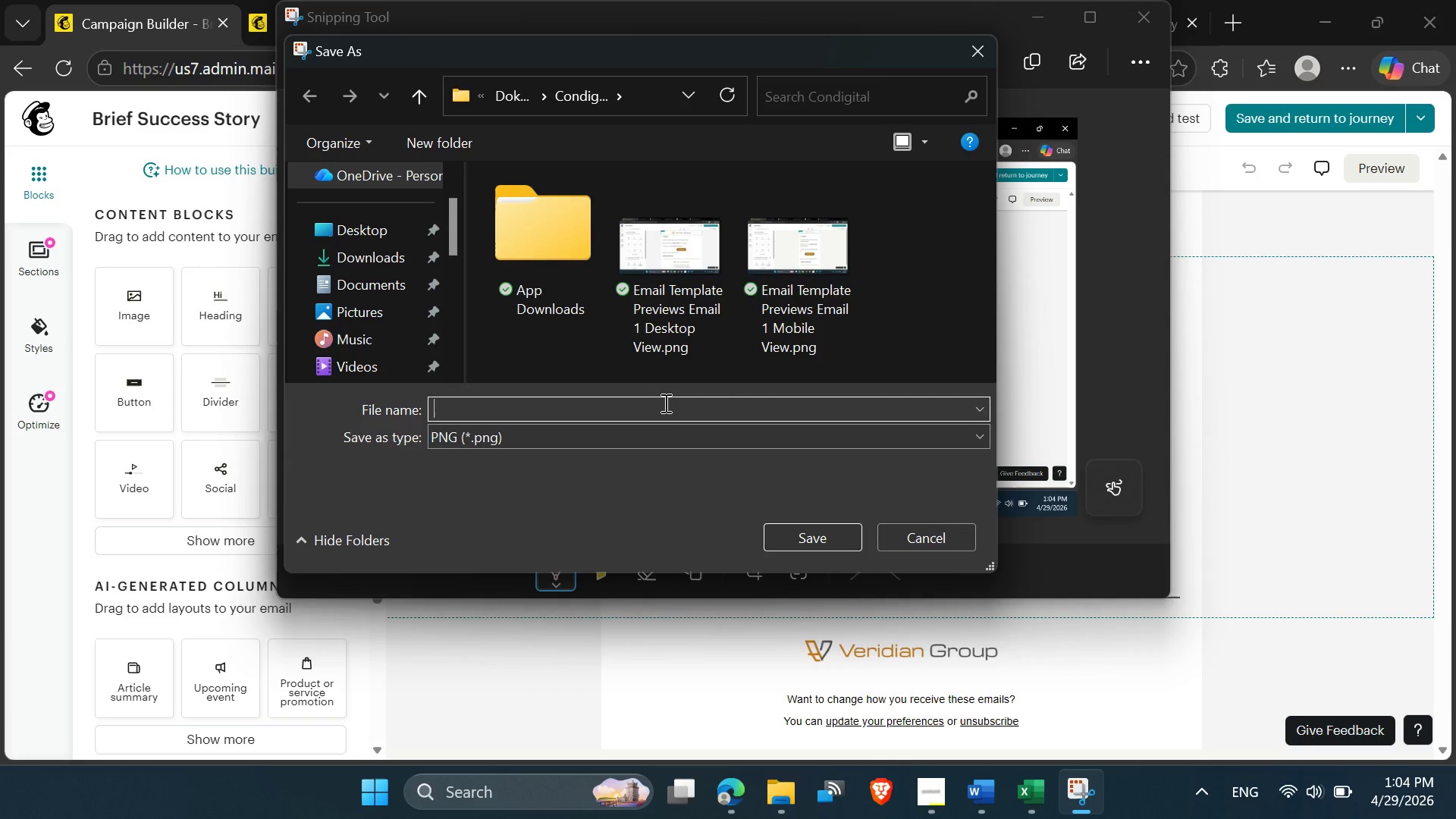 
key(Backspace)
 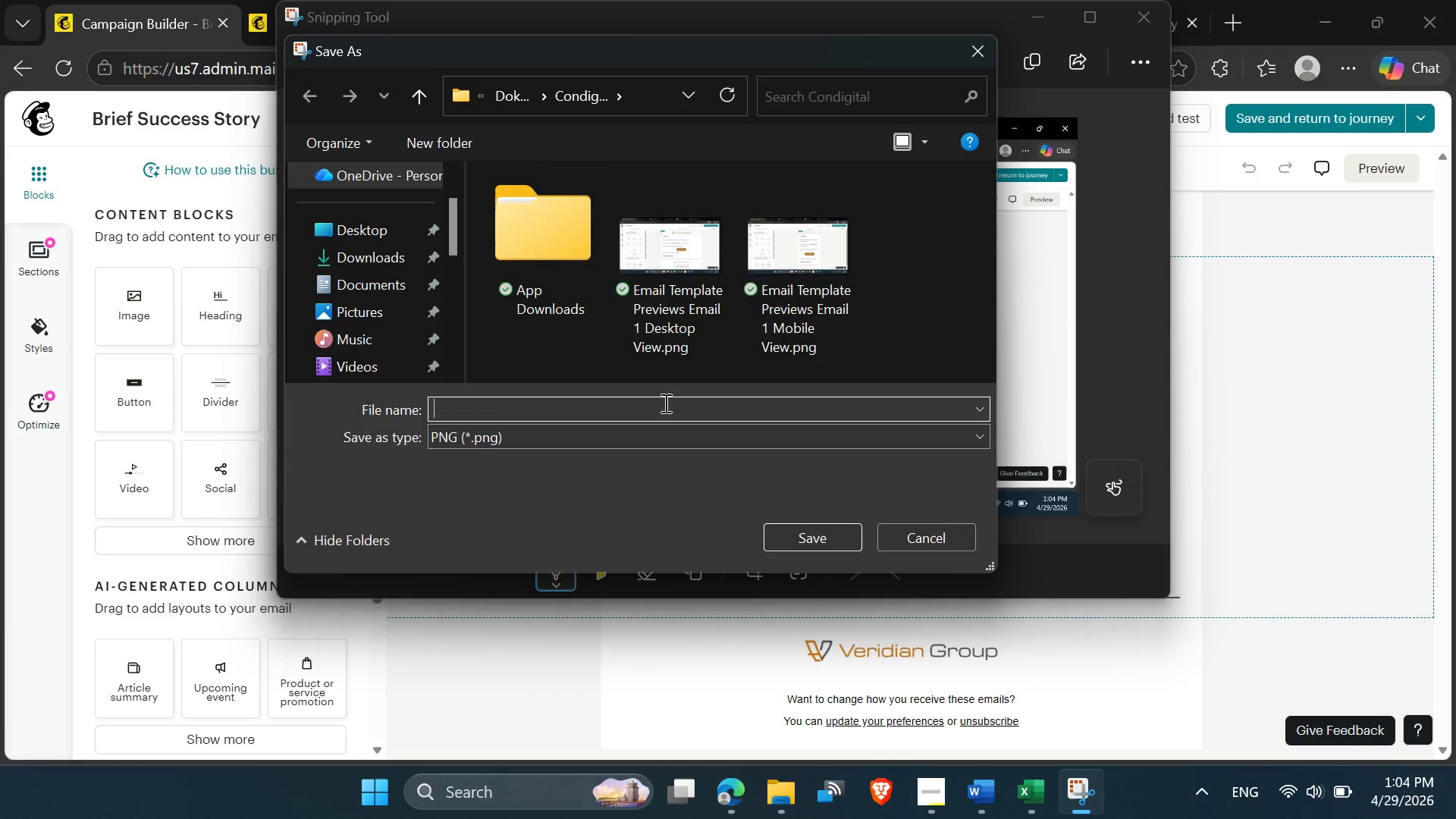 
key(Meta+MetaLeft)
 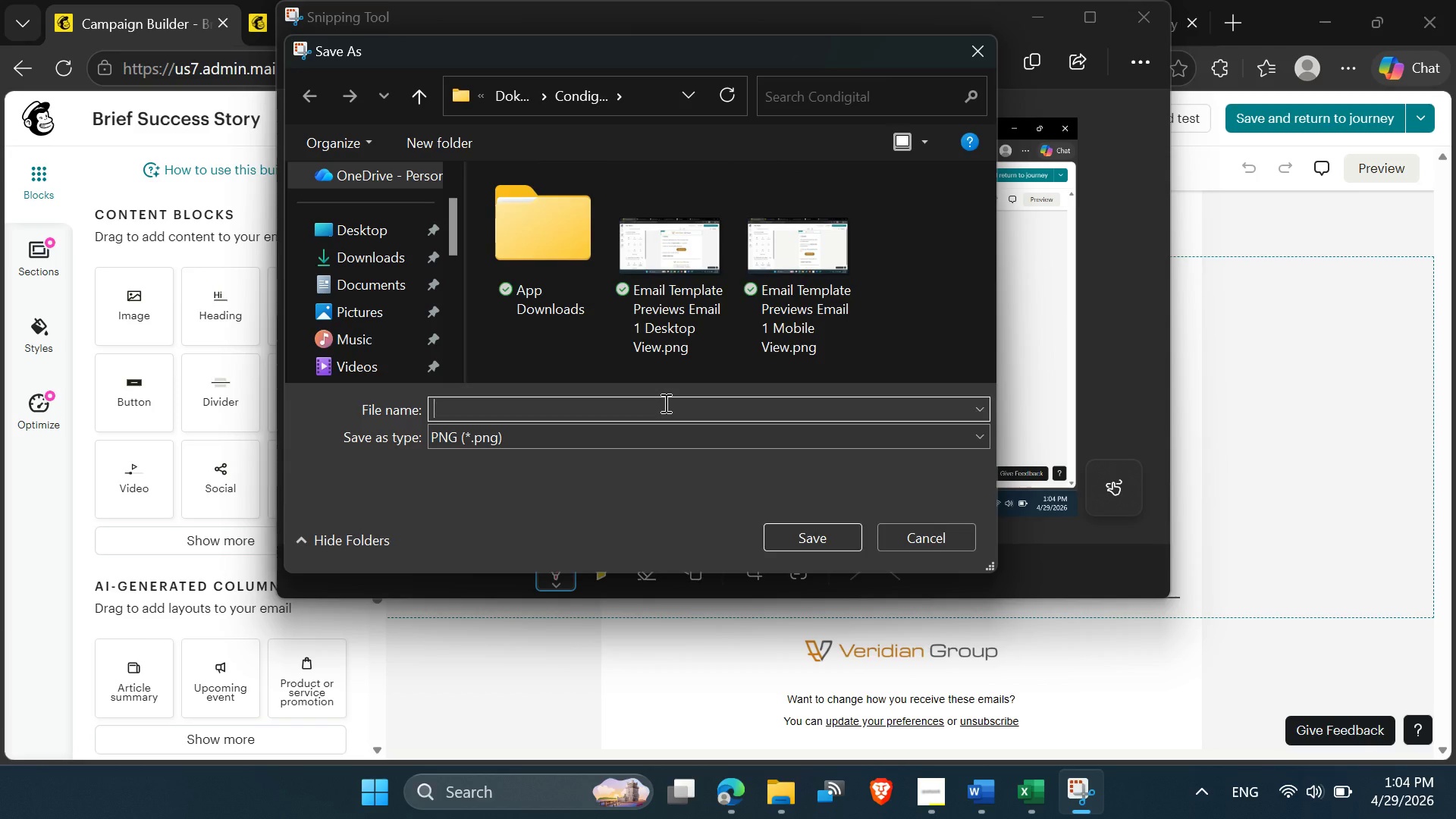 
key(Meta+V)
 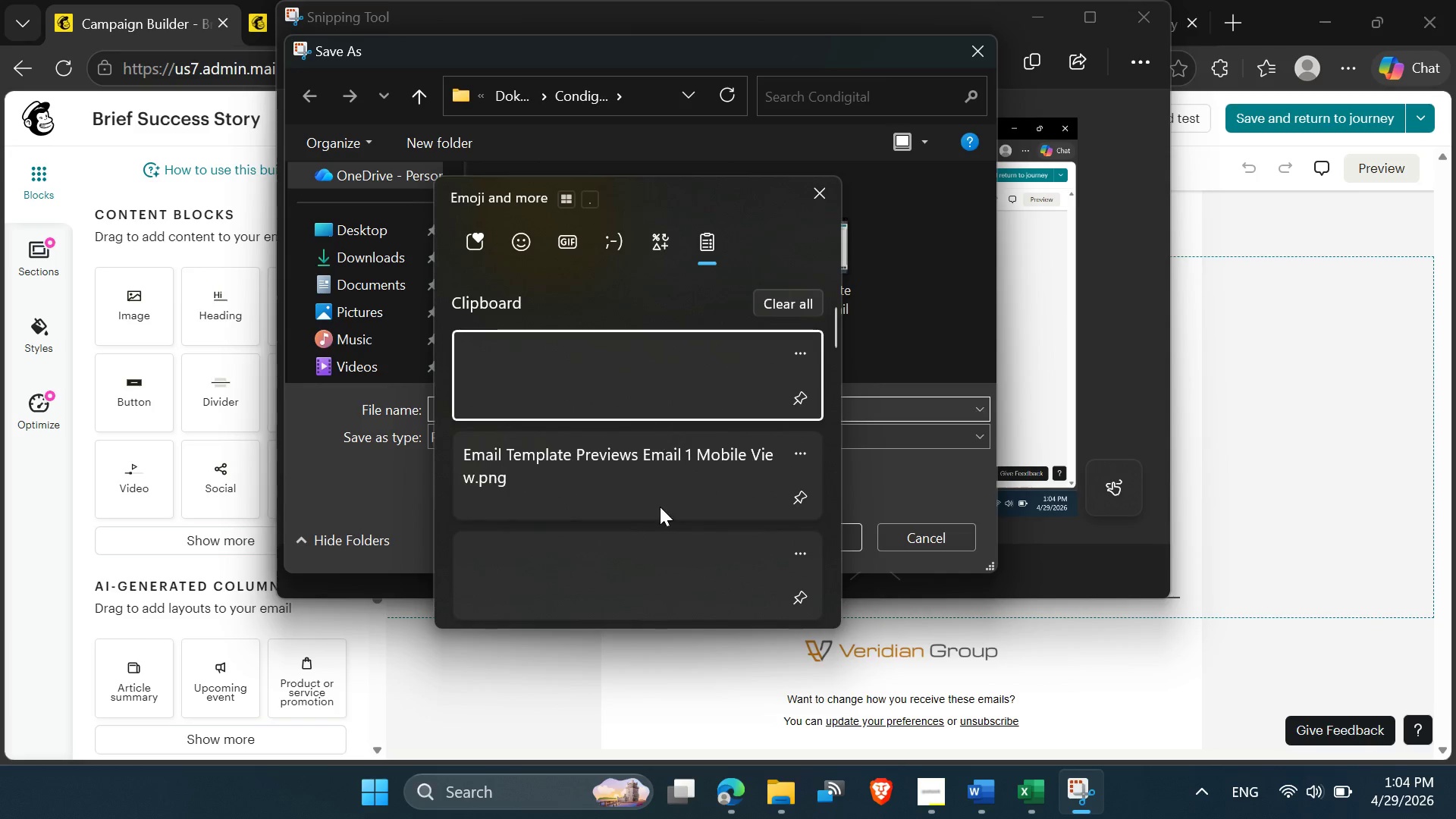 
left_click([658, 494])
 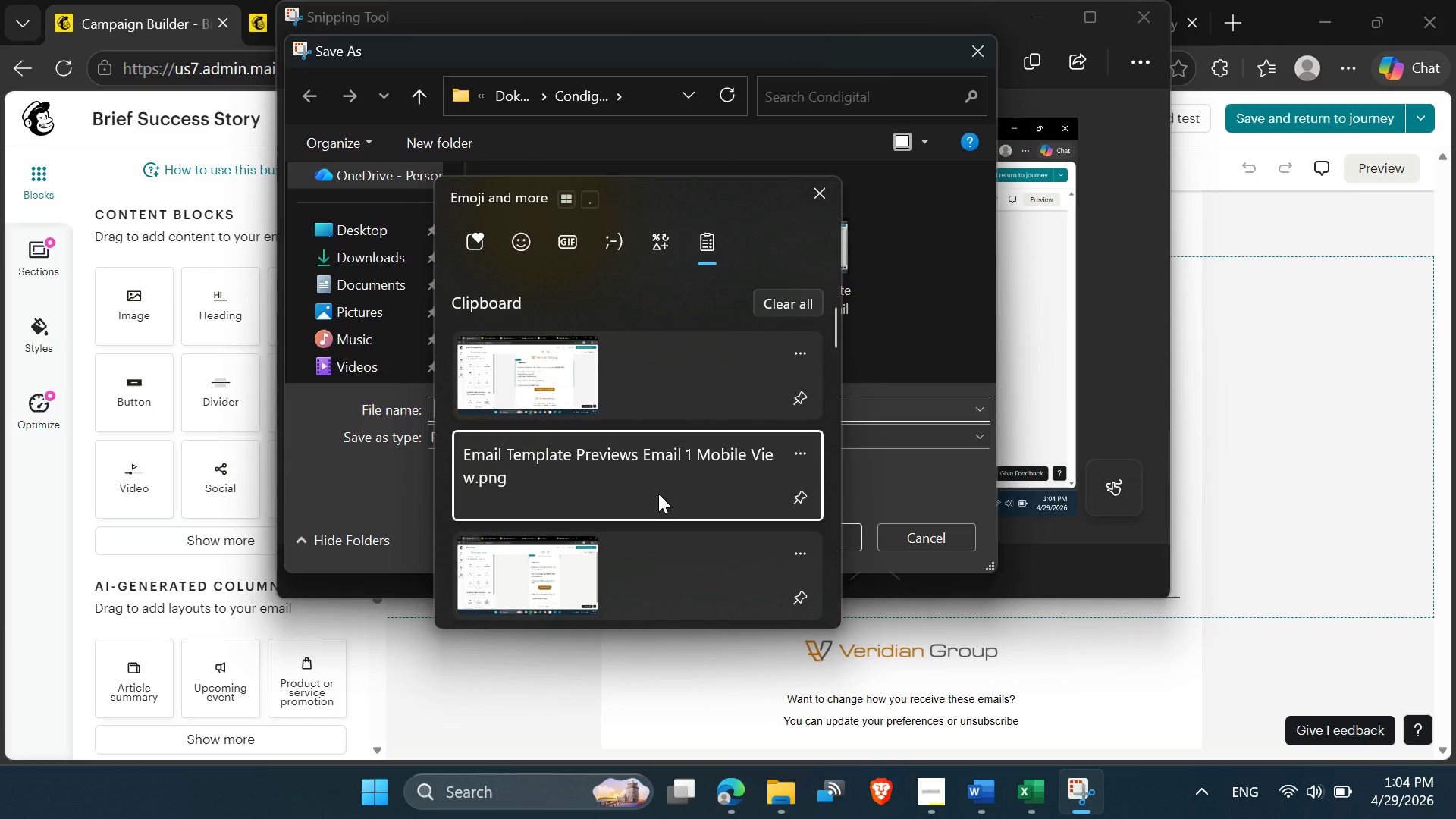 
key(Control+ControlLeft)
 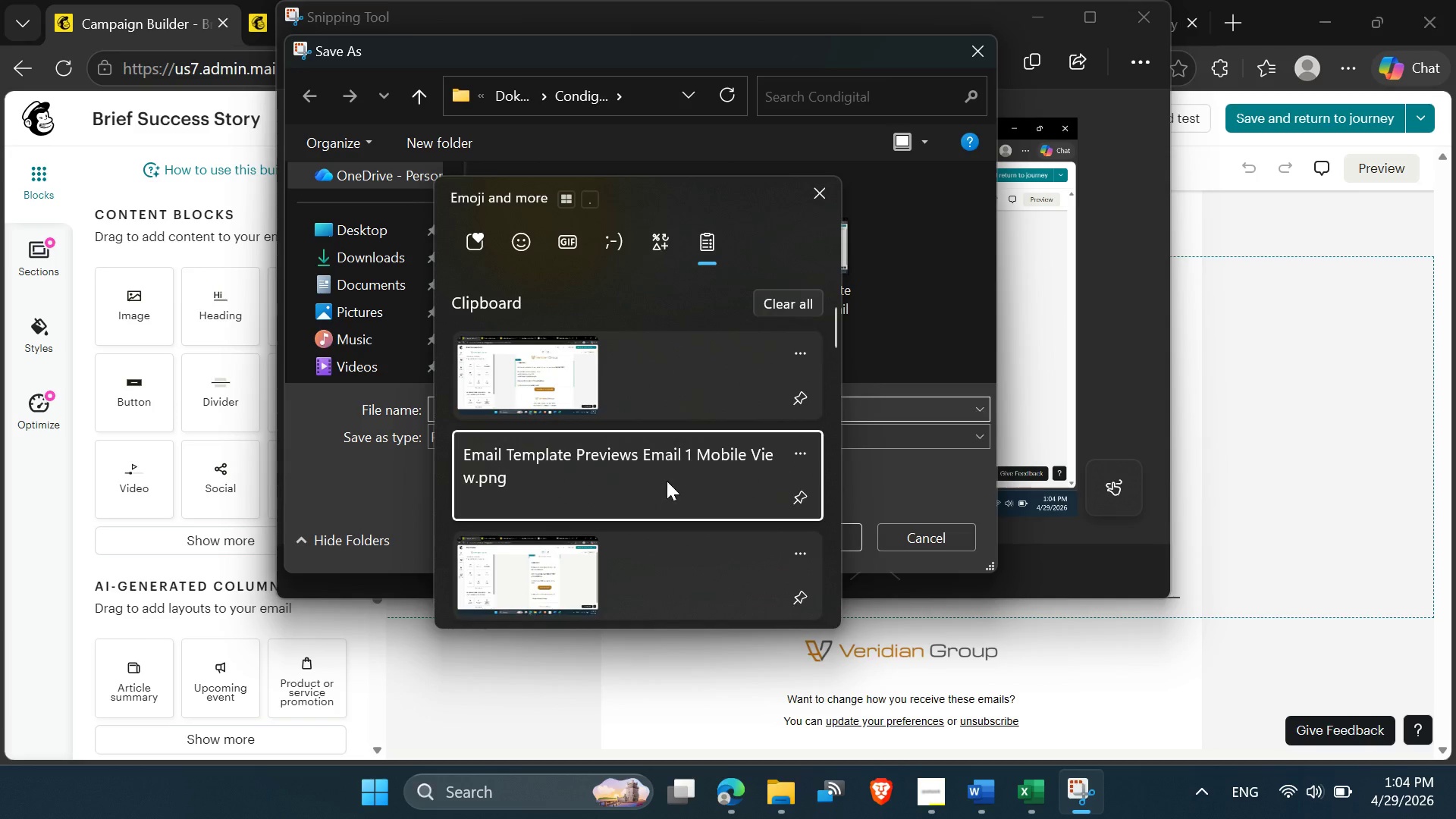 
left_click([625, 413])
 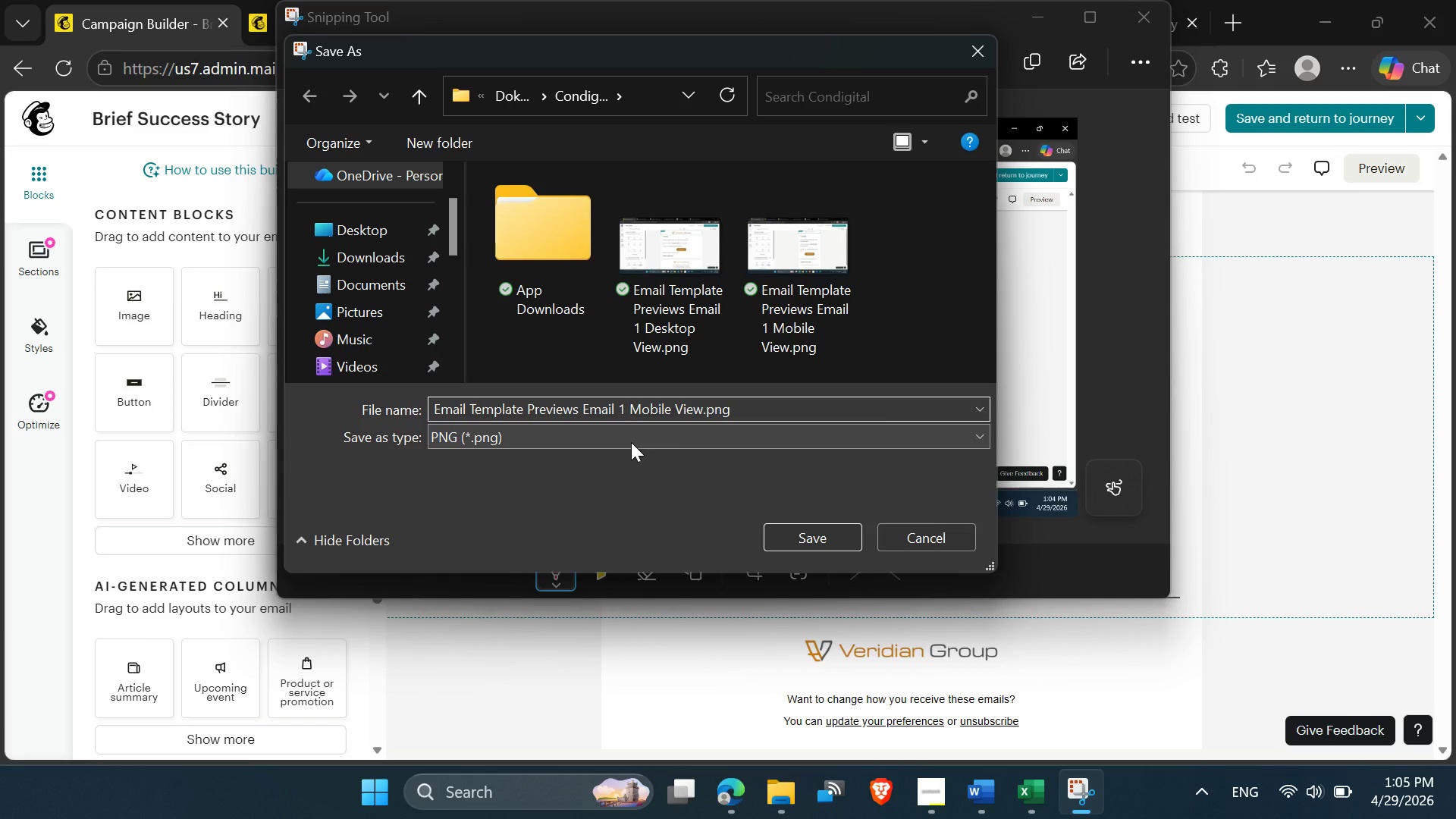 
key(Backspace)
 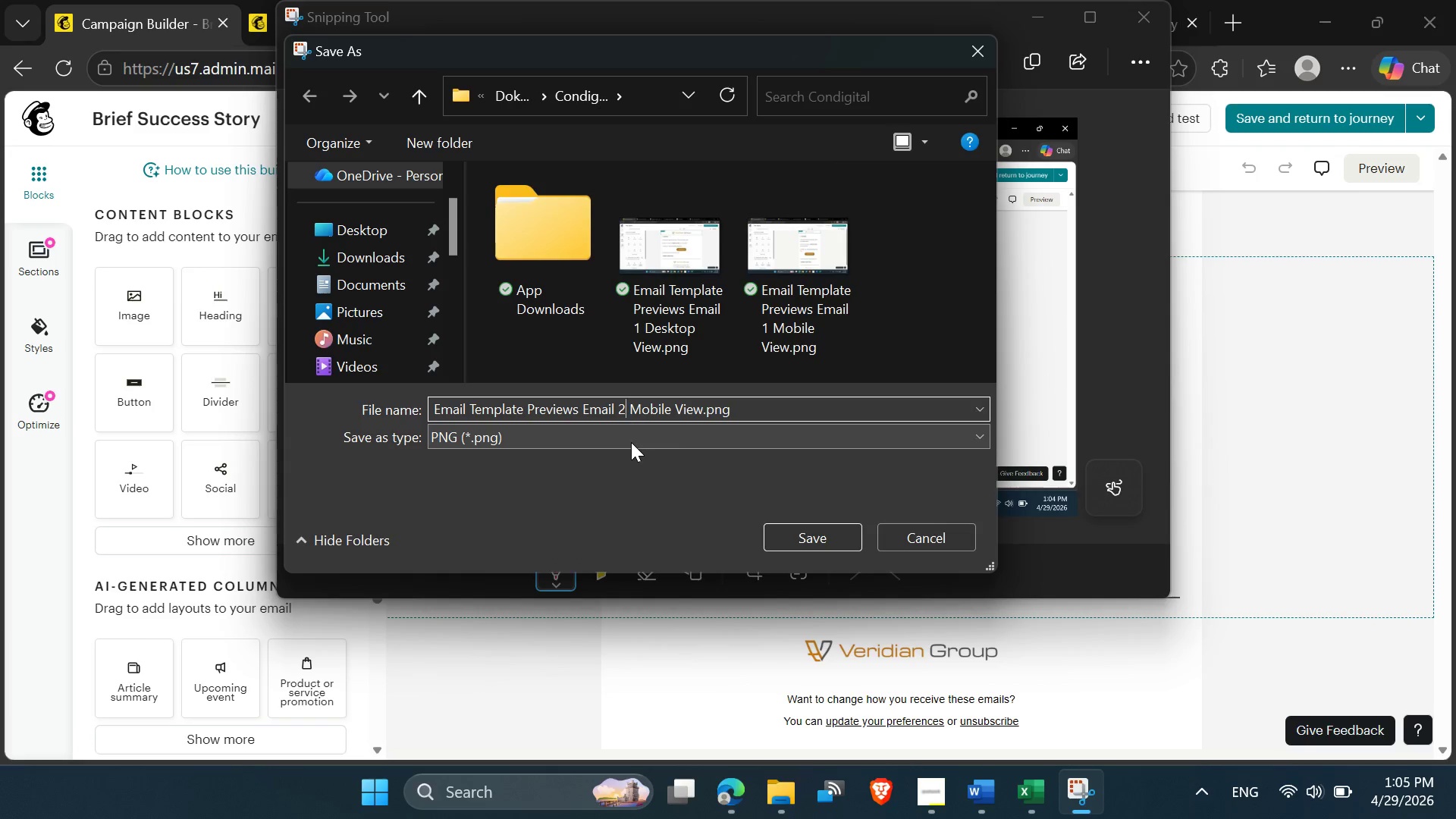 
key(2)
 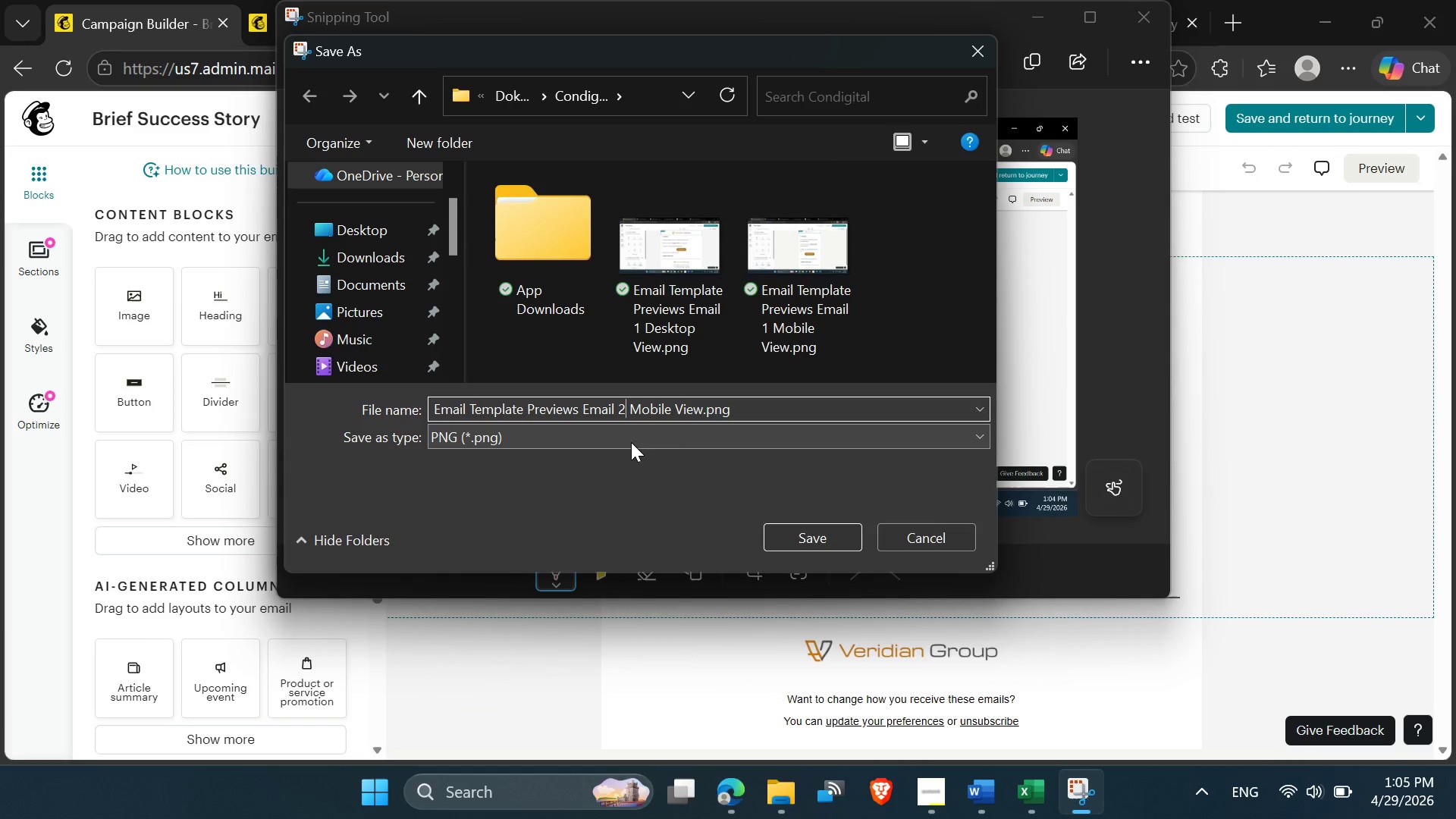 
key(Shift+ShiftRight)
 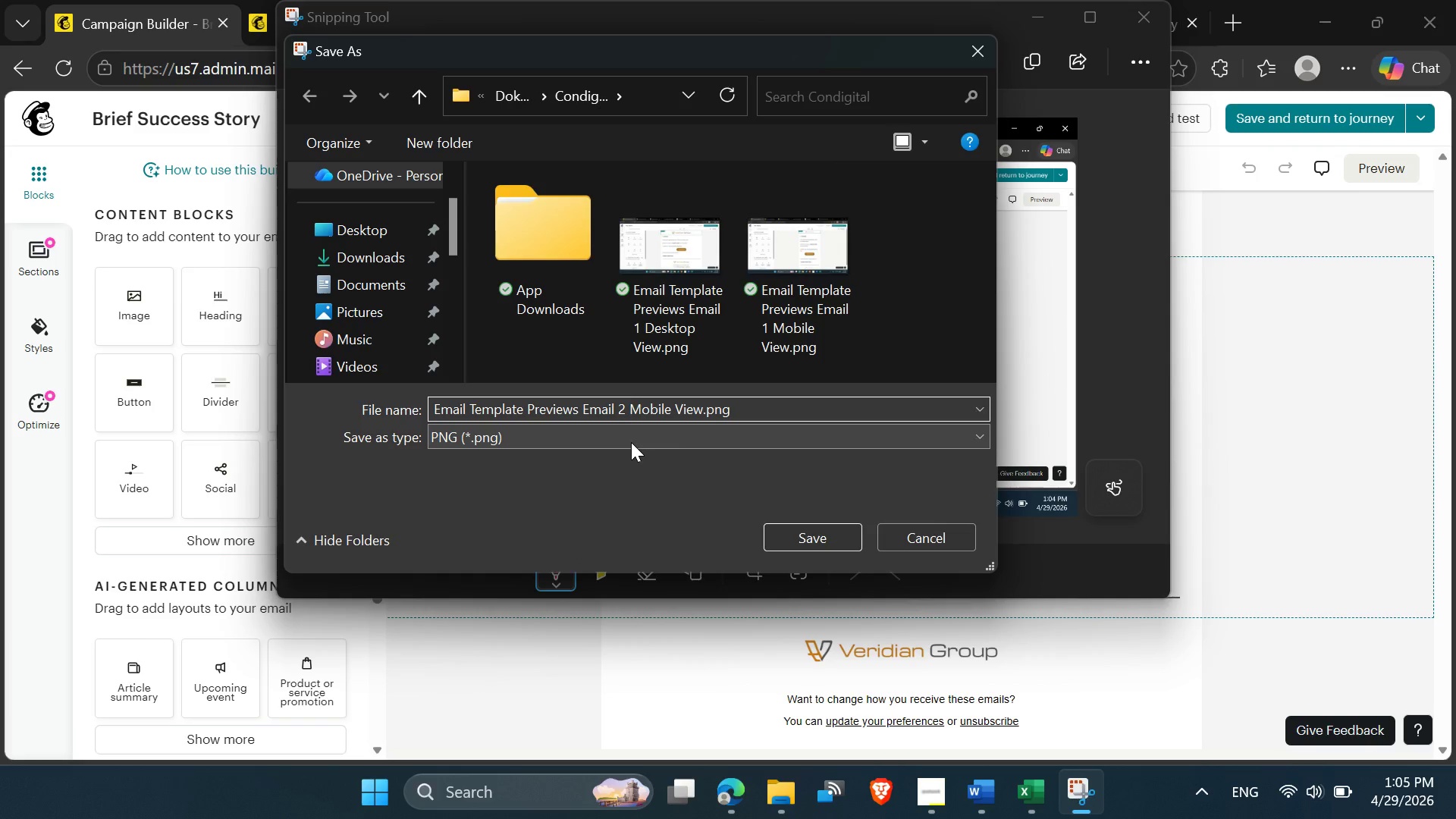 
key(ArrowRight)
 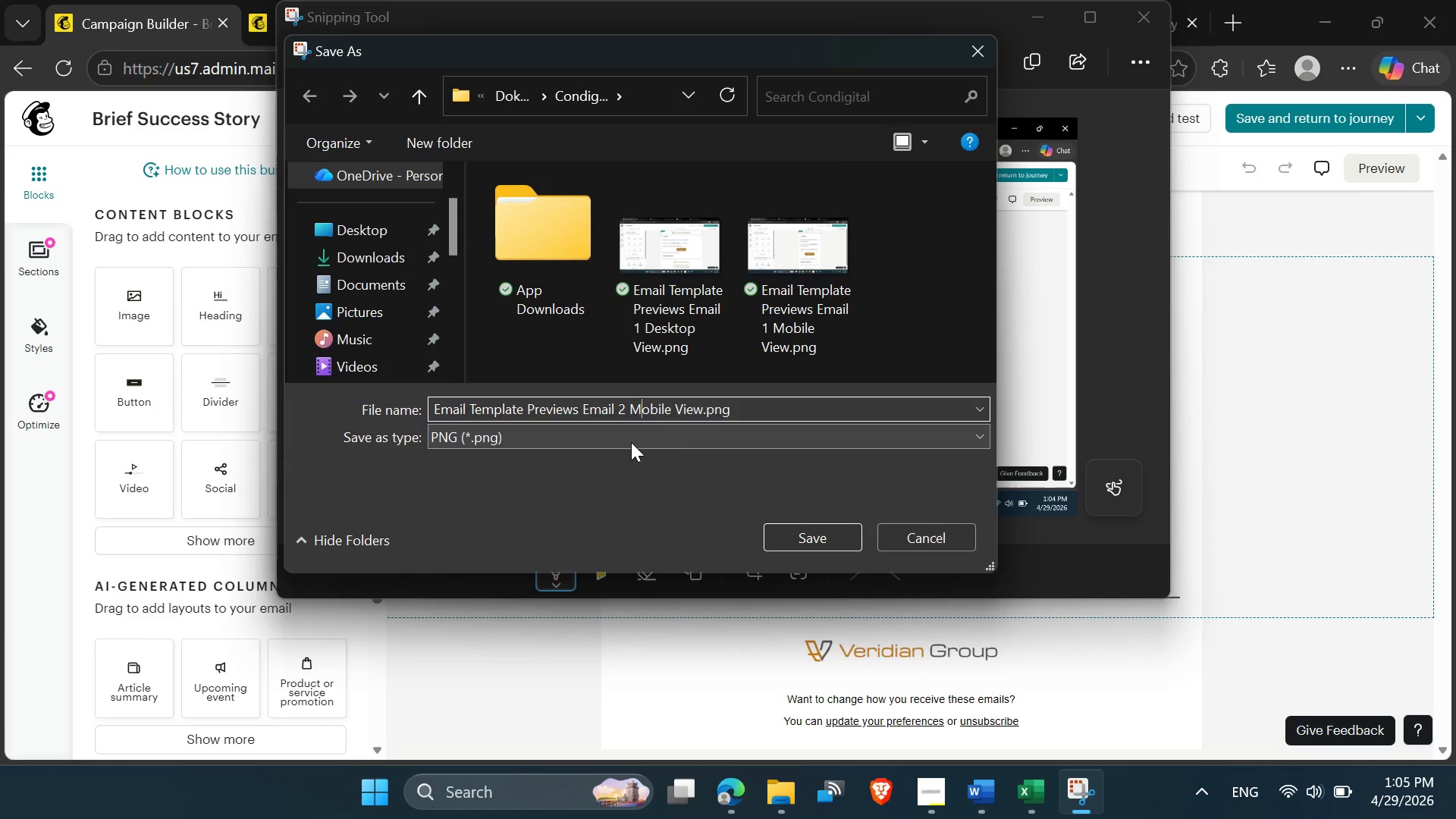 
key(ArrowRight)
 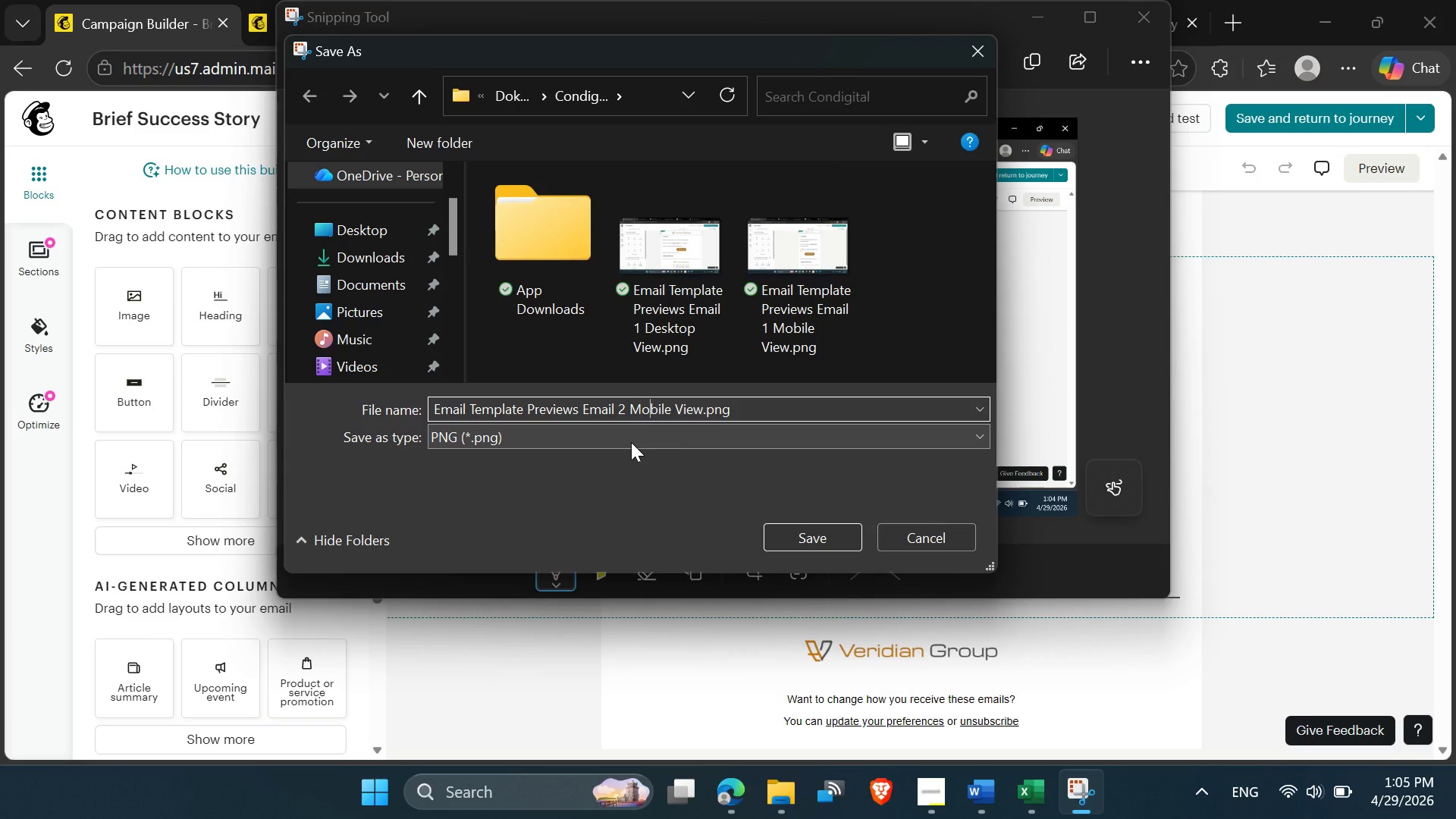 
key(ArrowRight)
 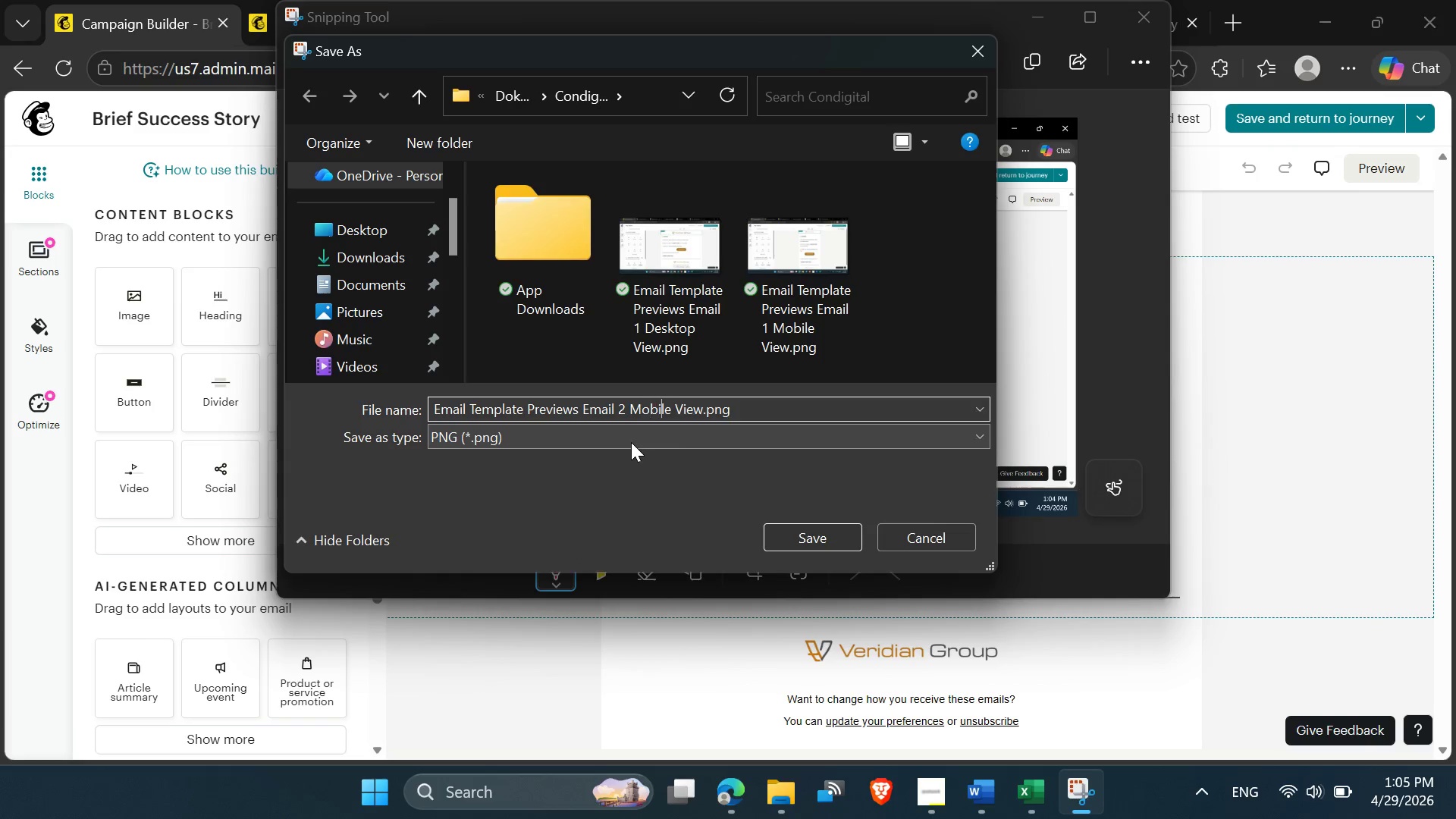 
key(ArrowRight)
 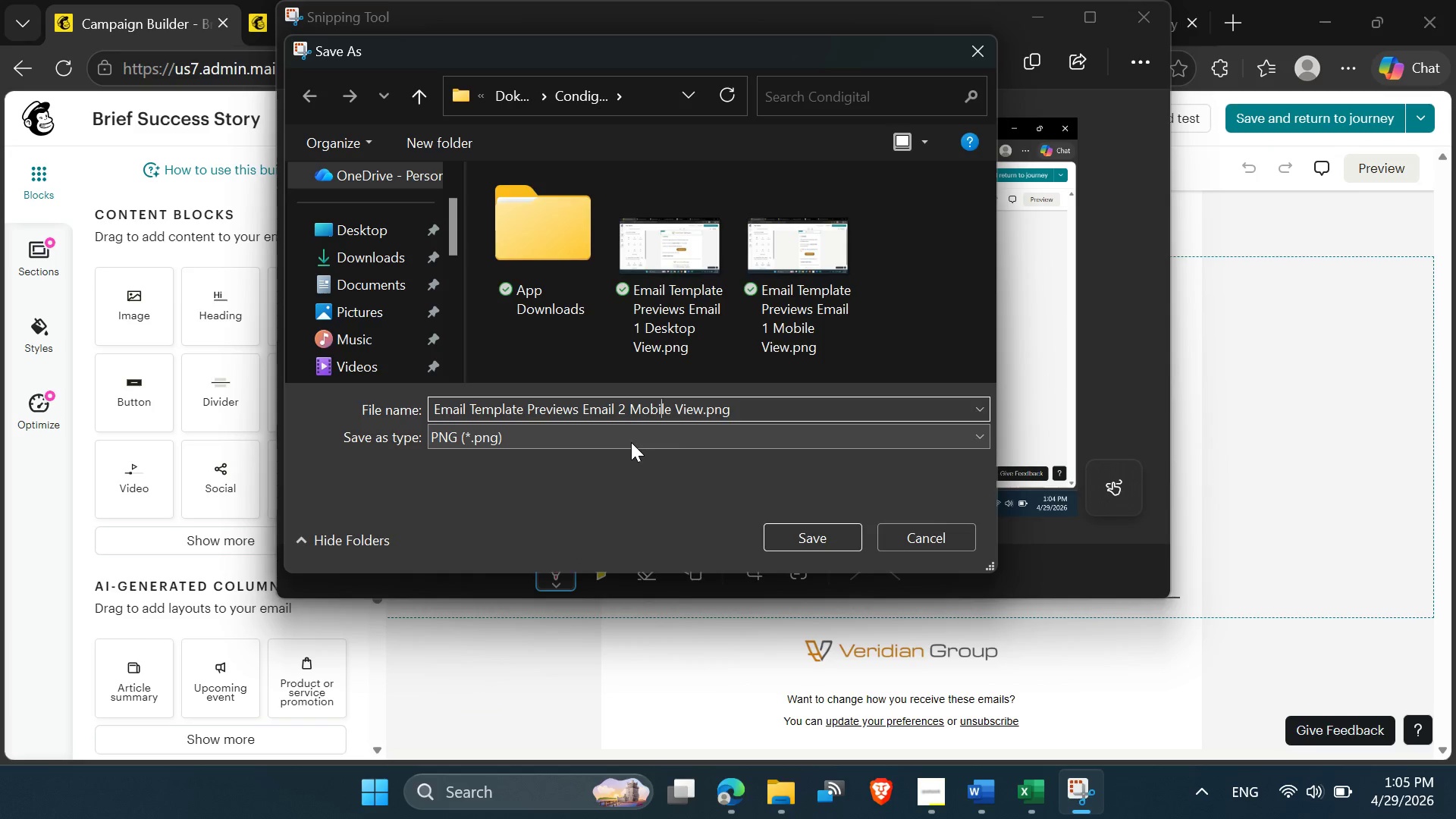 
key(ArrowRight)
 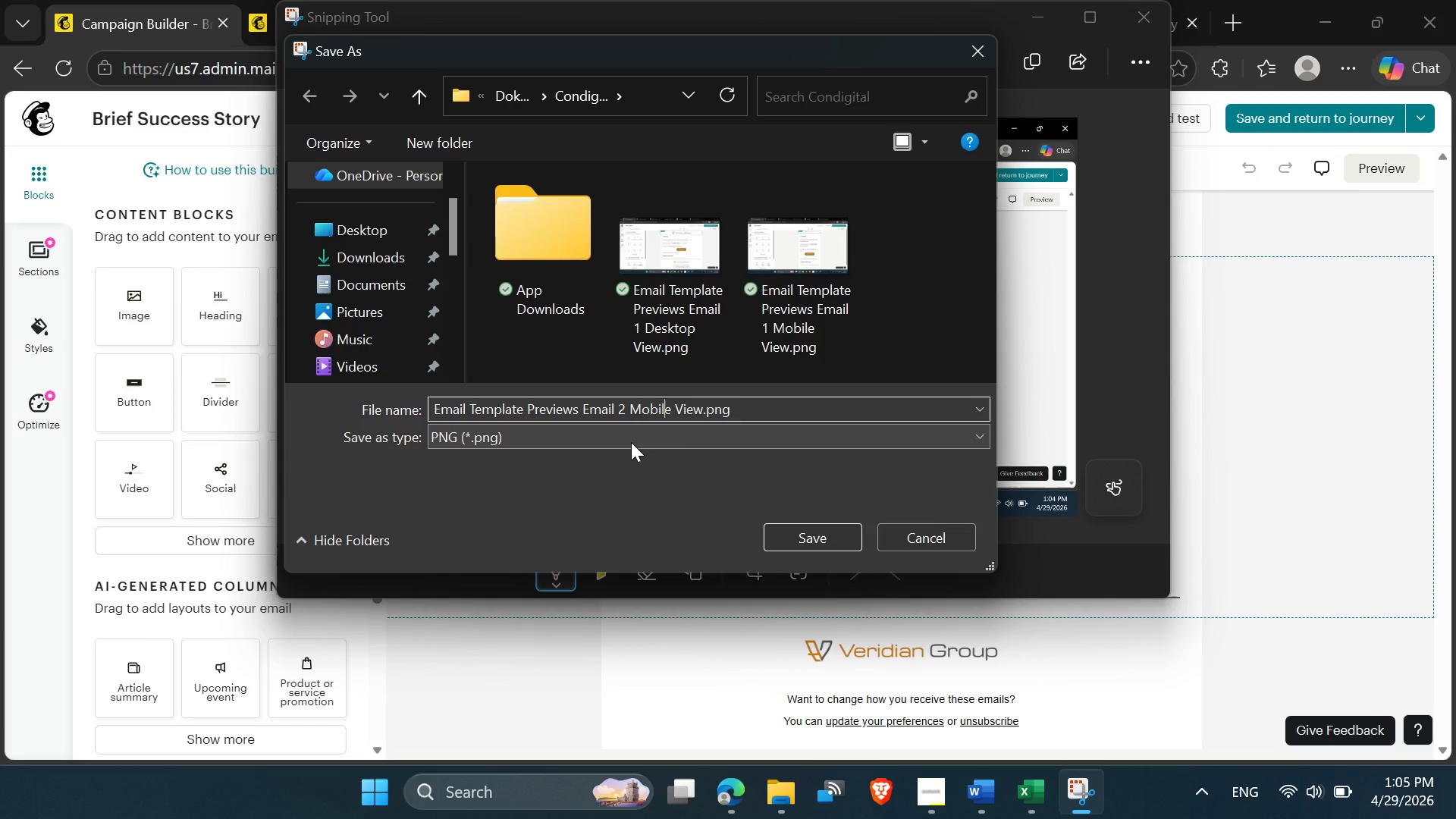 
key(ArrowRight)
 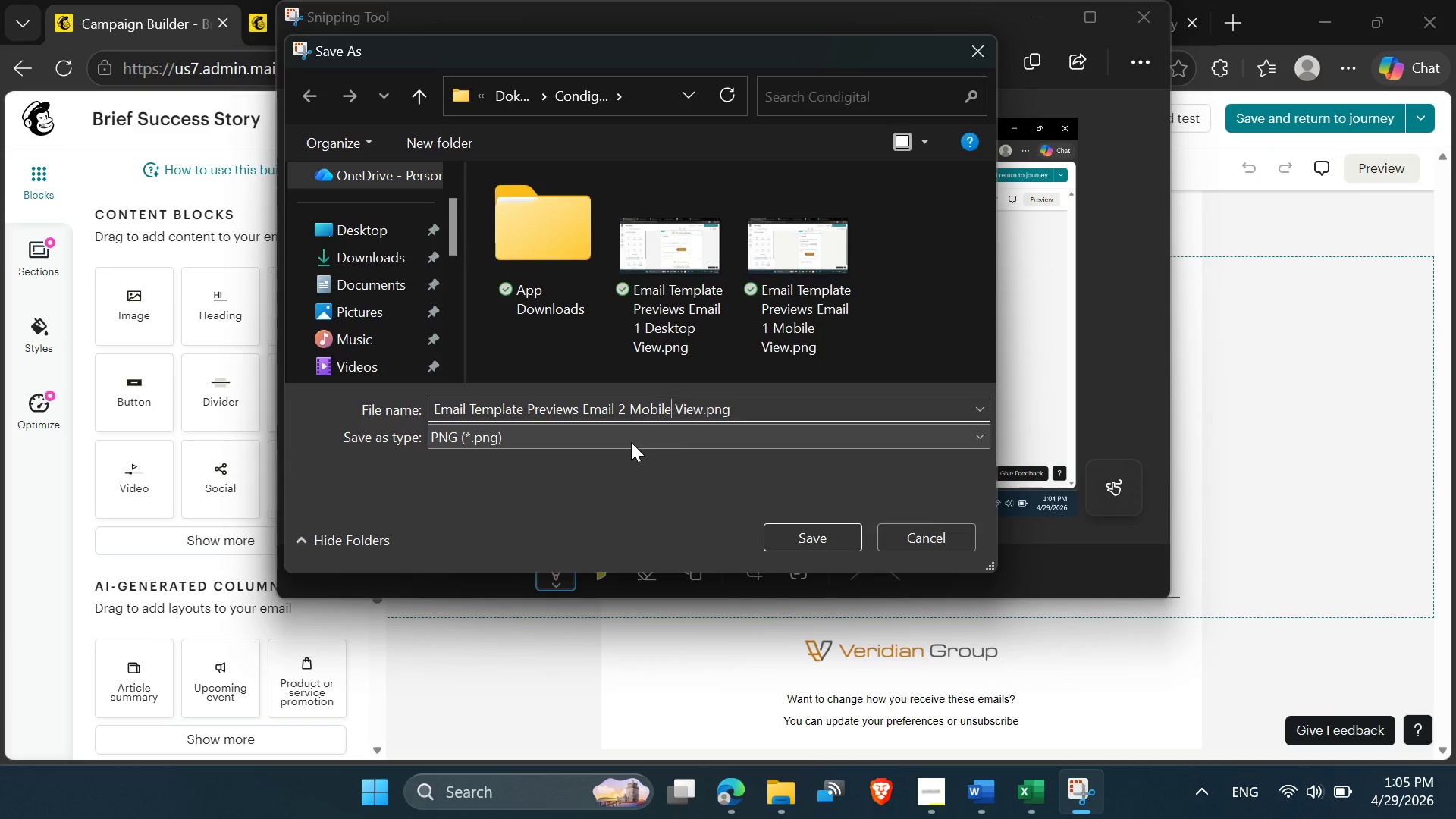 
key(ArrowRight)
 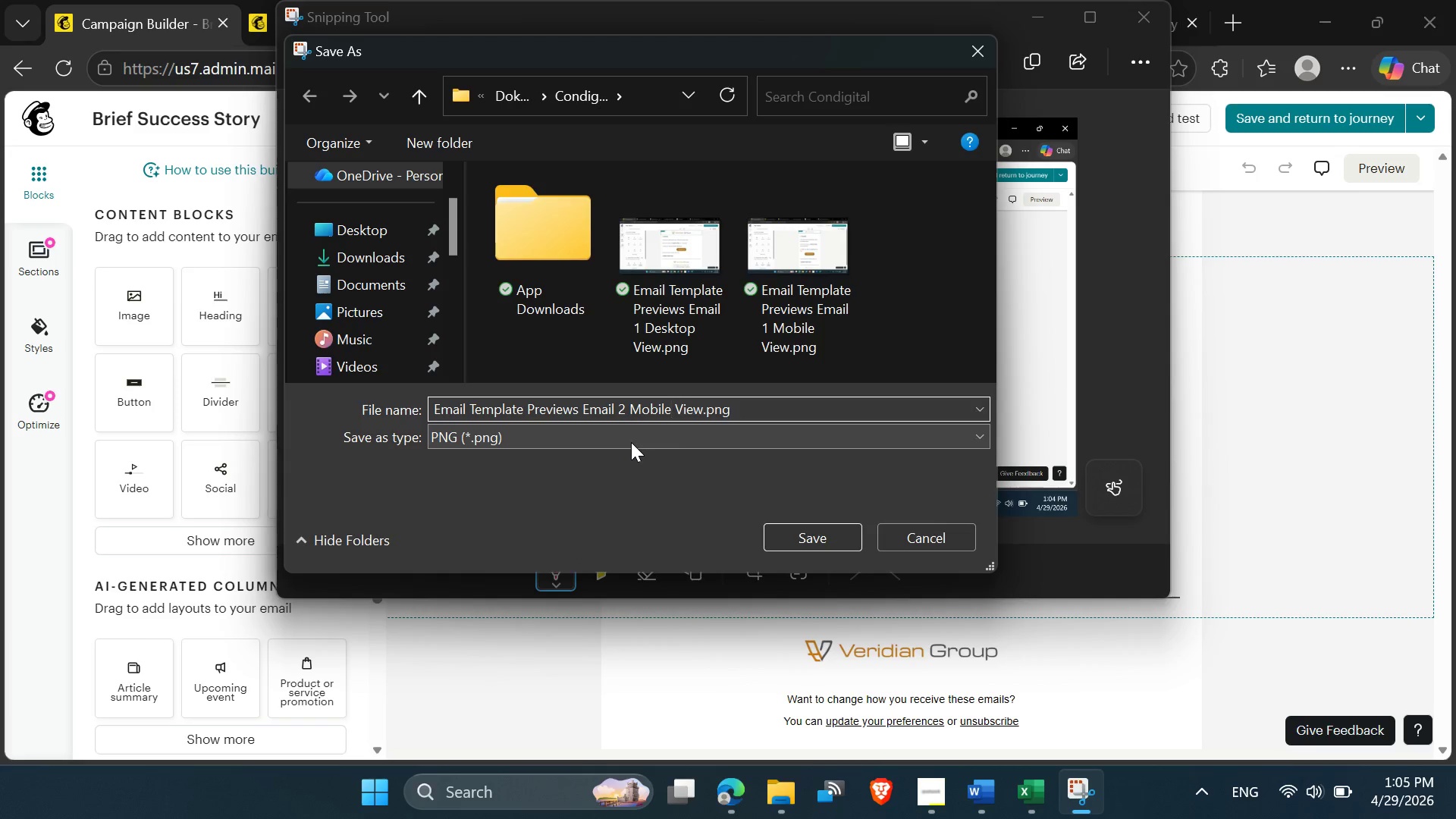 
key(Backspace)
key(Backspace)
key(Backspace)
key(Backspace)
key(Backspace)
key(Backspace)
type(S)
key(Backspace)
type(Desktop)
 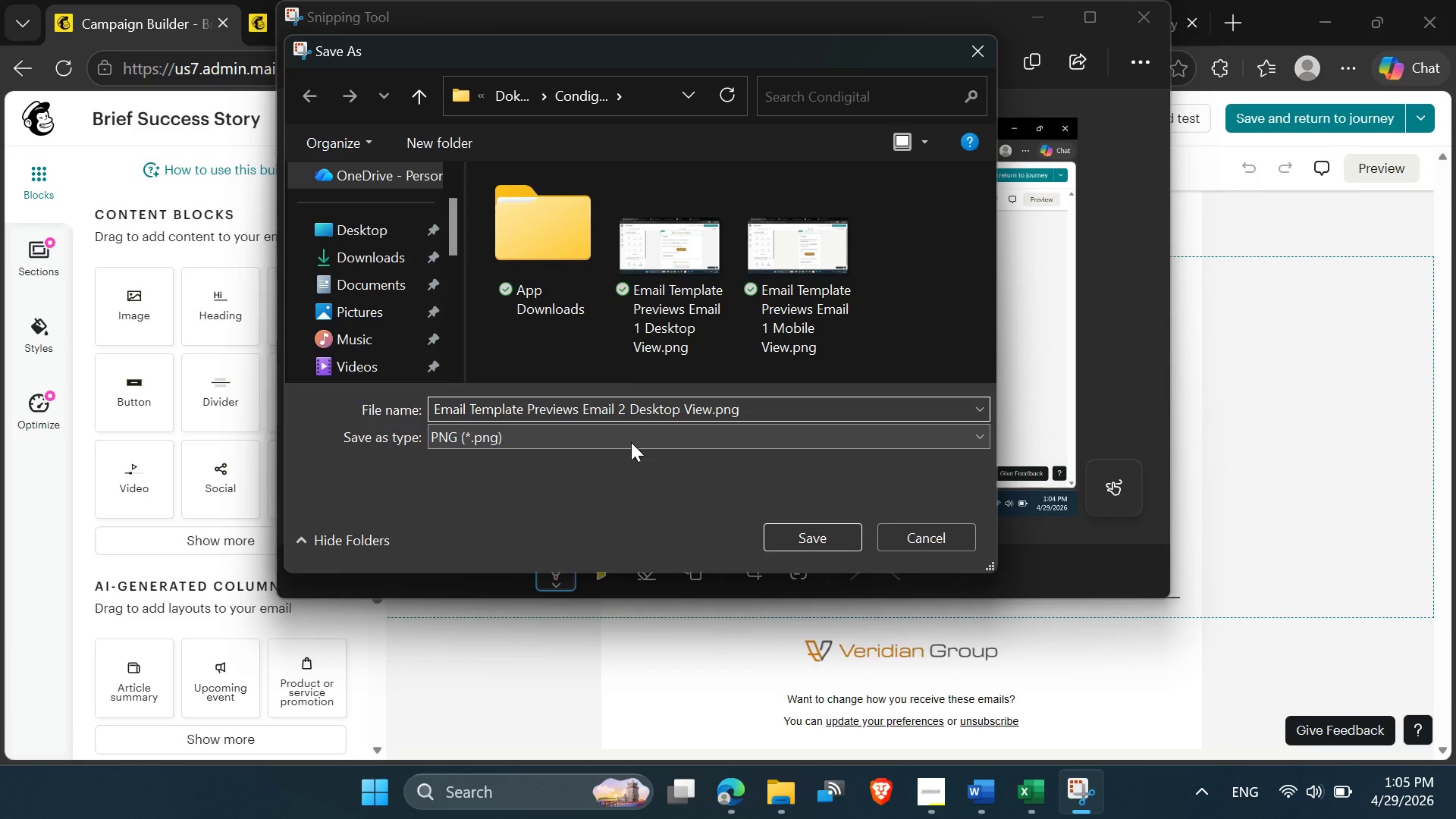 
key(Enter)
 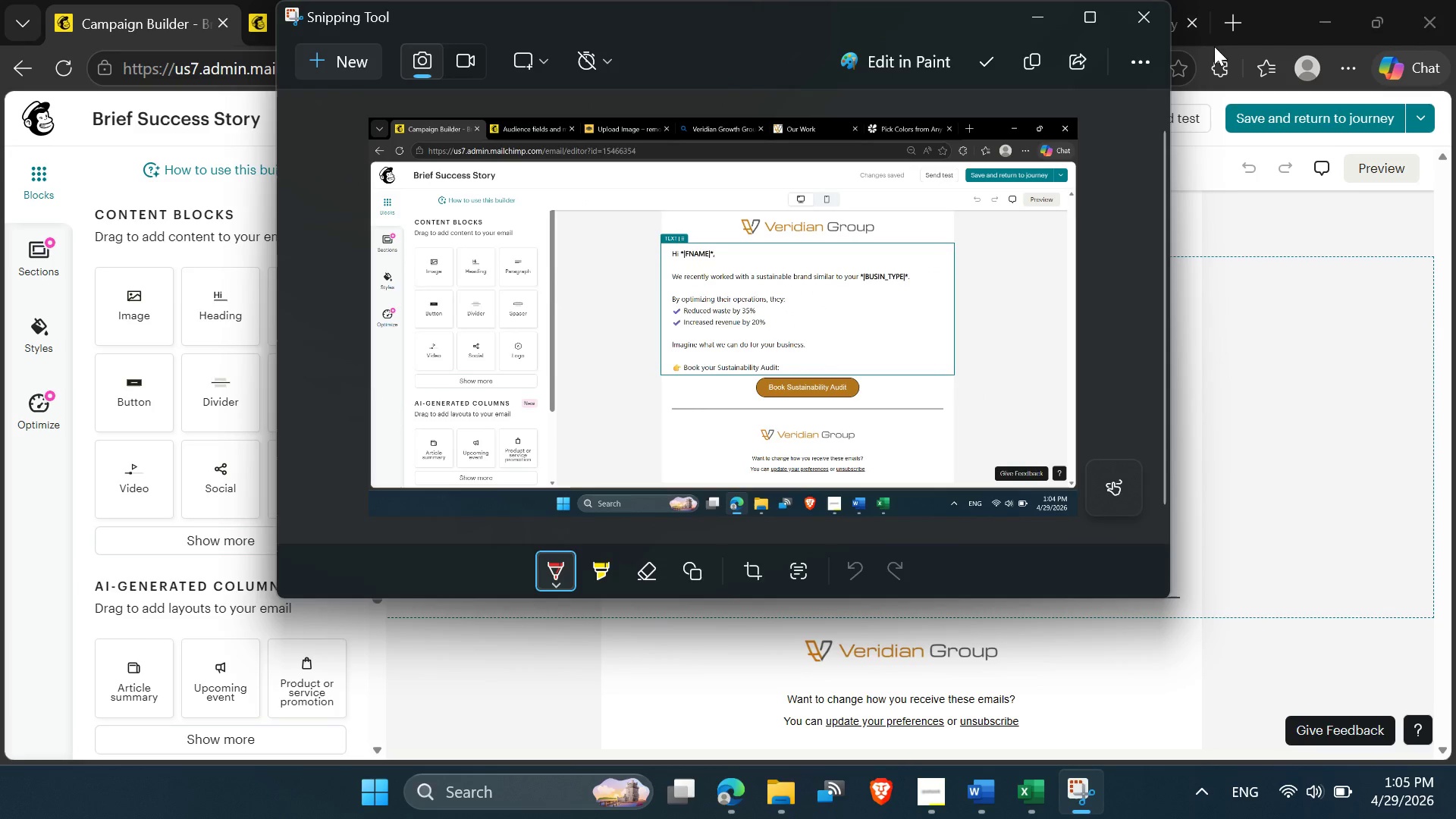 
left_click([1133, 22])
 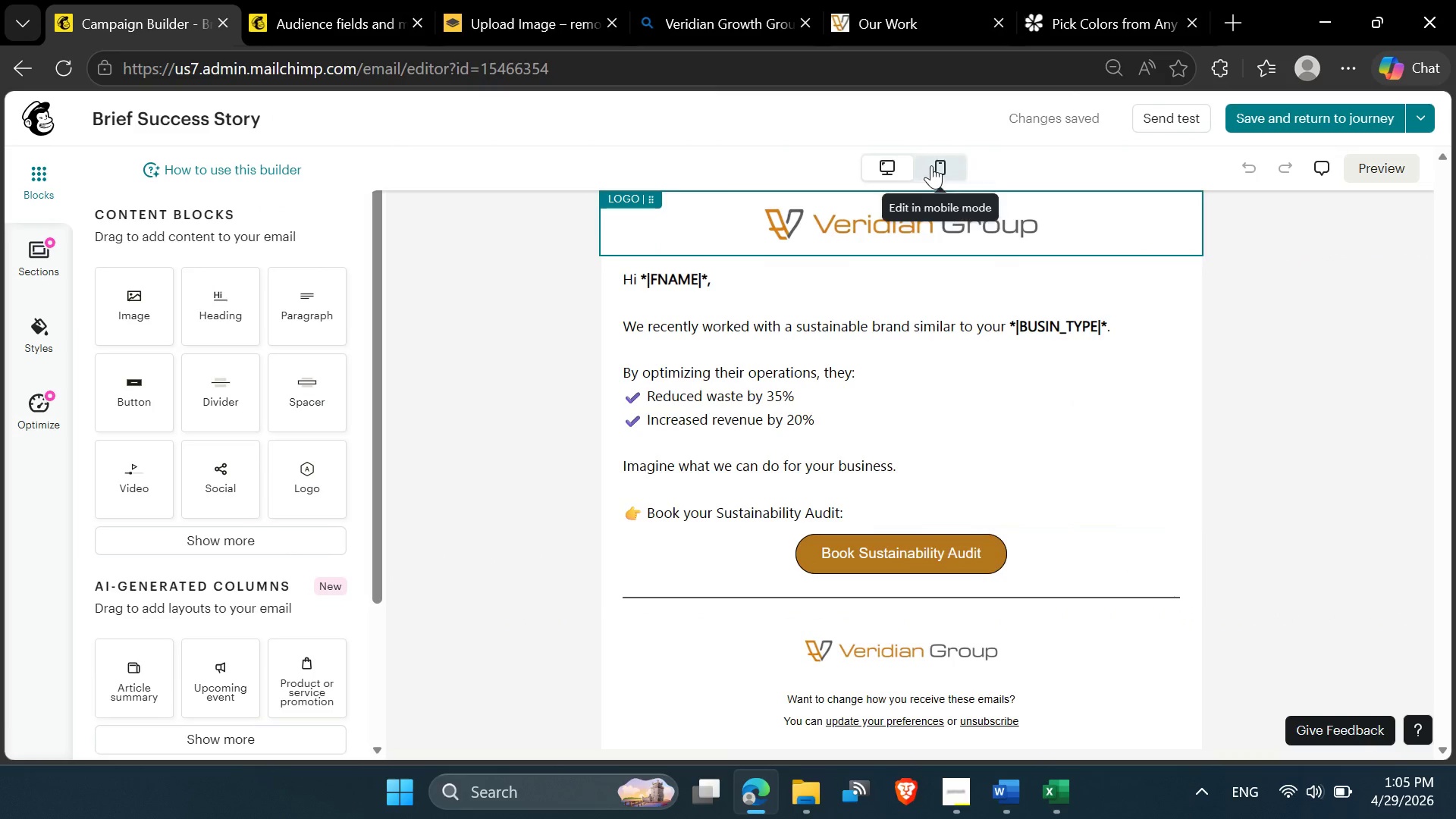 
left_click([933, 165])
 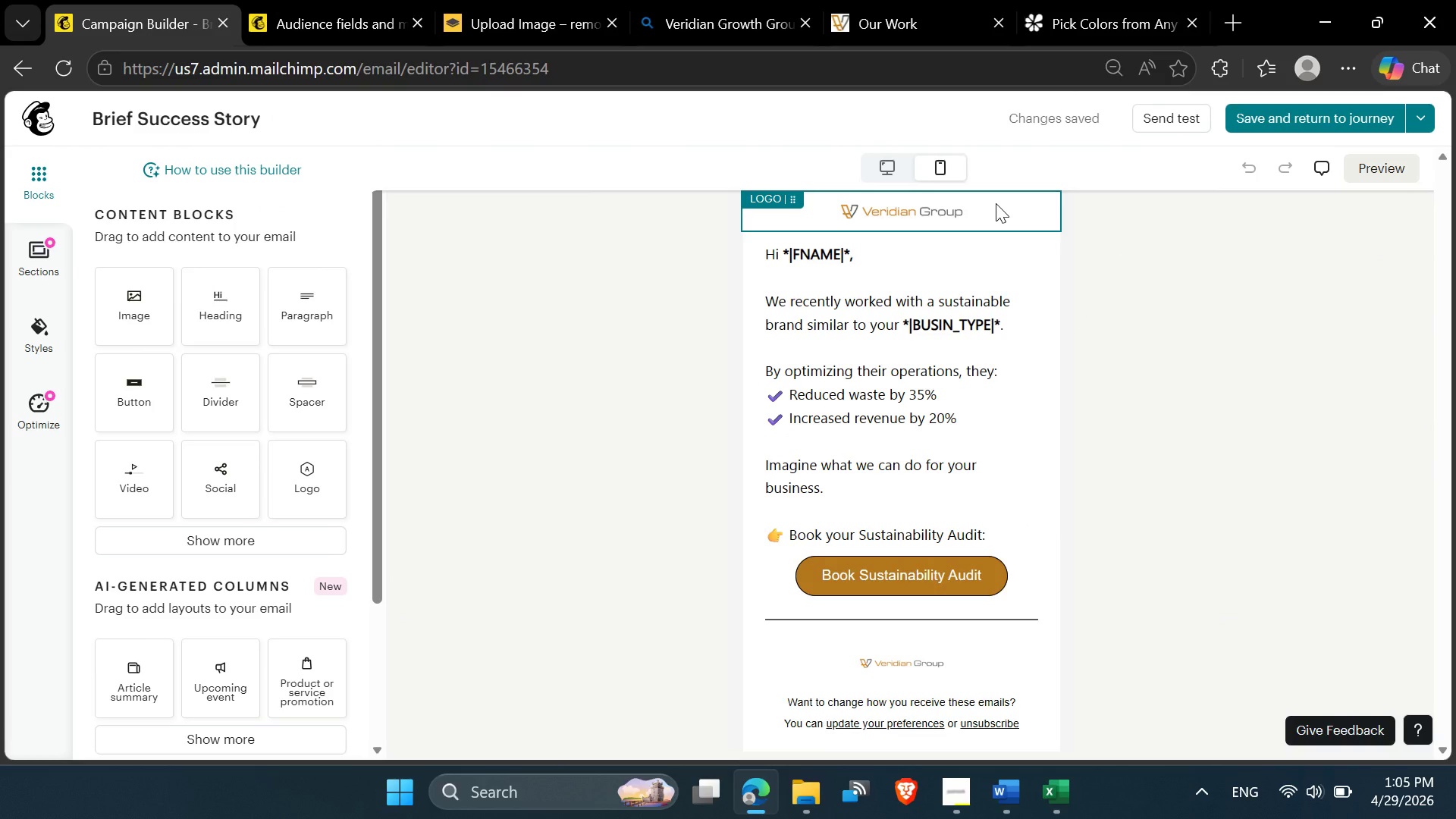 
wait(6.23)
 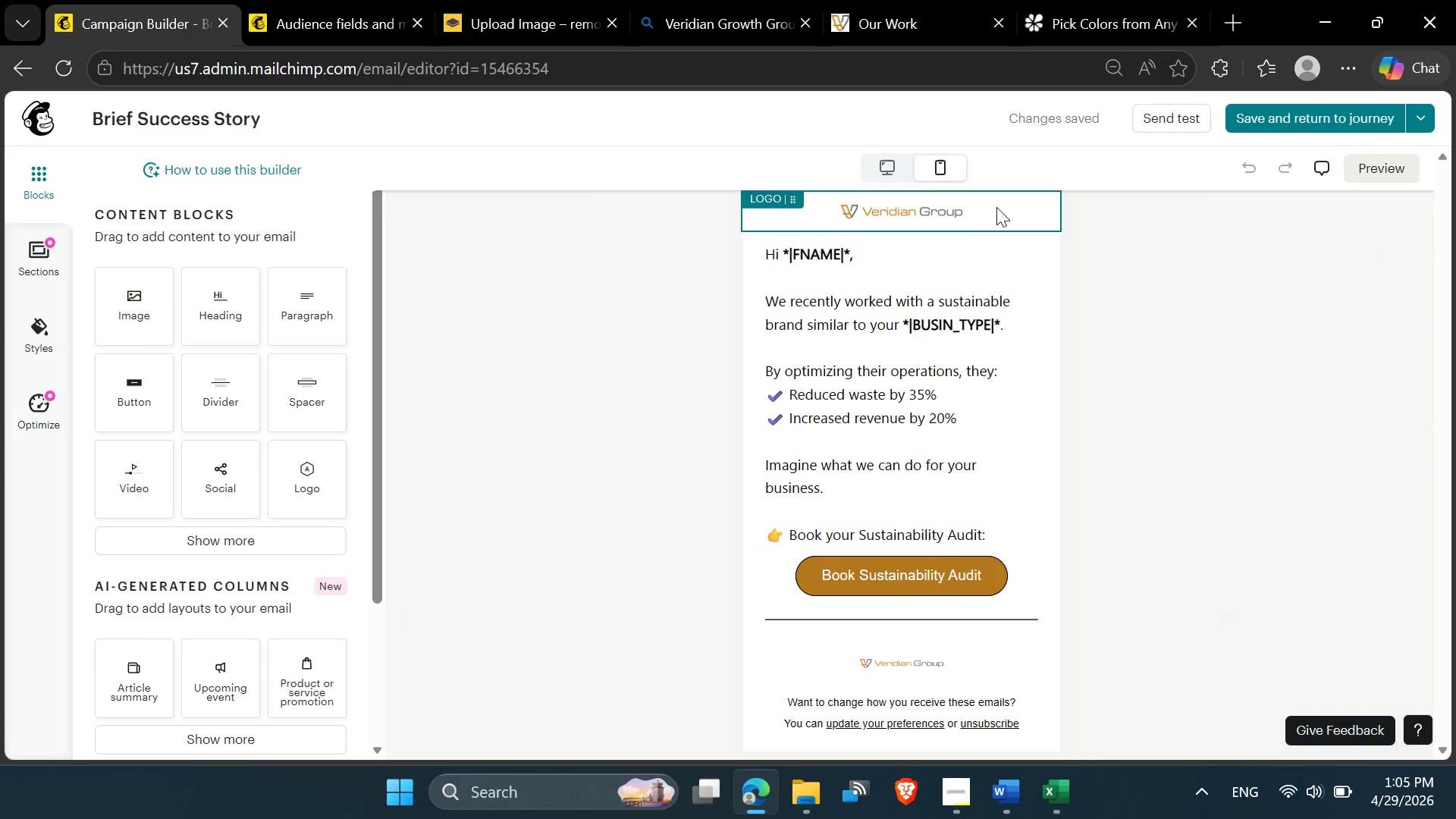 
key(PrintScreen)
 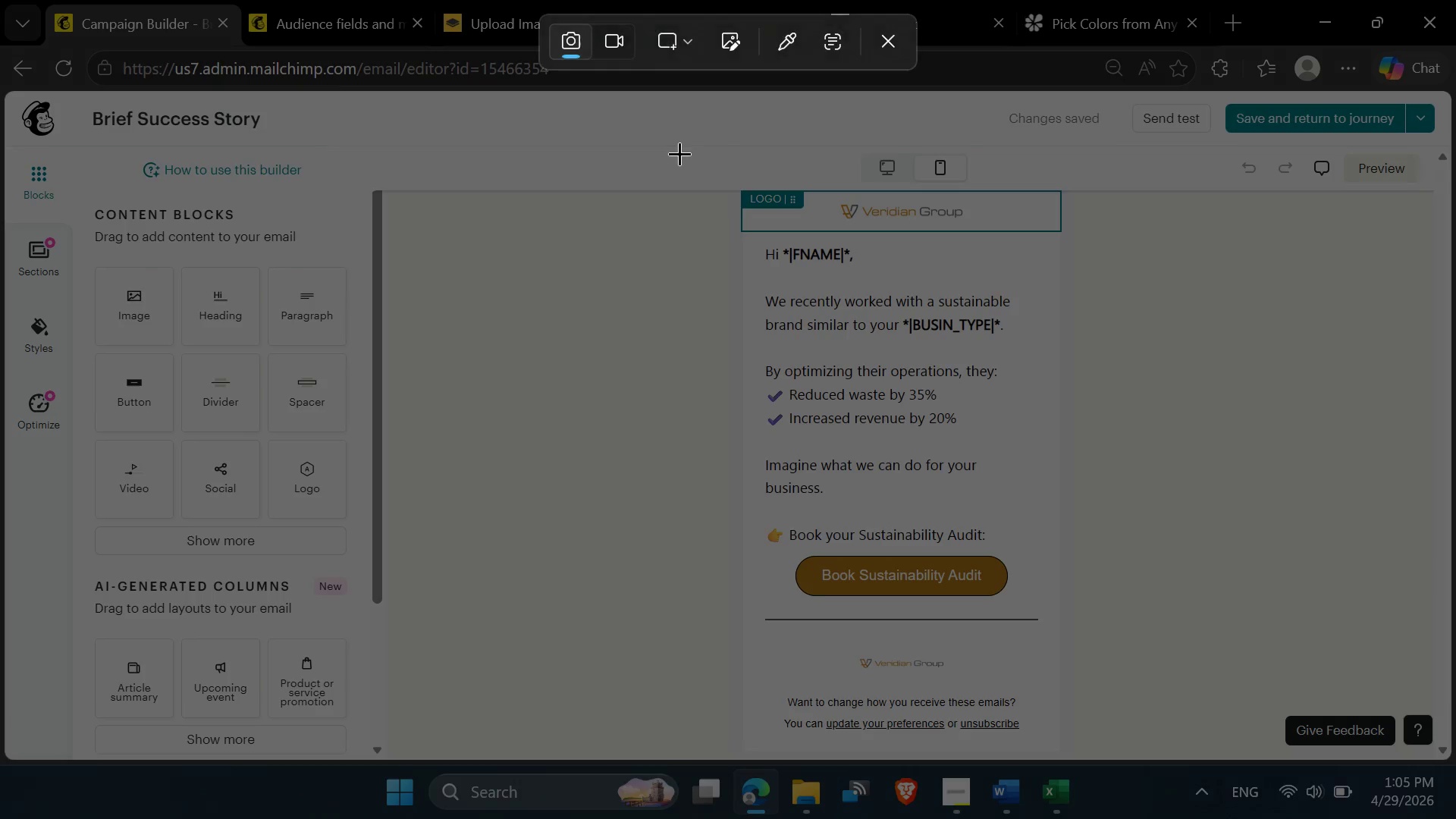 
left_click([693, 51])
 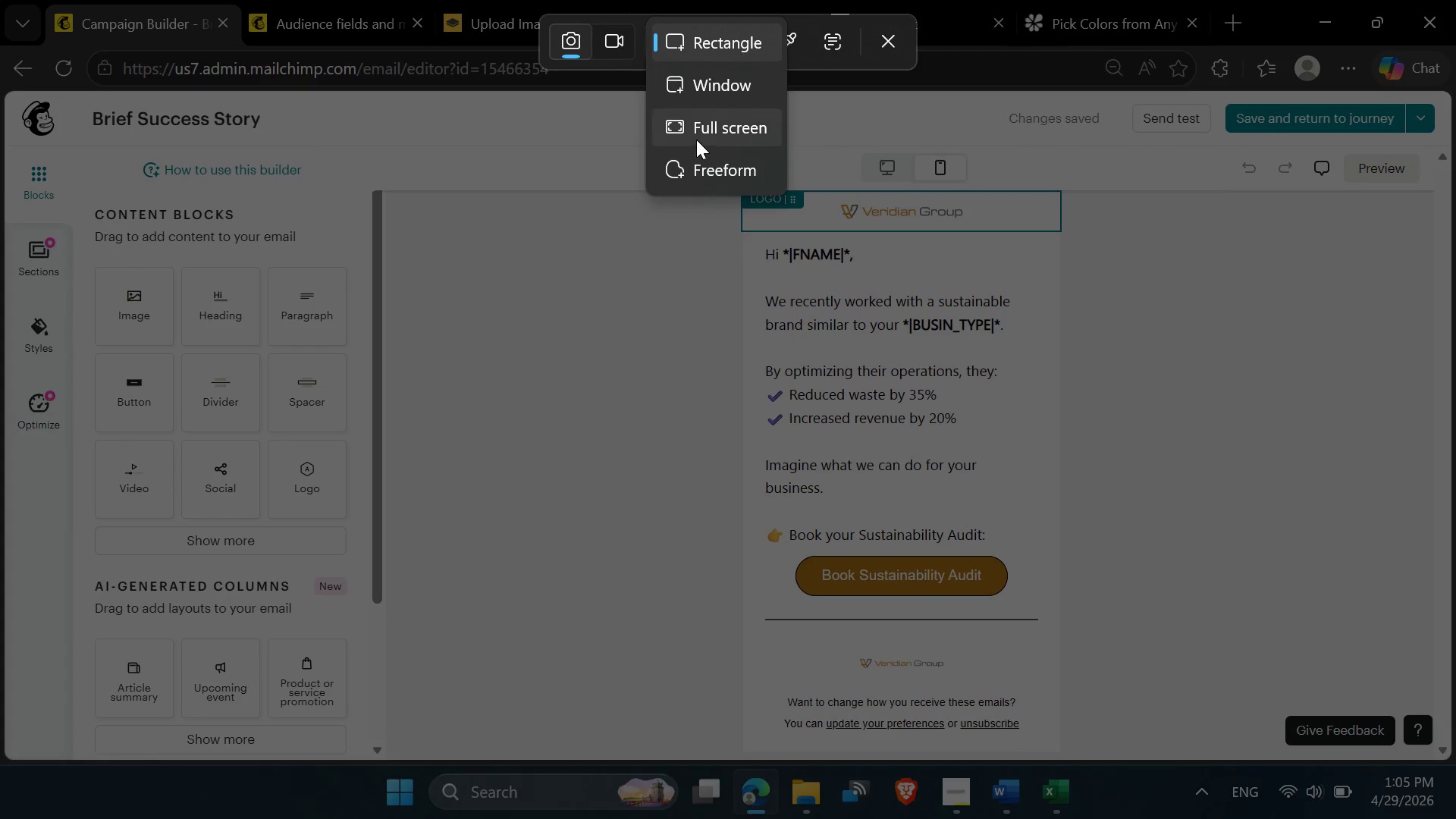 
left_click([697, 133])
 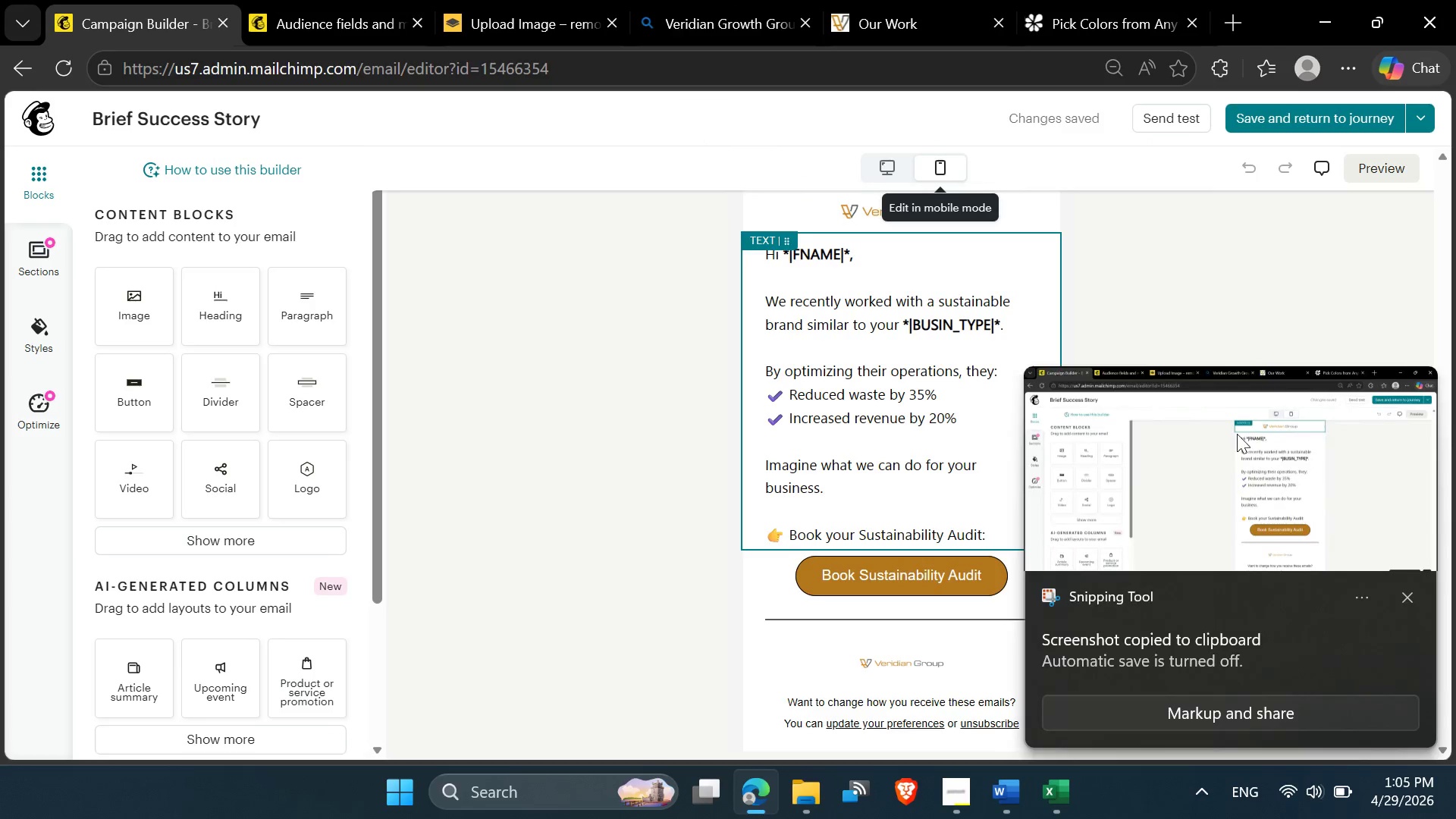 
left_click([1271, 503])
 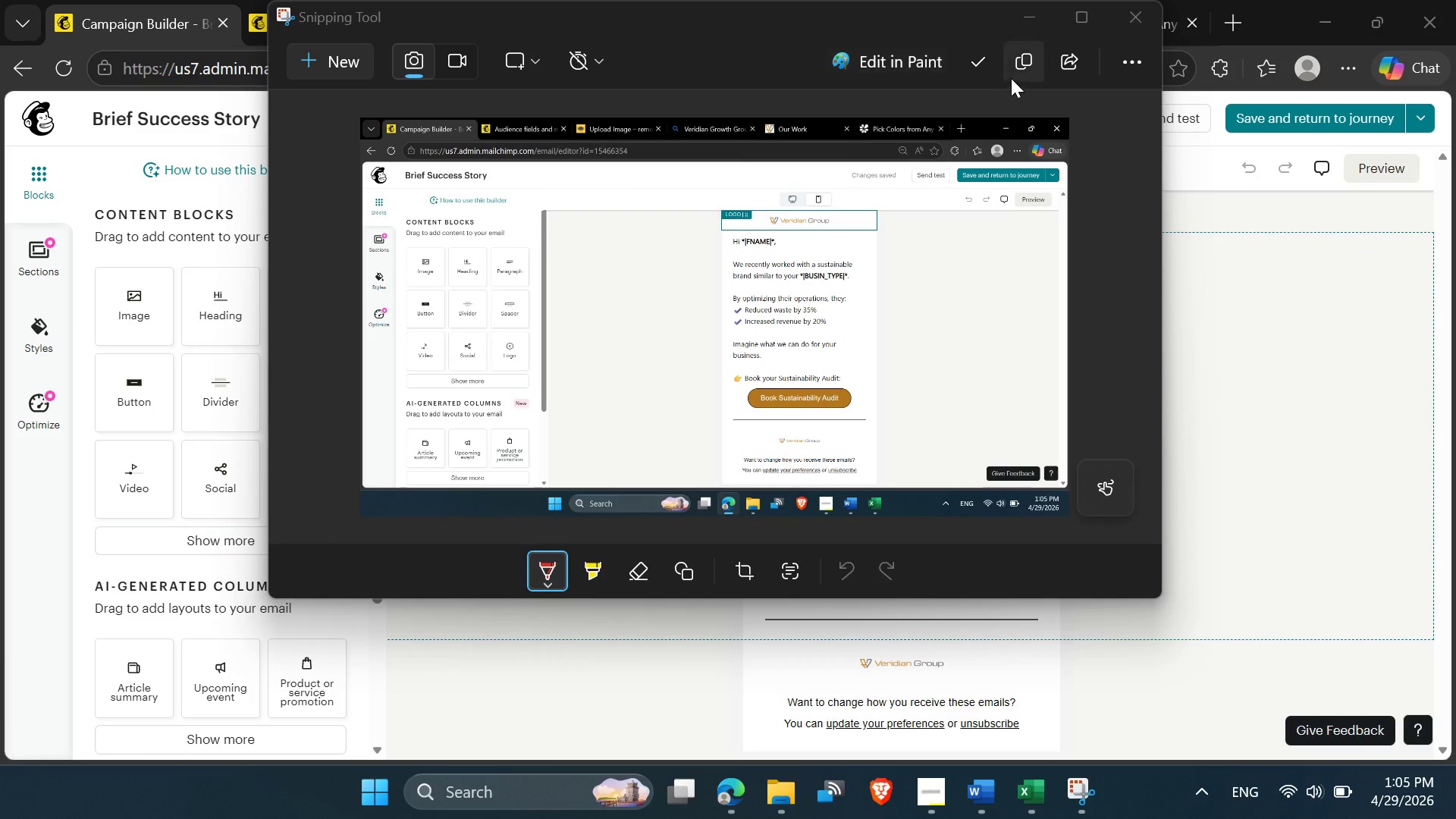 
left_click([983, 74])
 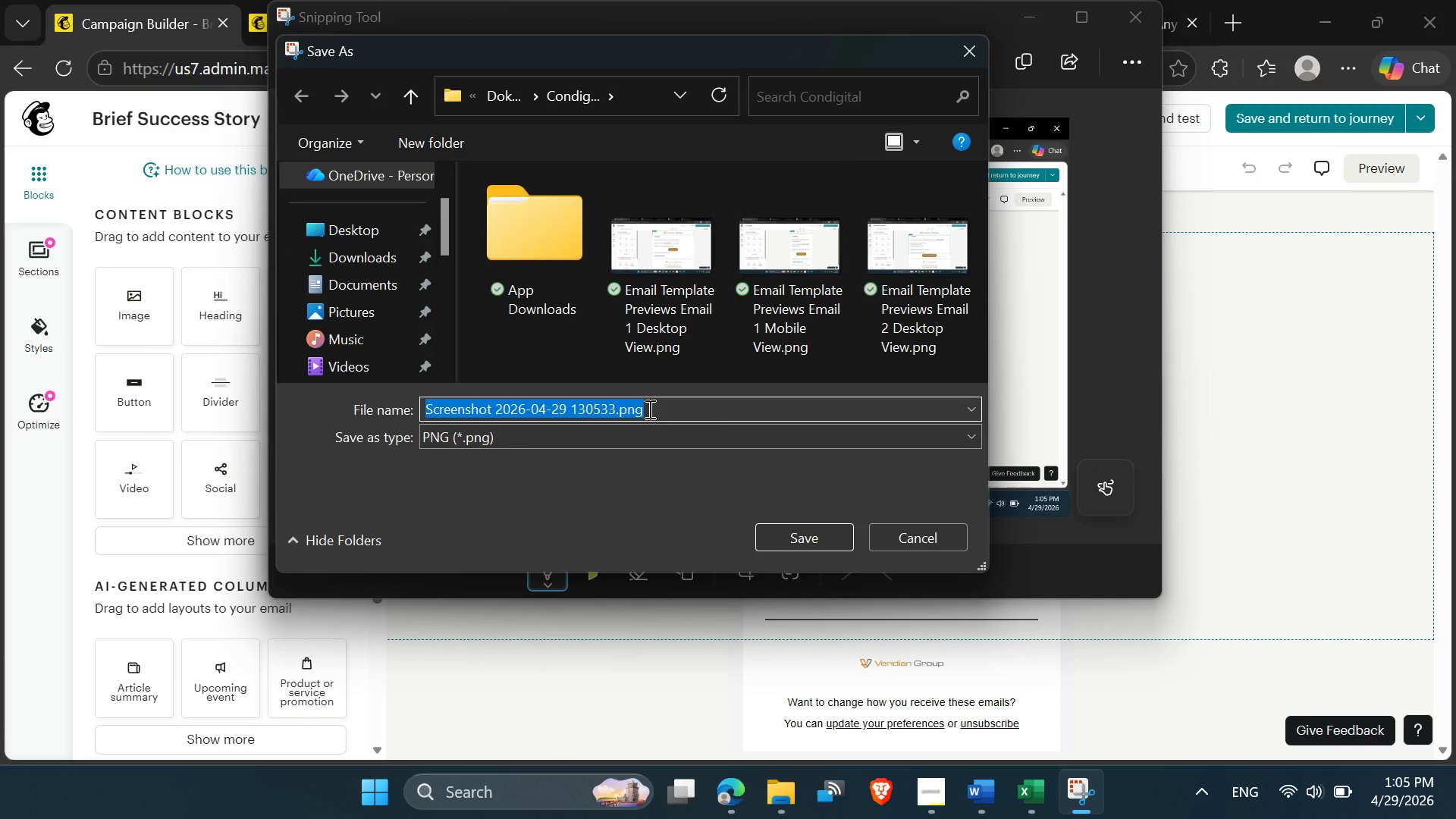 
wait(6.2)
 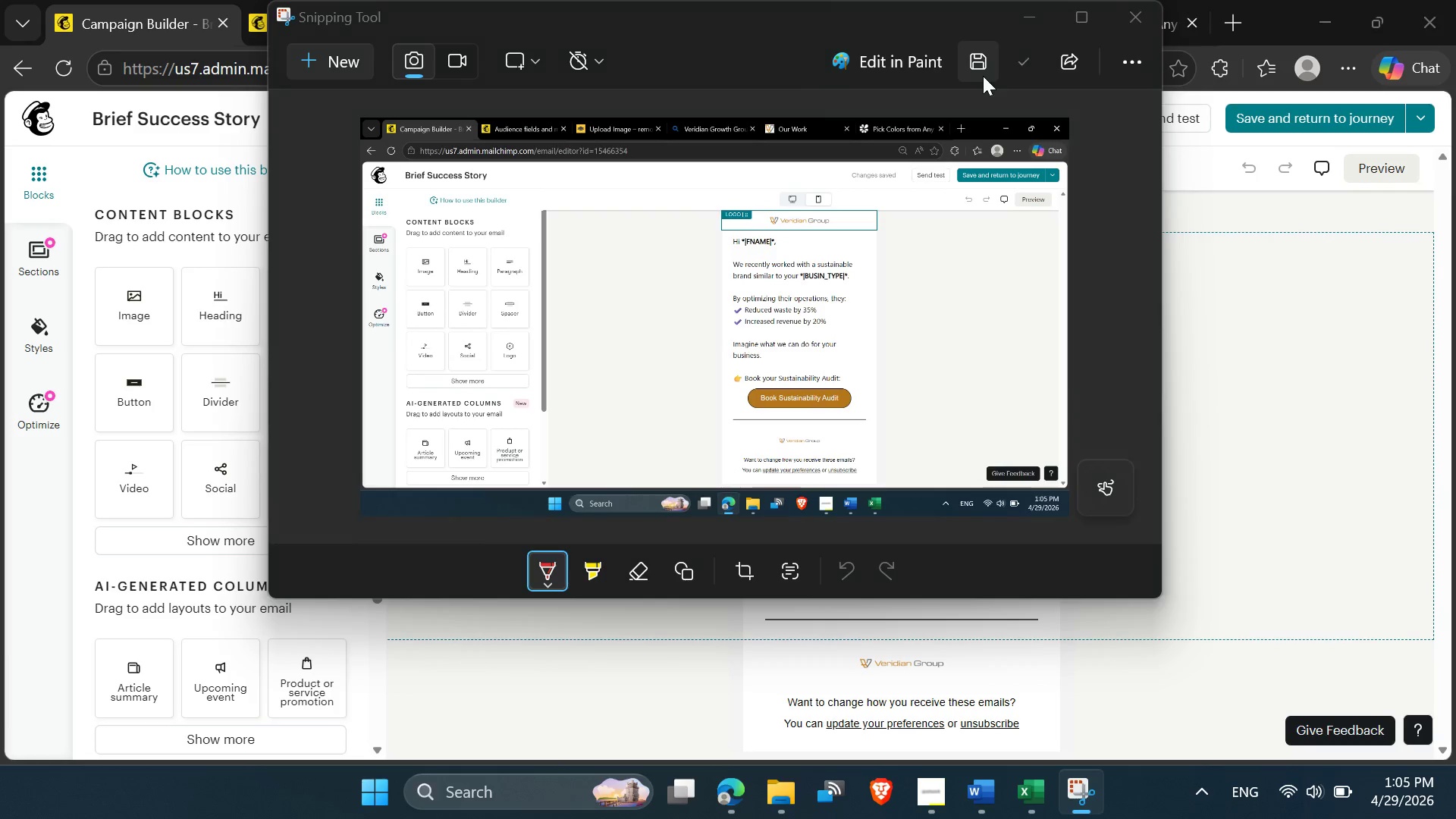 
key(Control+V)
 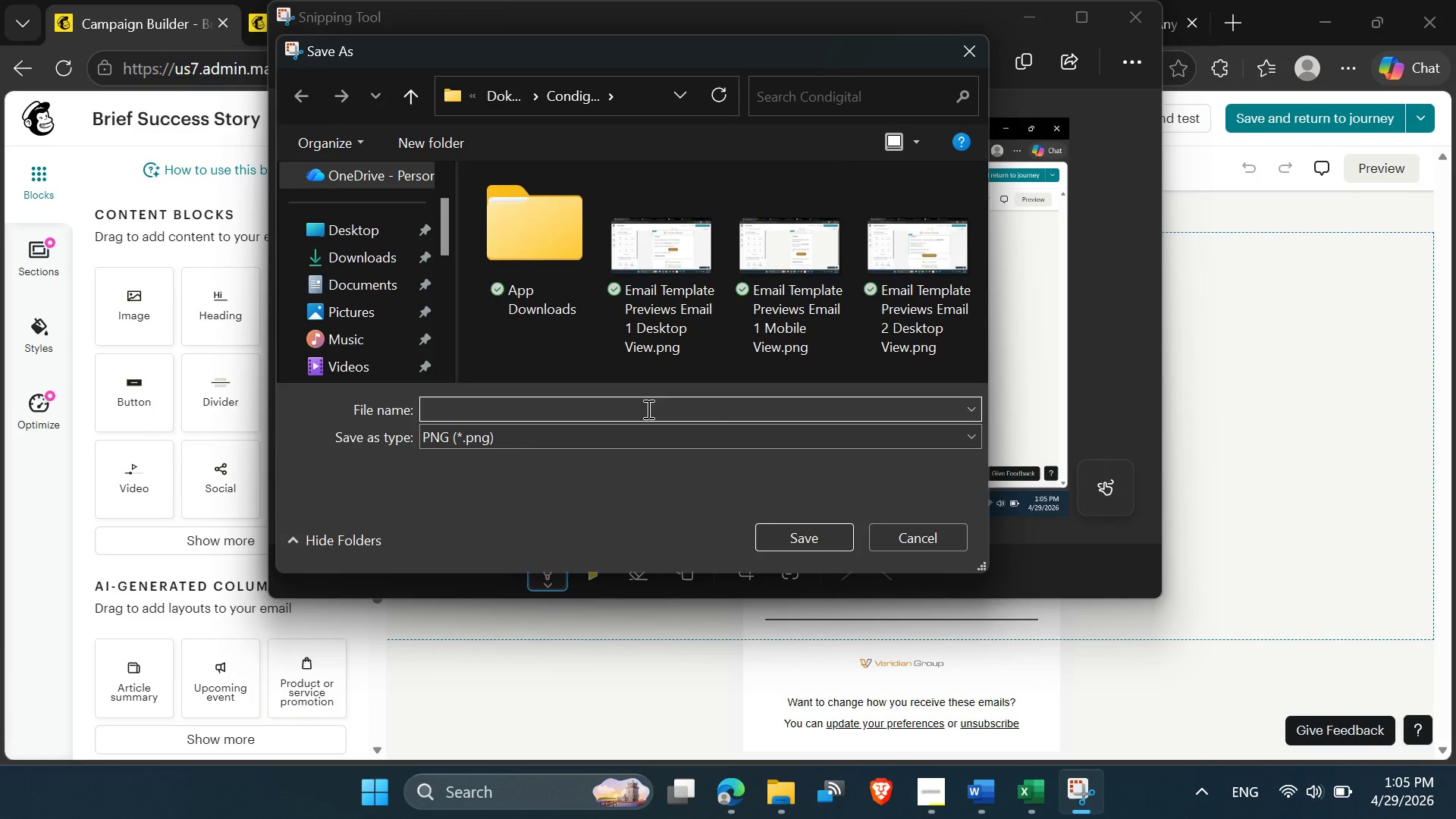 
key(Backspace)
 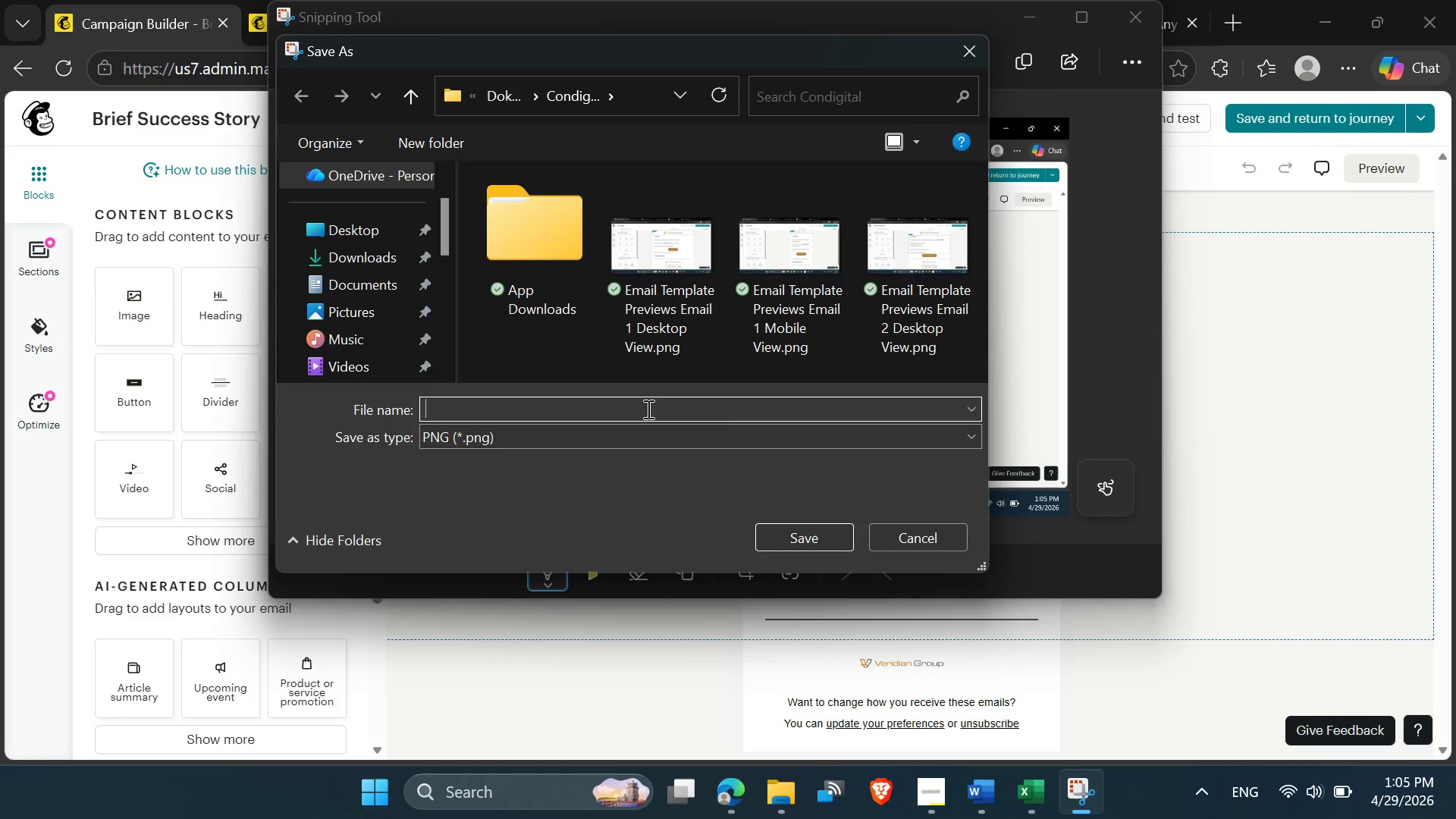 
key(Backslash)
 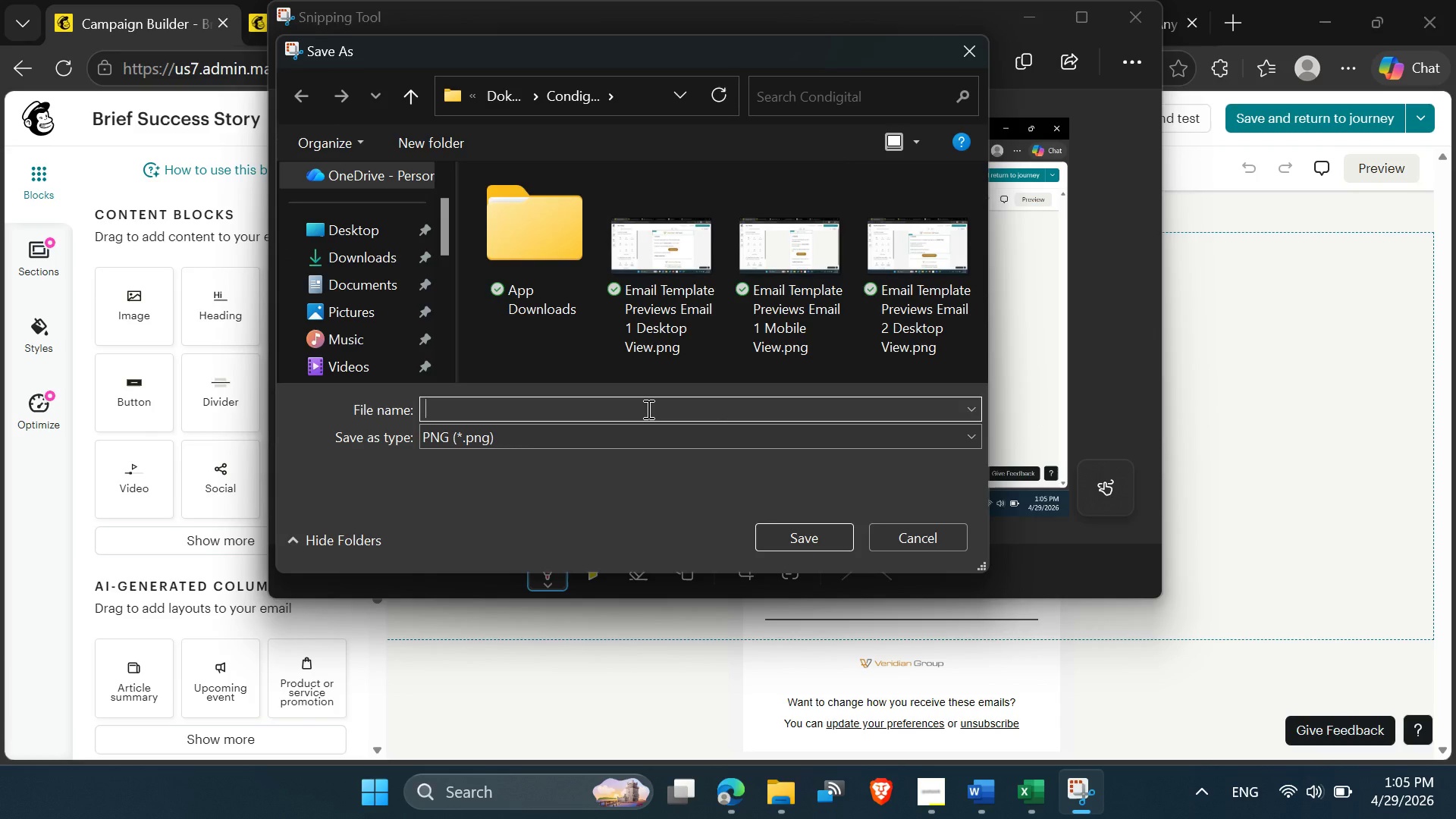 
key(Backspace)
 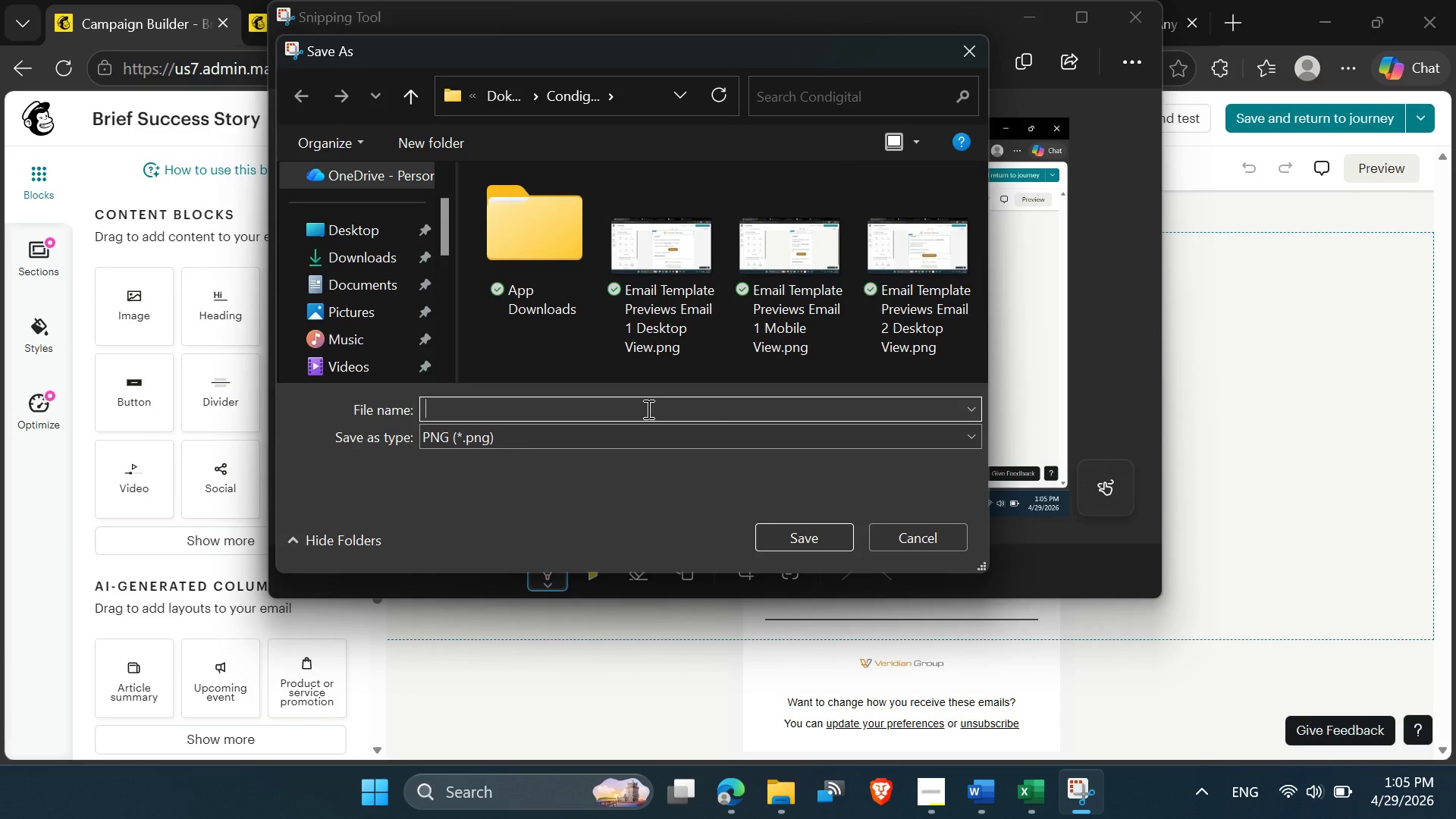 
key(Backspace)
 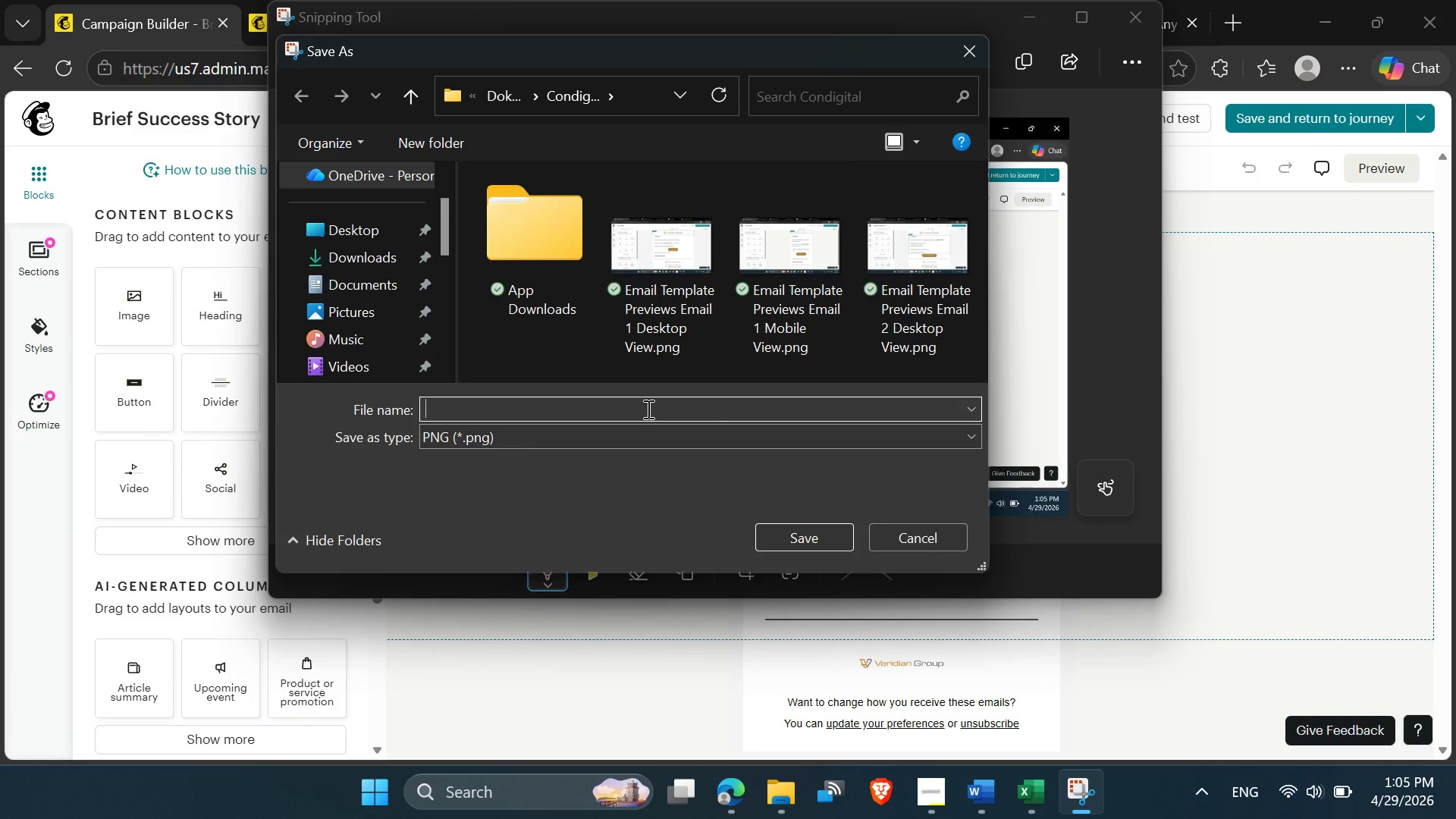 
key(Backspace)
 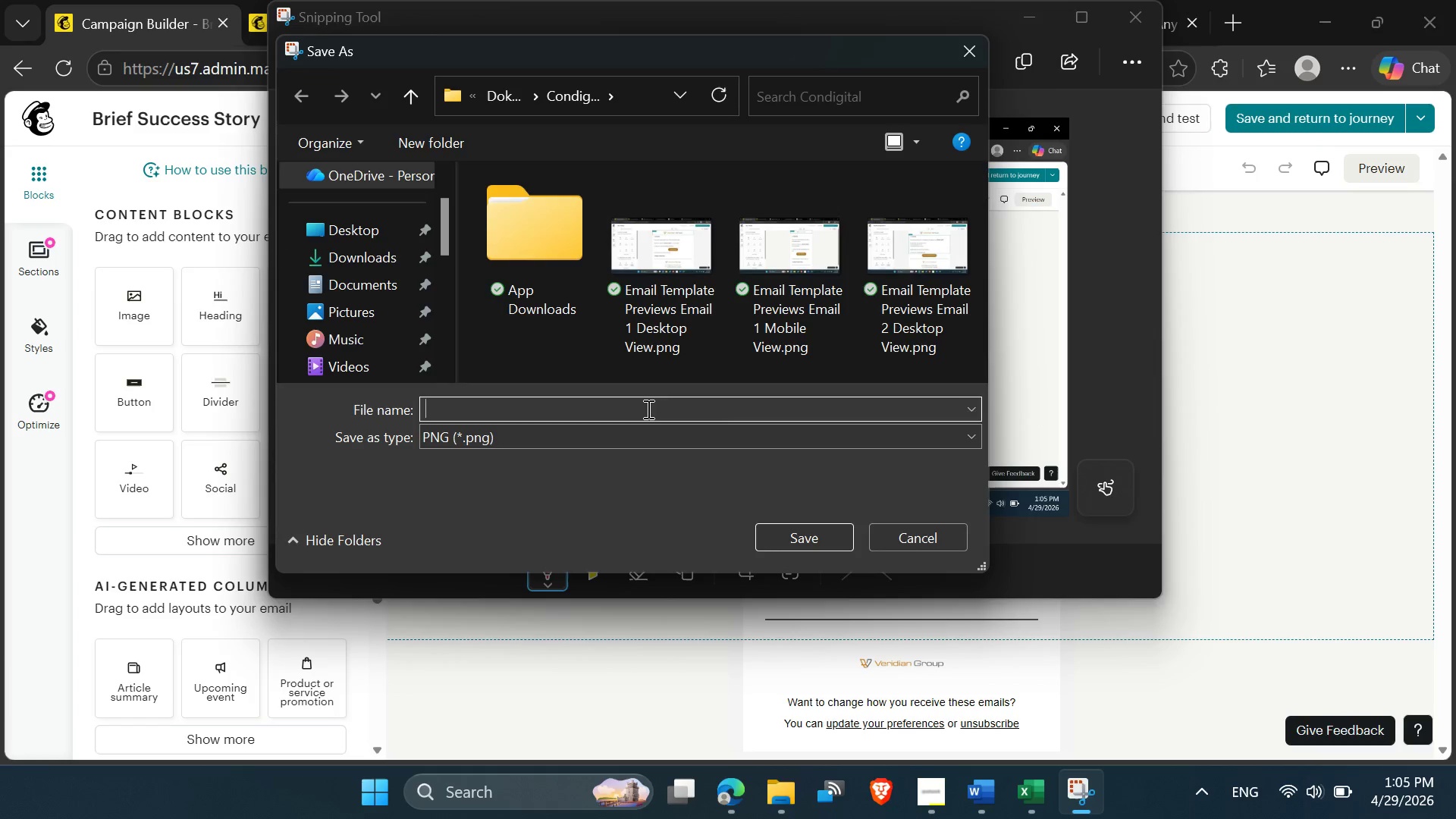 
key(Backspace)
 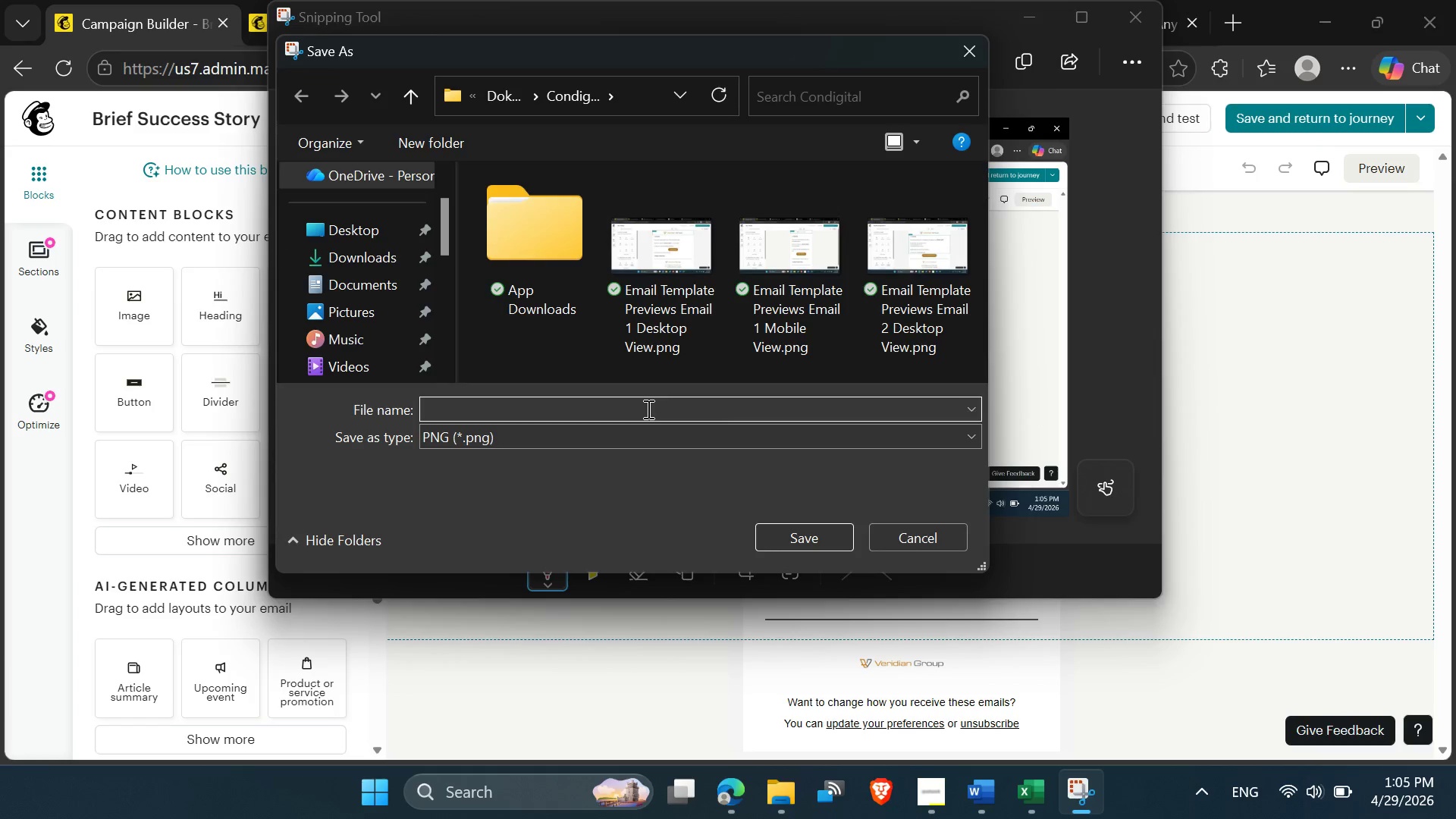 
key(Backspace)
 